 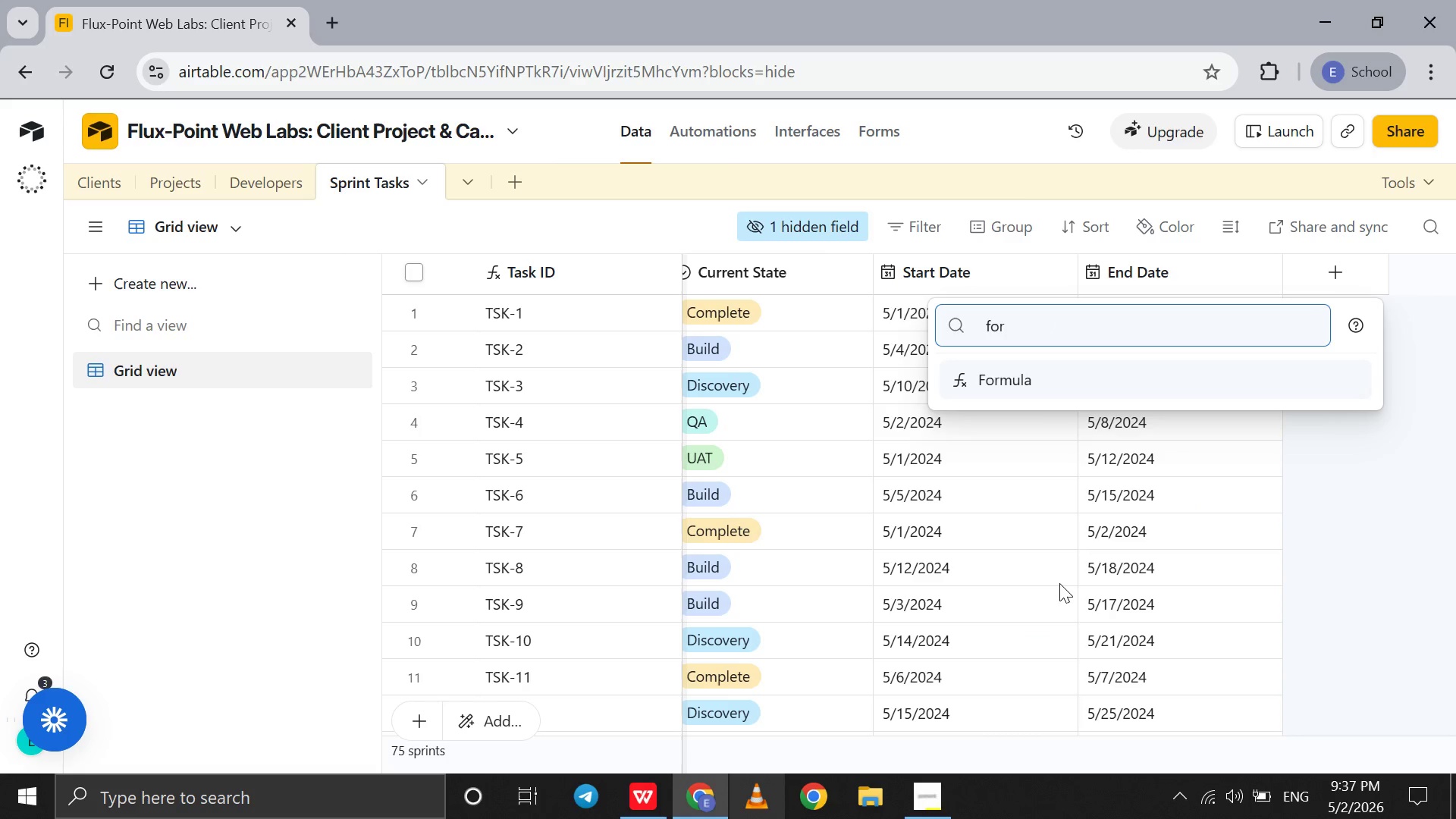 
left_click([1100, 379])
 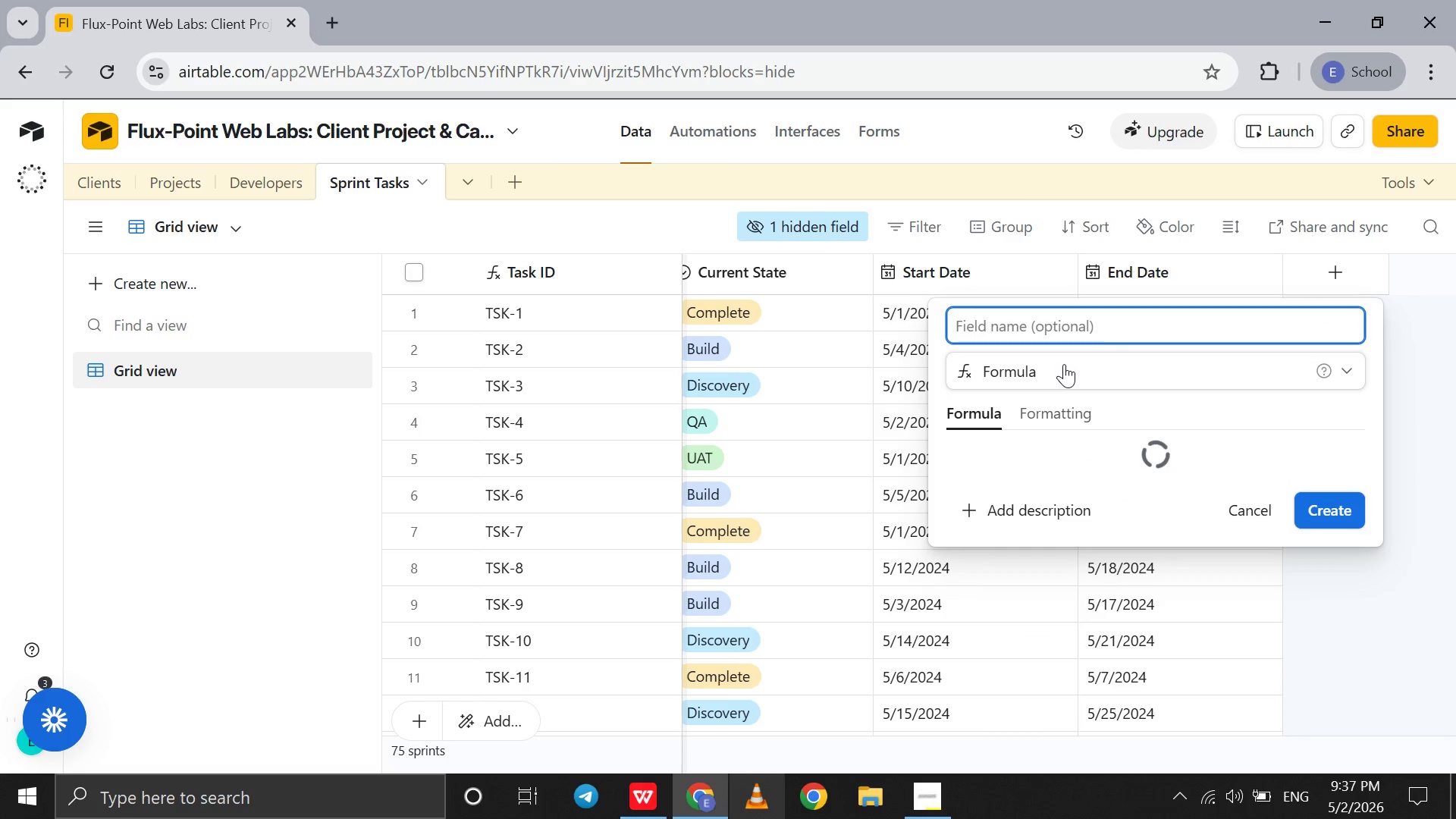 
type(Task Cost)
 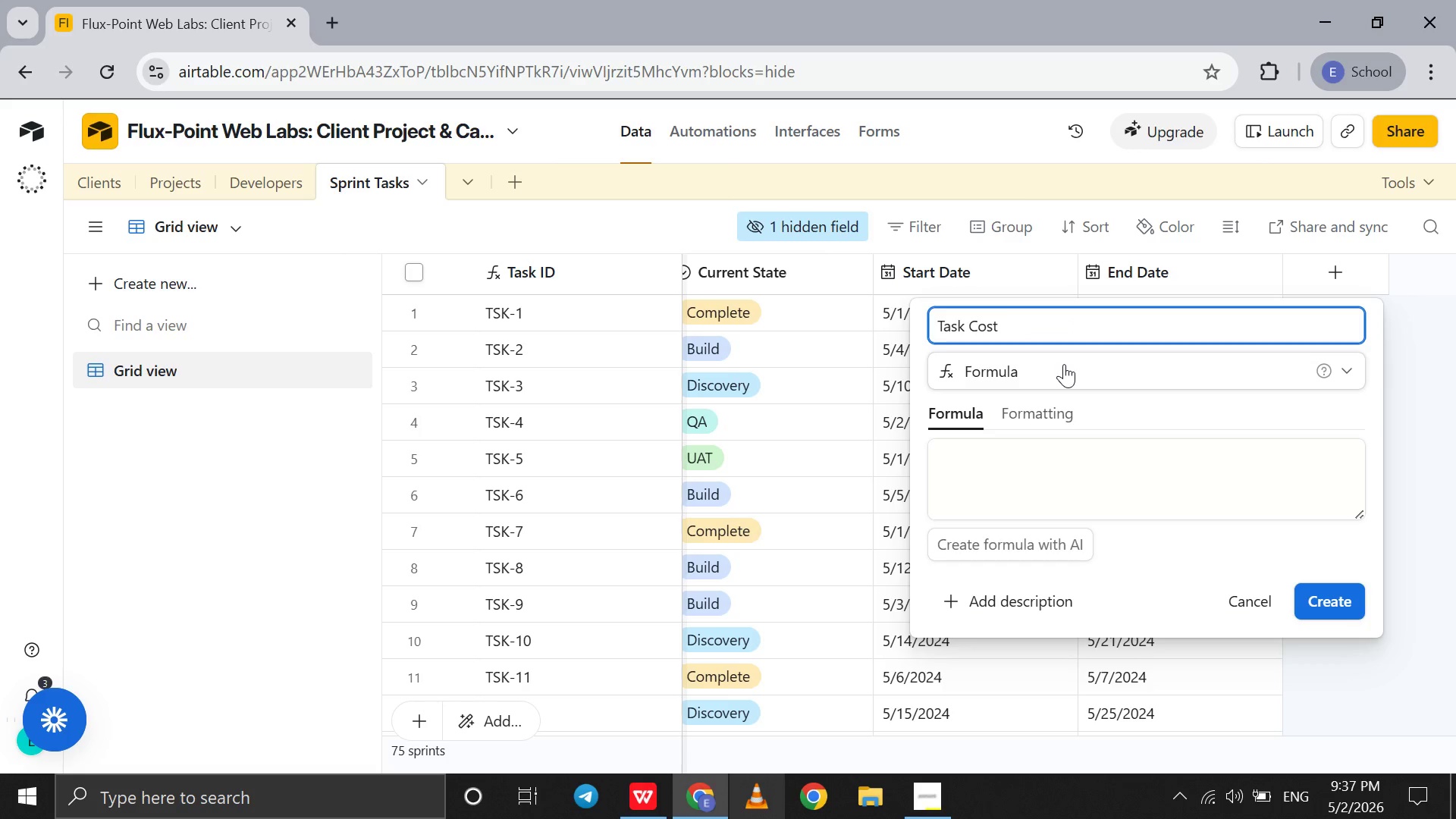 
wait(11.02)
 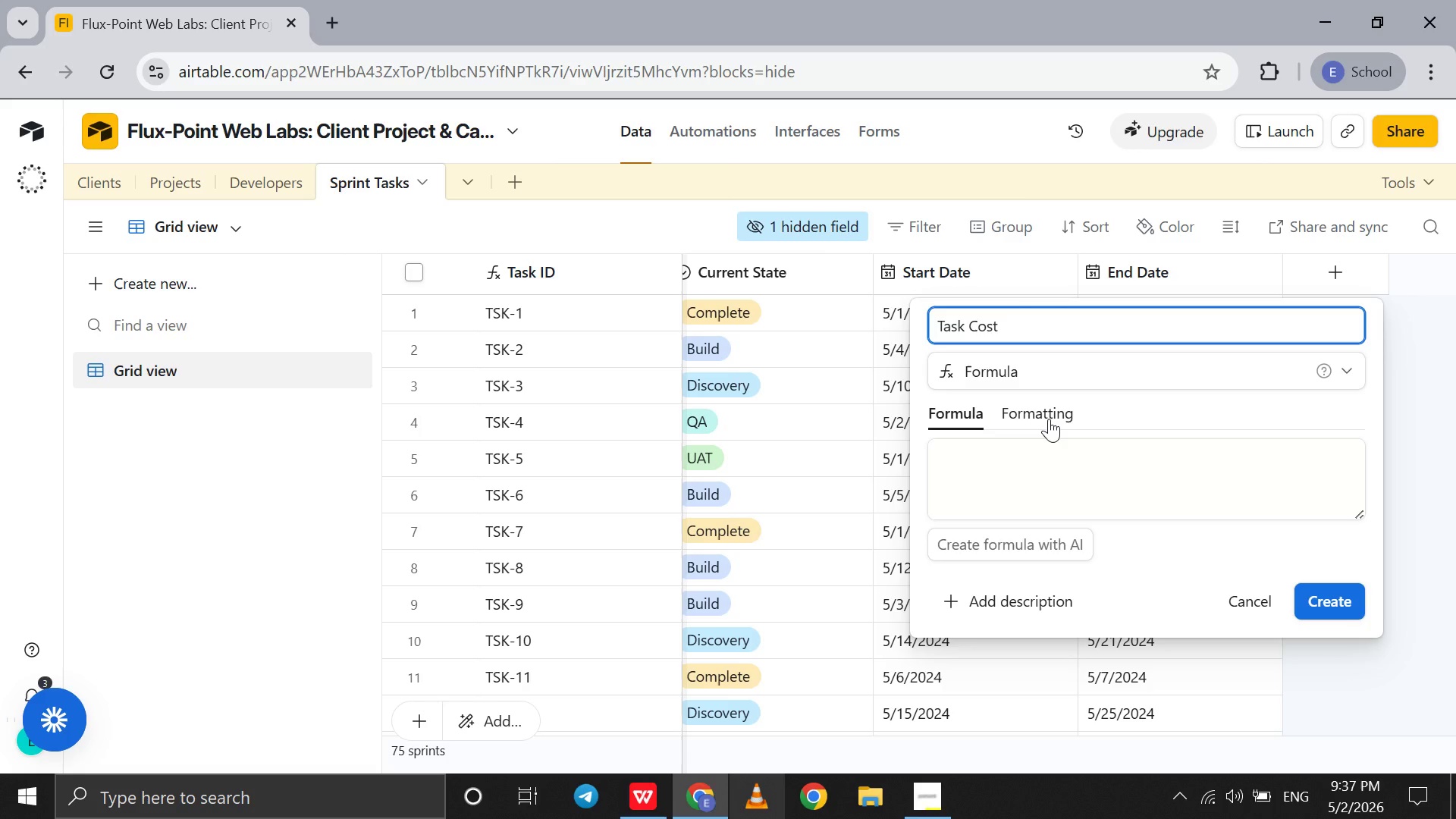 
left_click([1049, 419])
 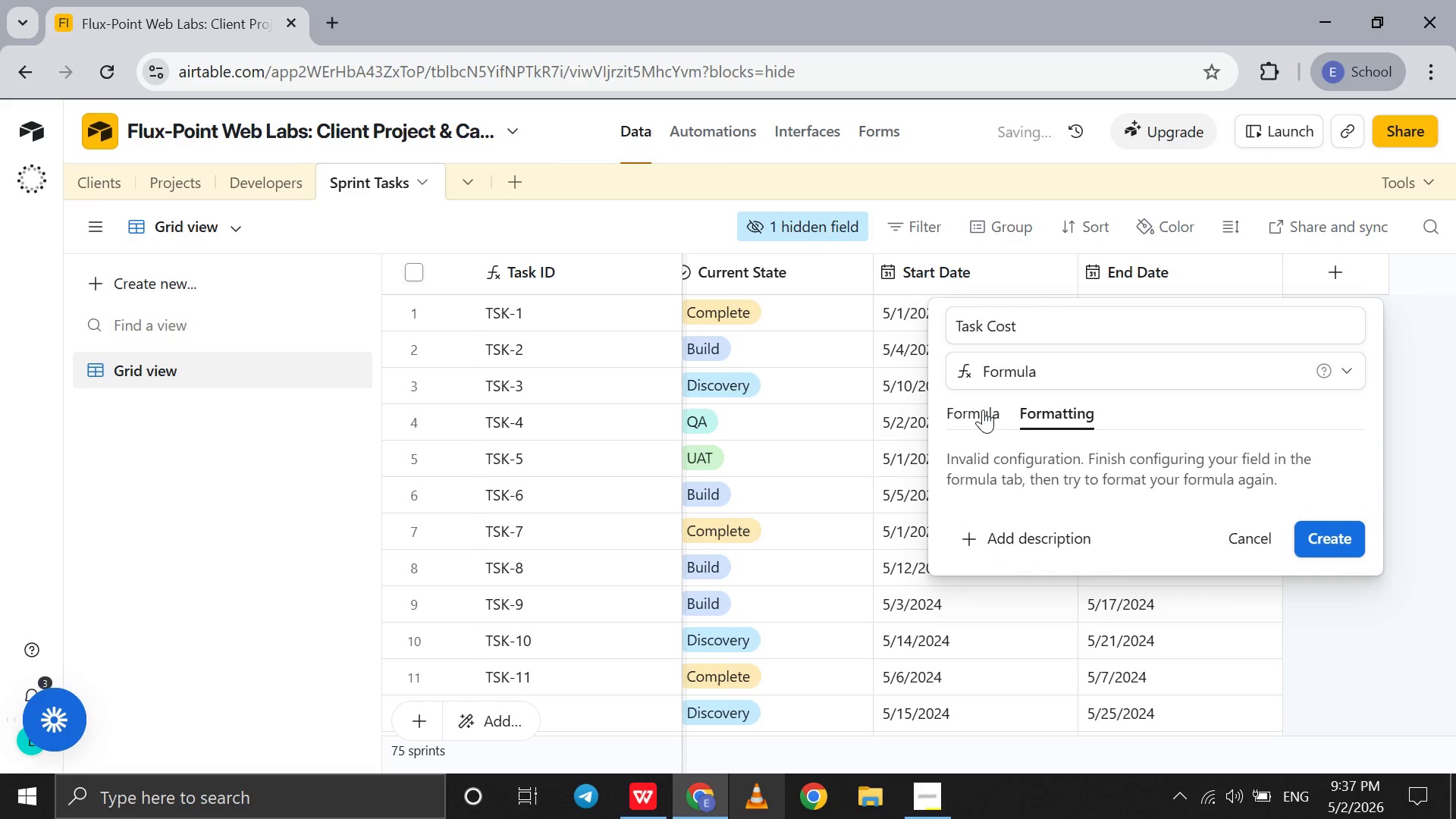 
left_click([983, 410])
 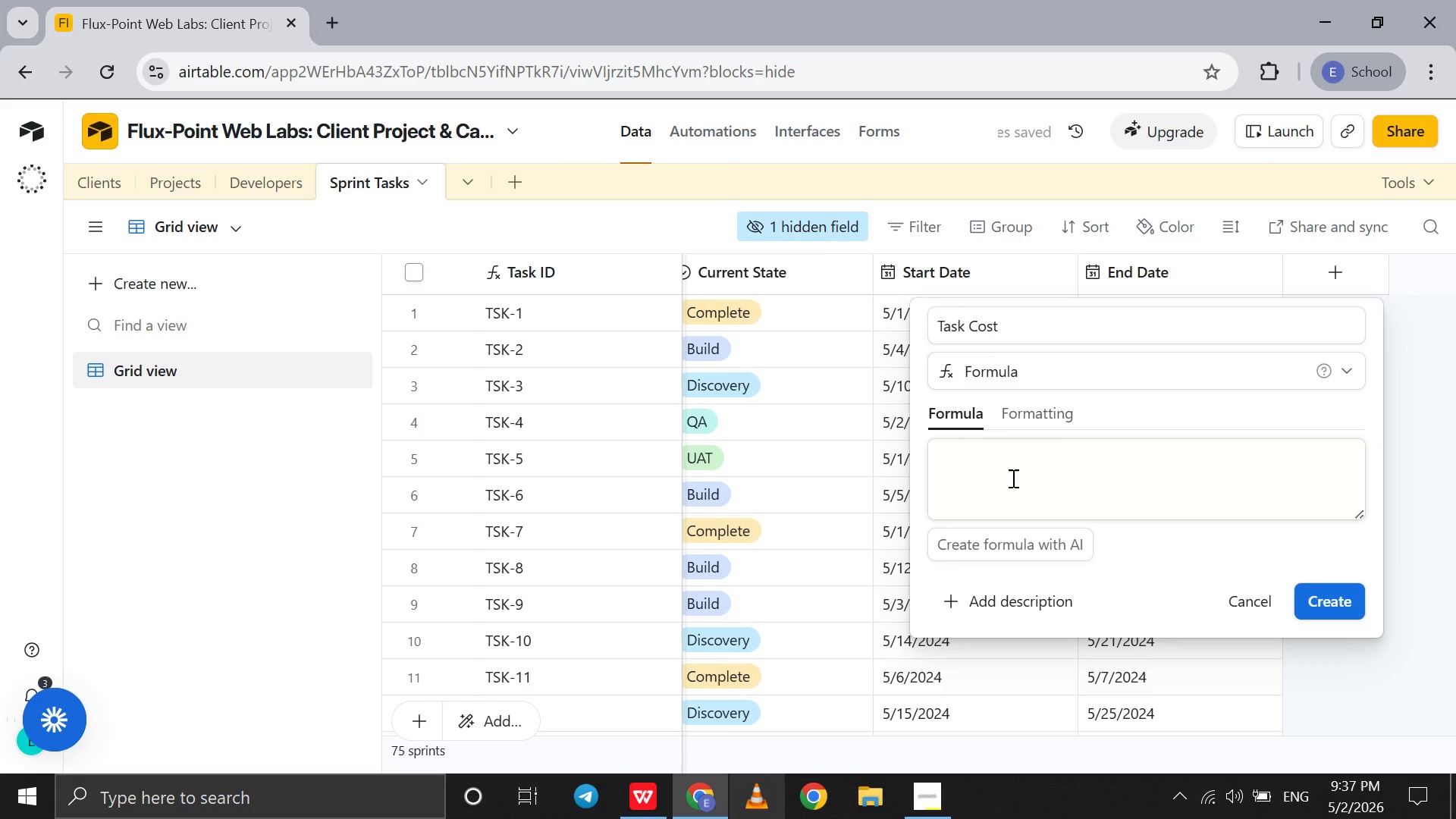 
left_click([1012, 478])
 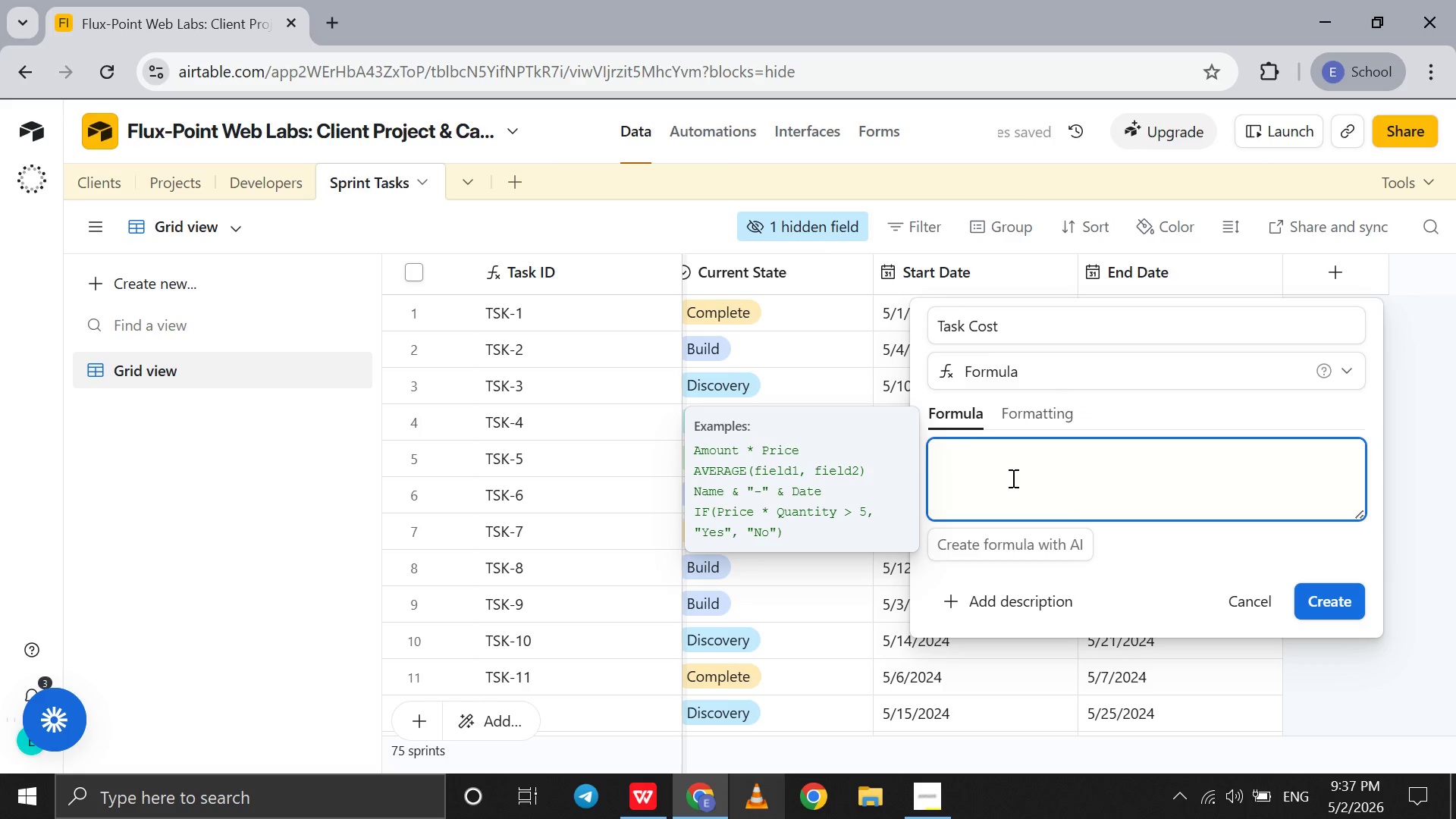 
type({ac)
 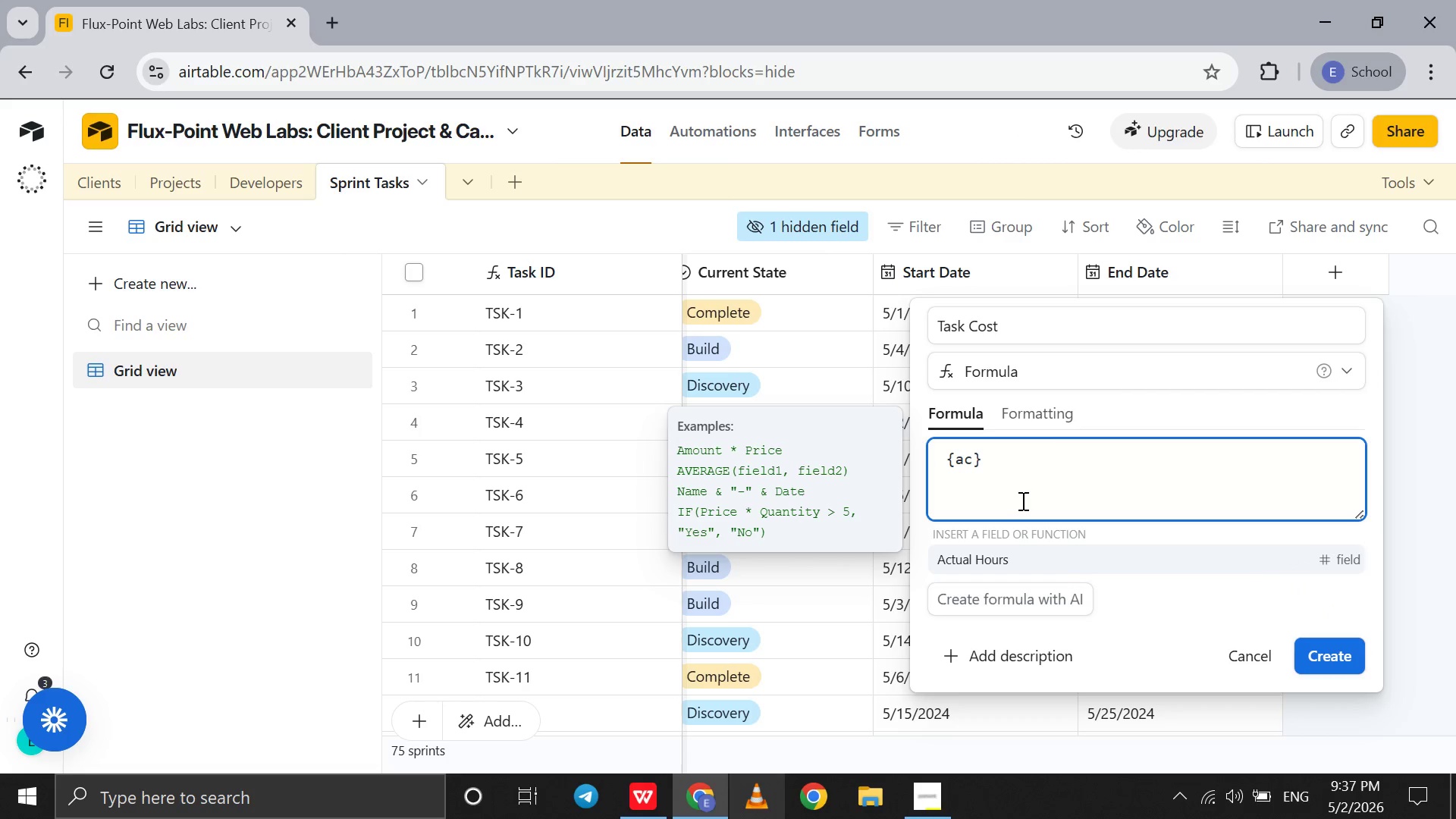 
left_click([1015, 557])
 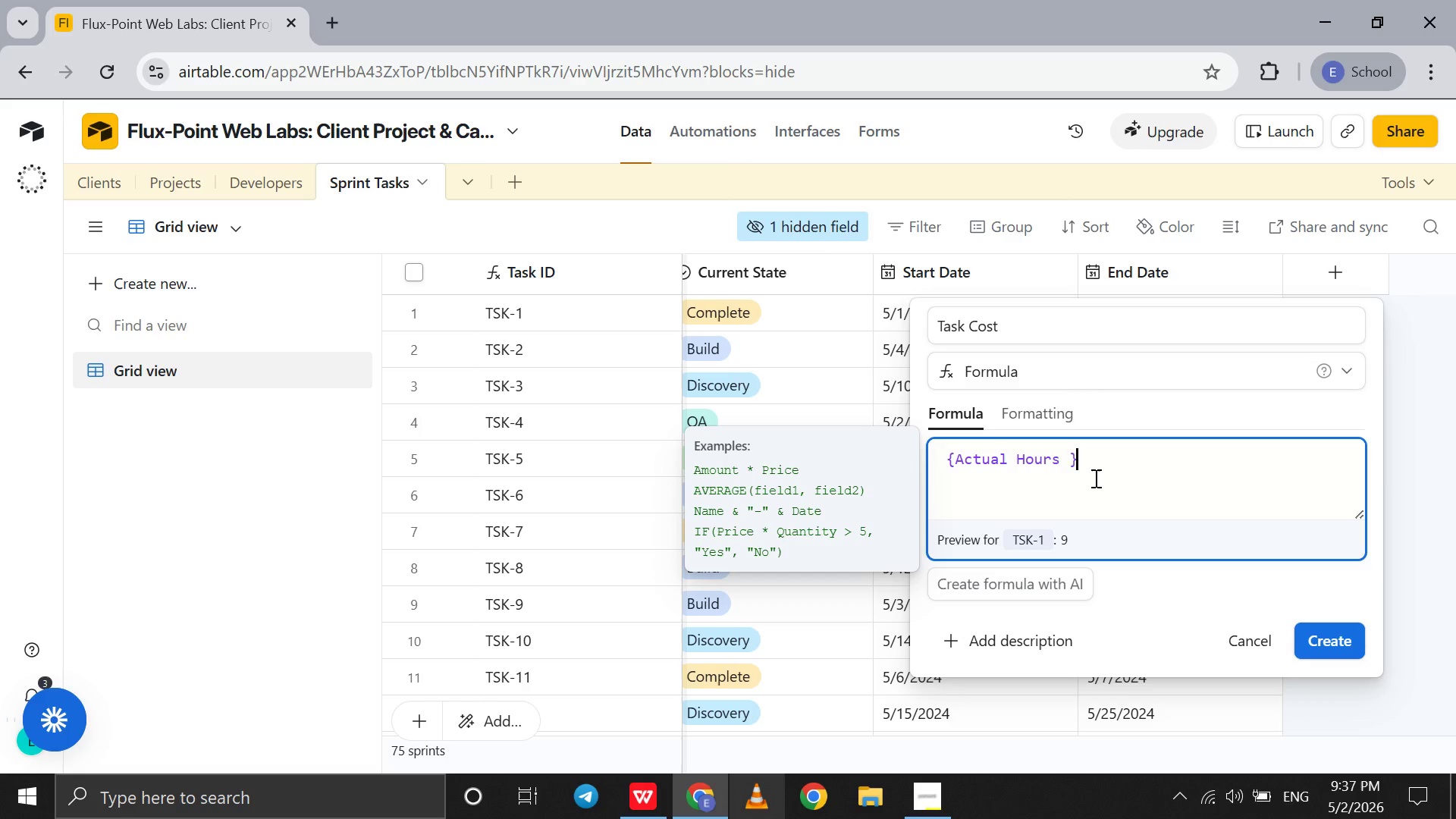 
wait(5.94)
 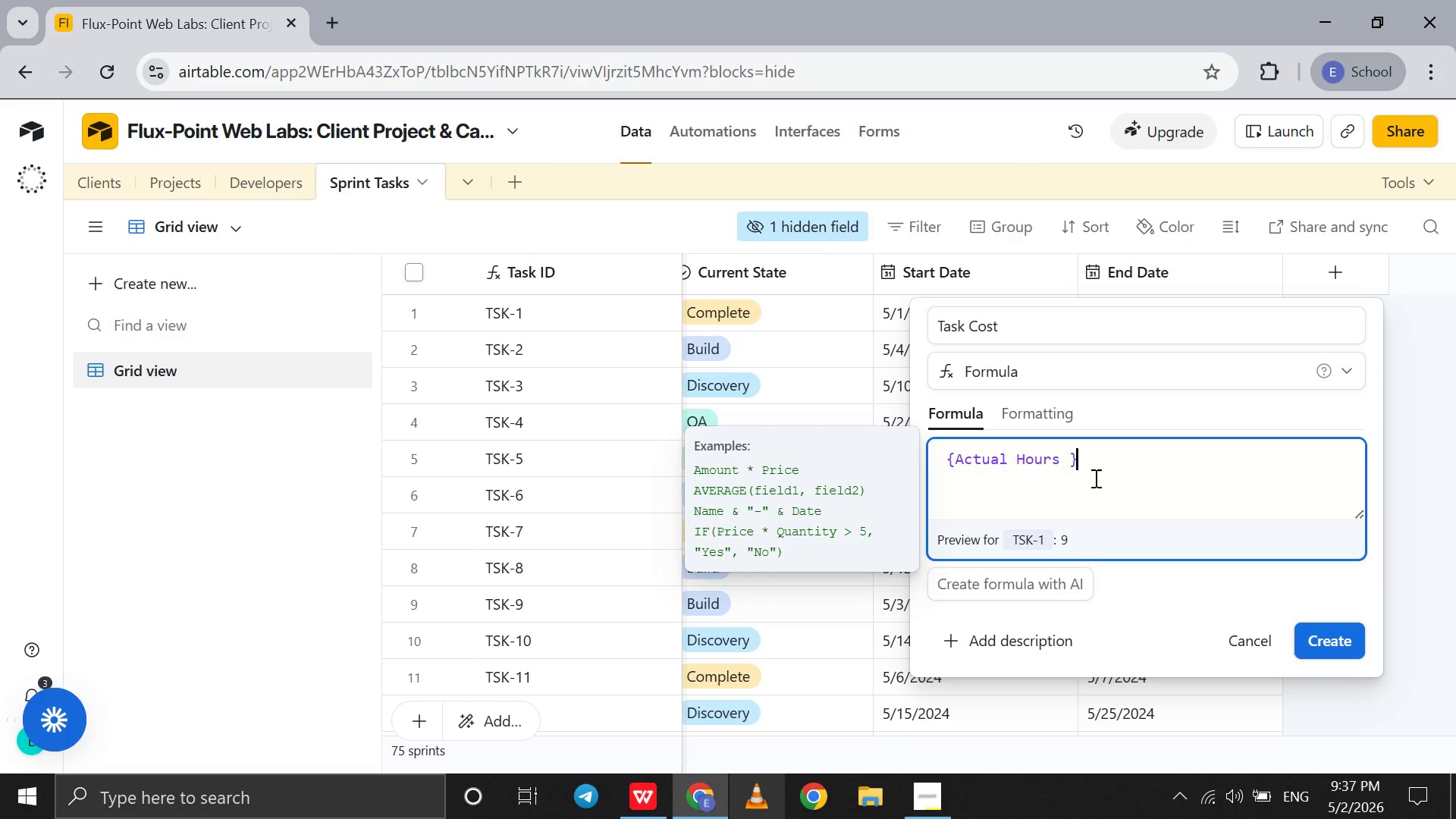 
hold_key(key=ShiftRight, duration=1.5)
 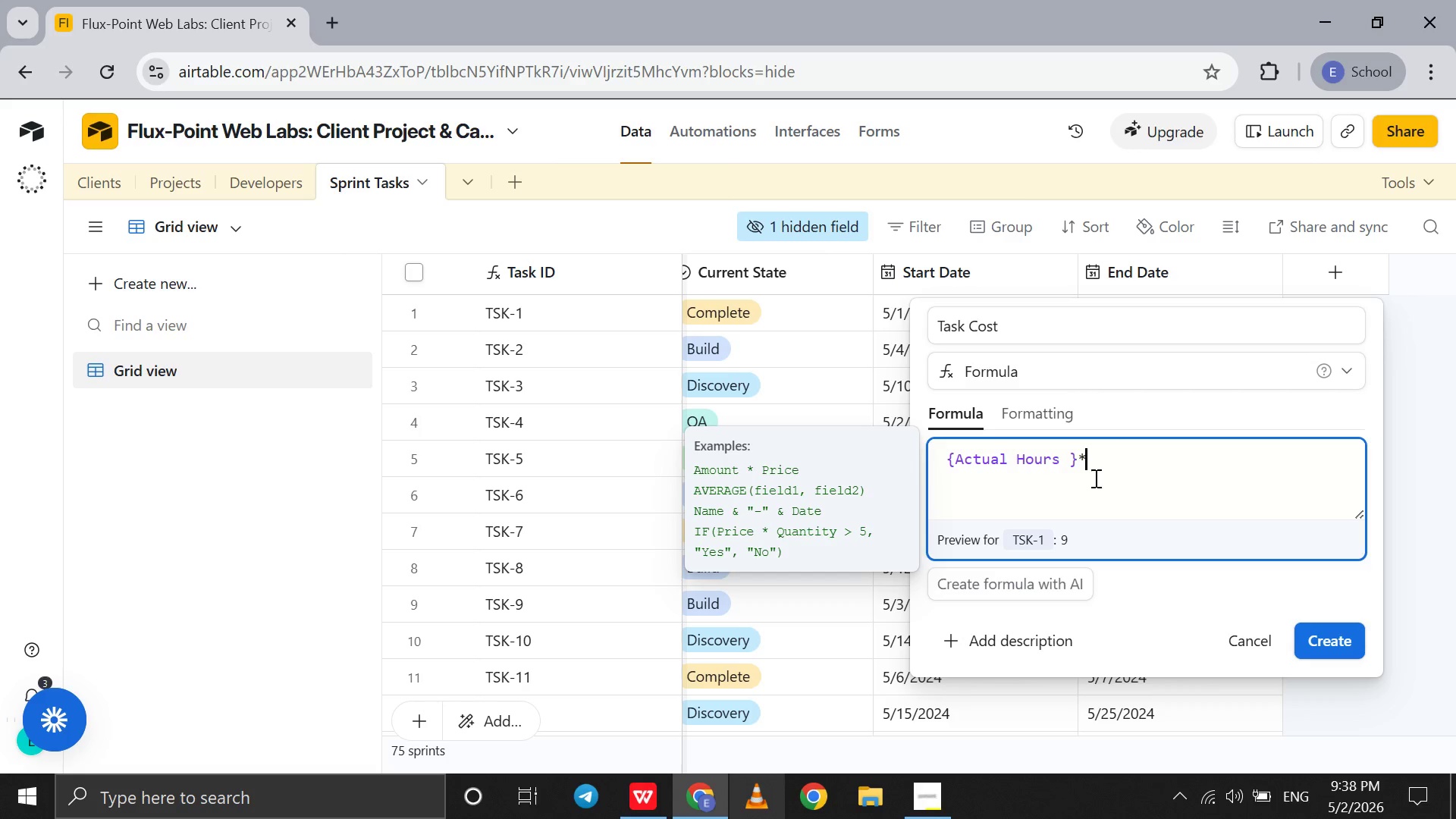 
type(*dev)
 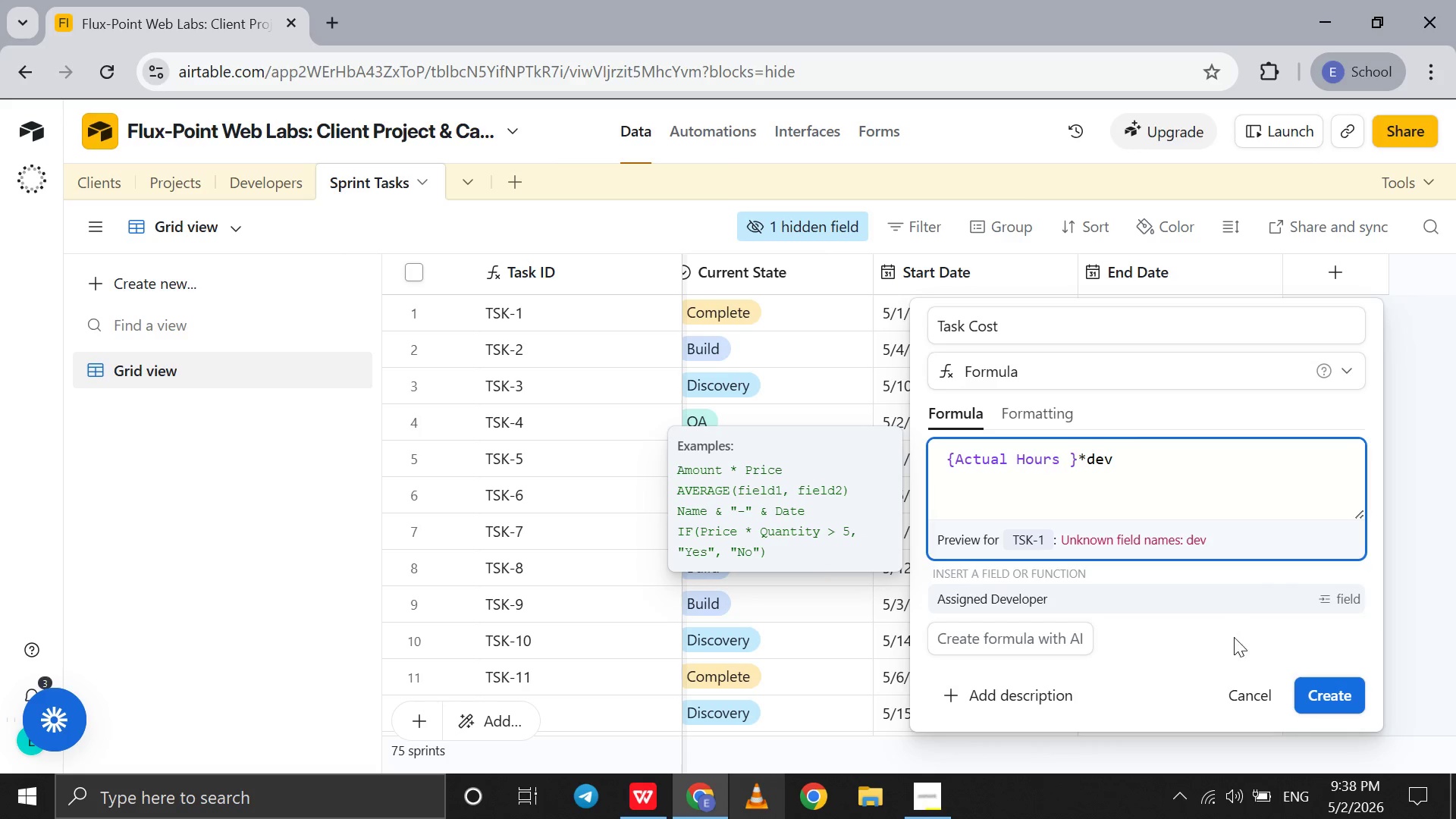 
left_click([1241, 674])
 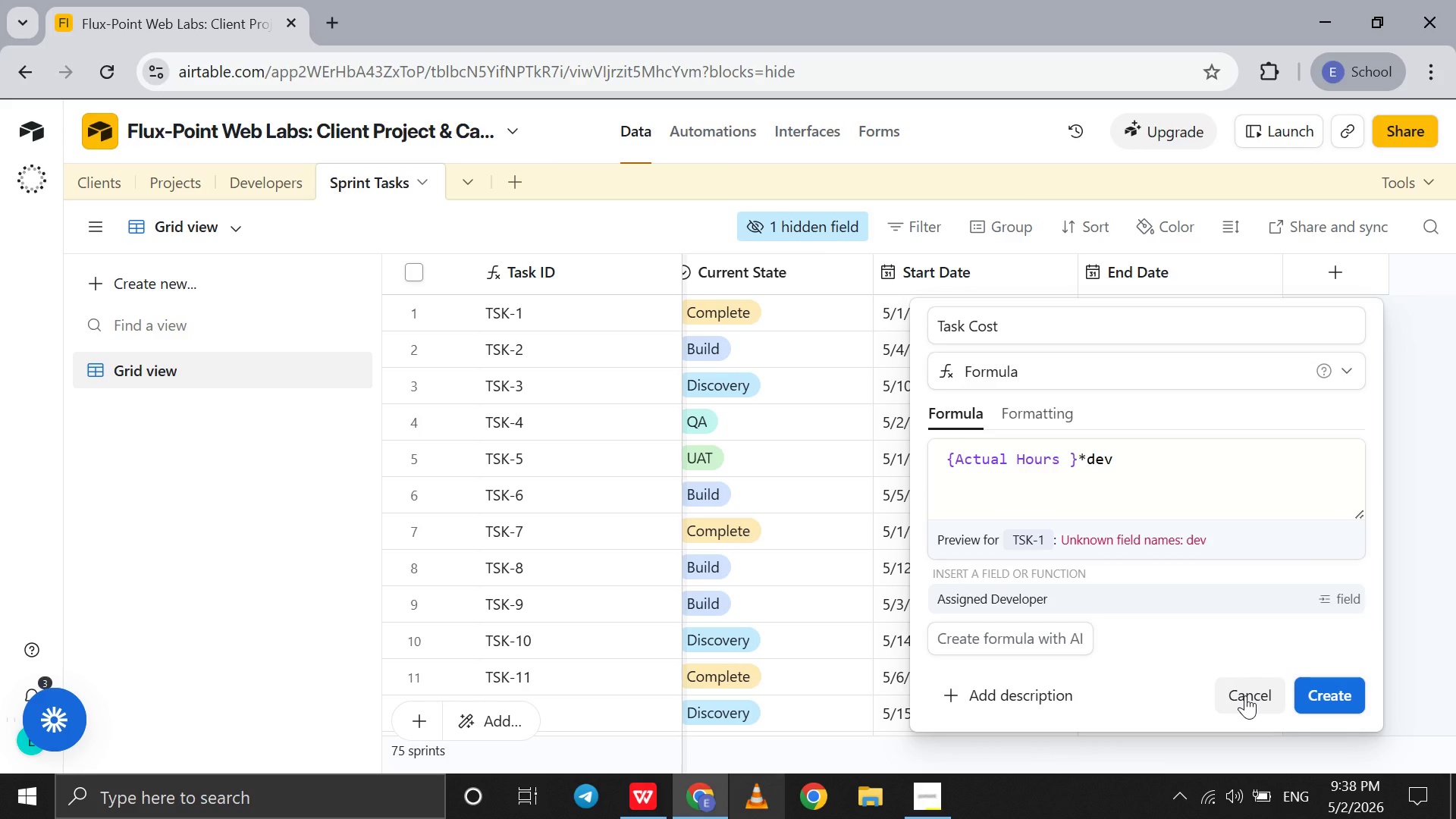 
left_click([1245, 695])
 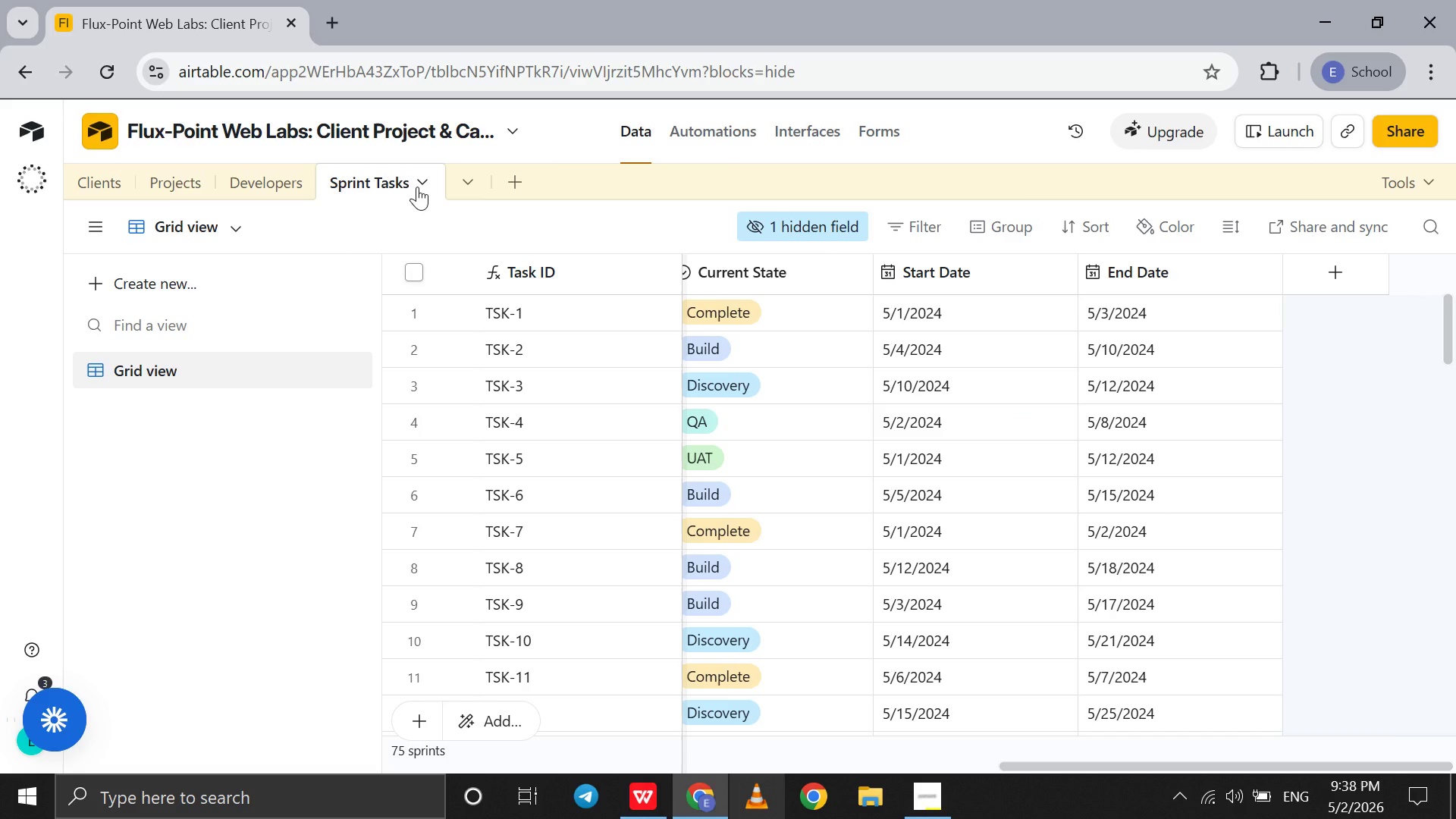 
wait(6.88)
 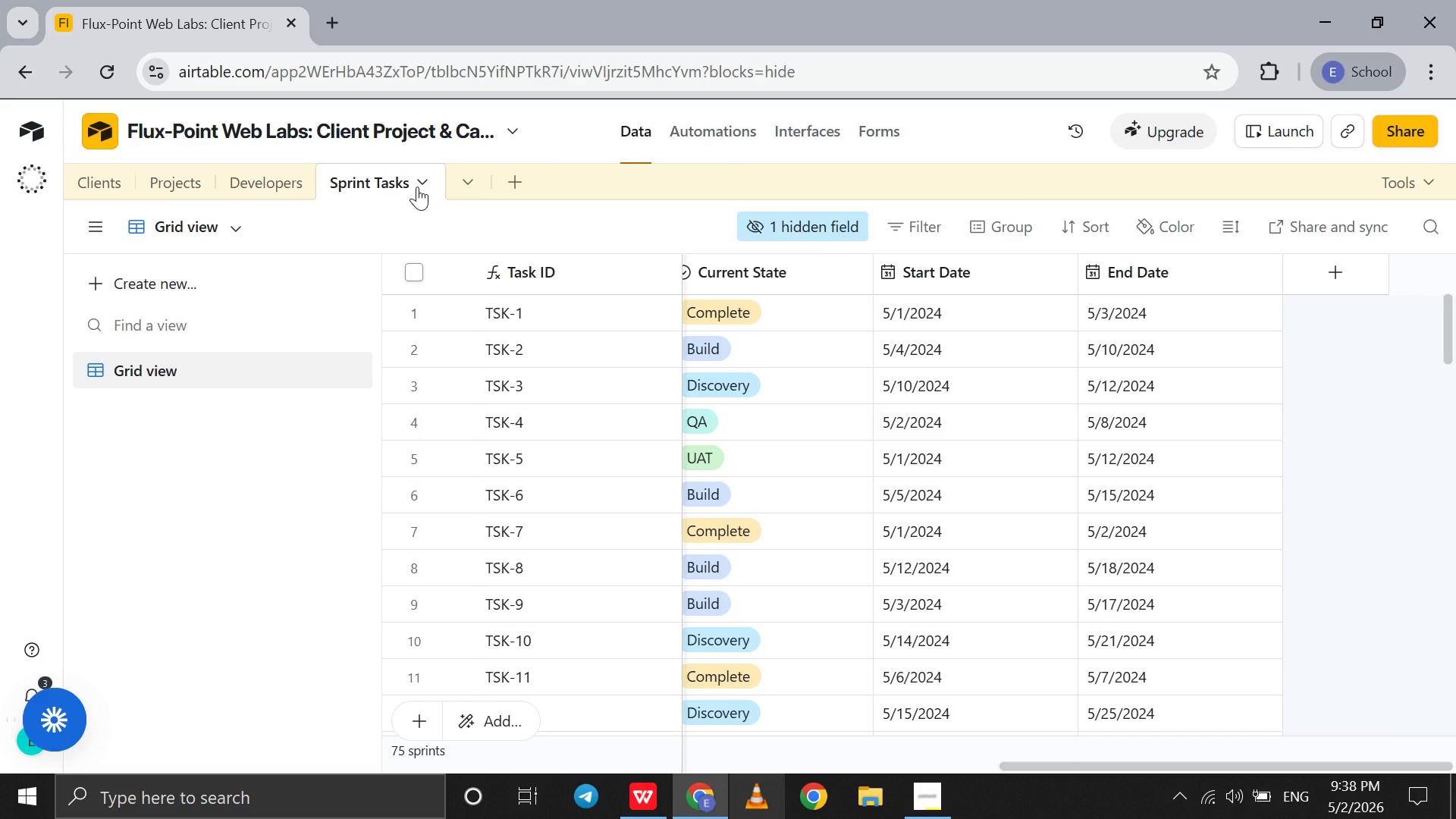 
left_click([228, 176])
 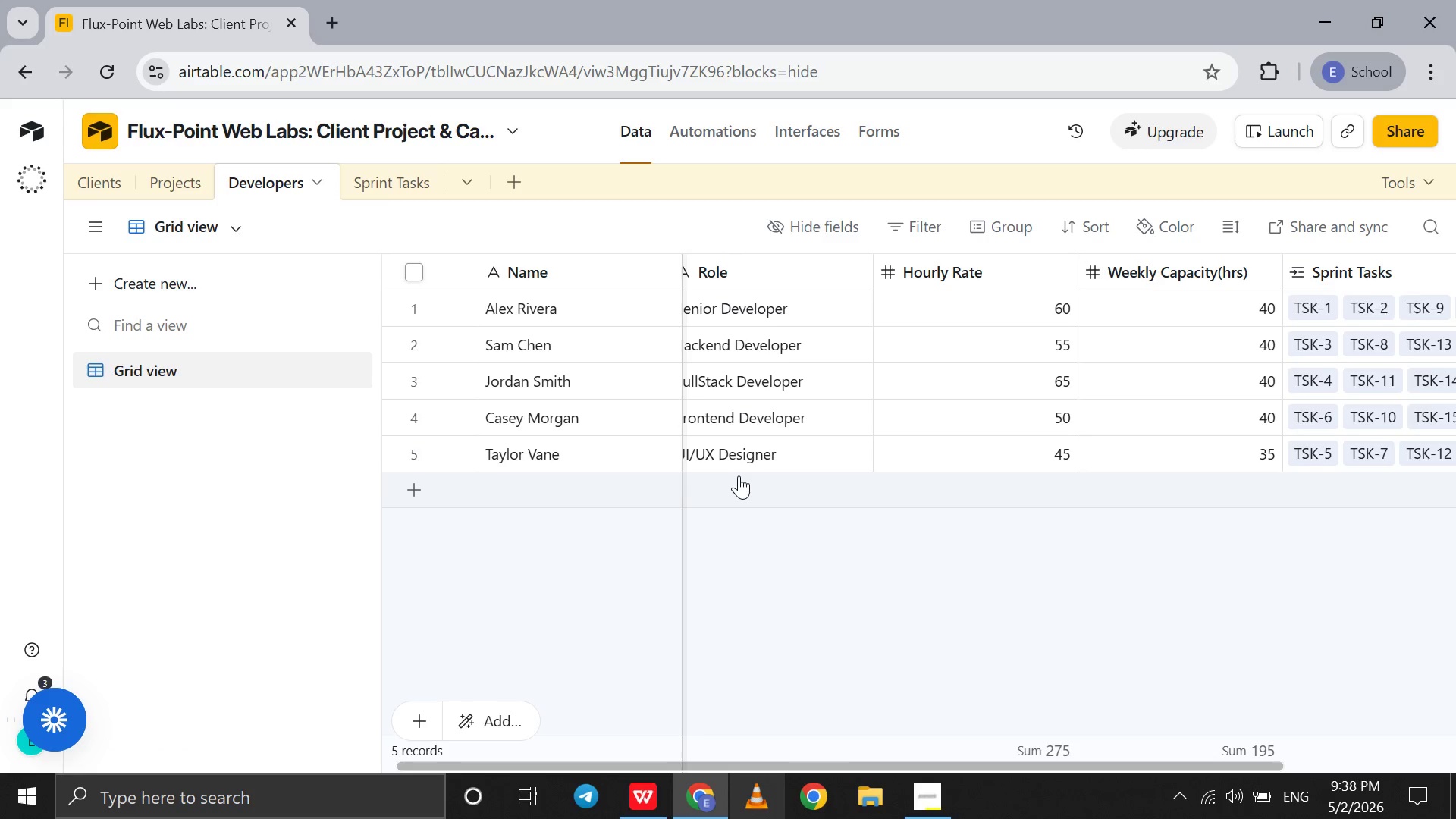 
scroll: coordinate [739, 475], scroll_direction: up, amount: 1.0
 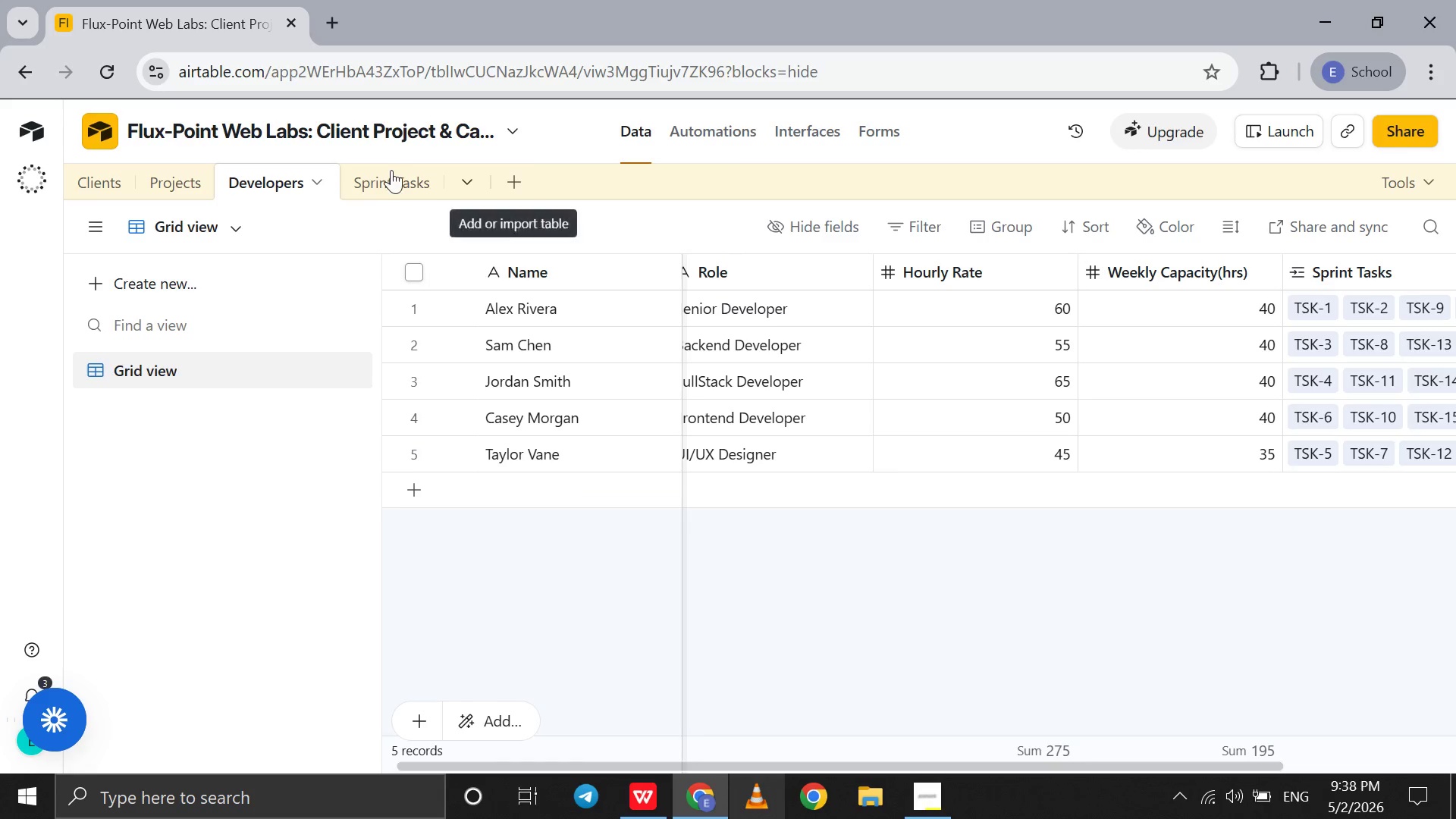 
left_click([390, 169])
 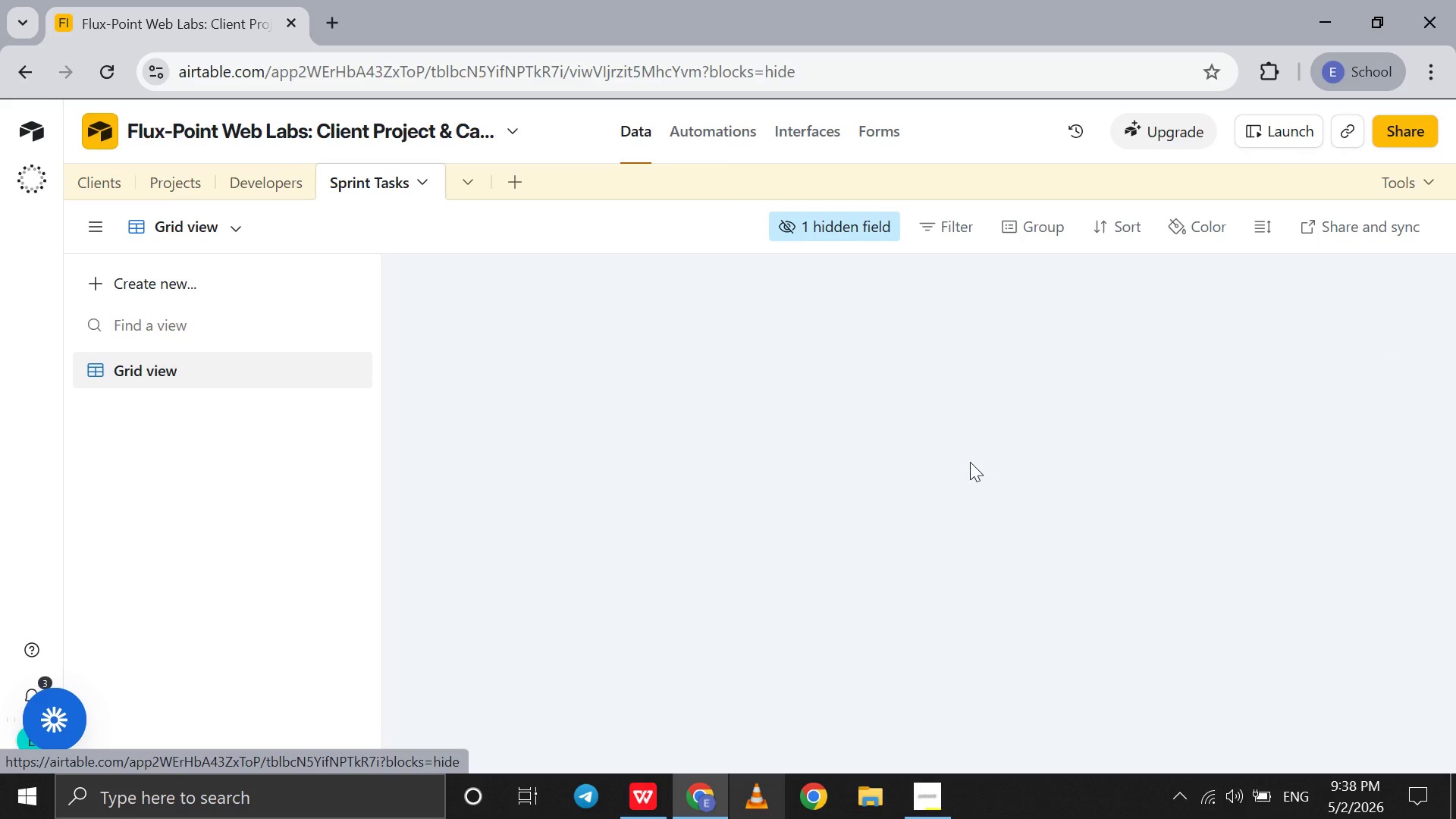 
scroll: coordinate [970, 462], scroll_direction: down, amount: 16.0
 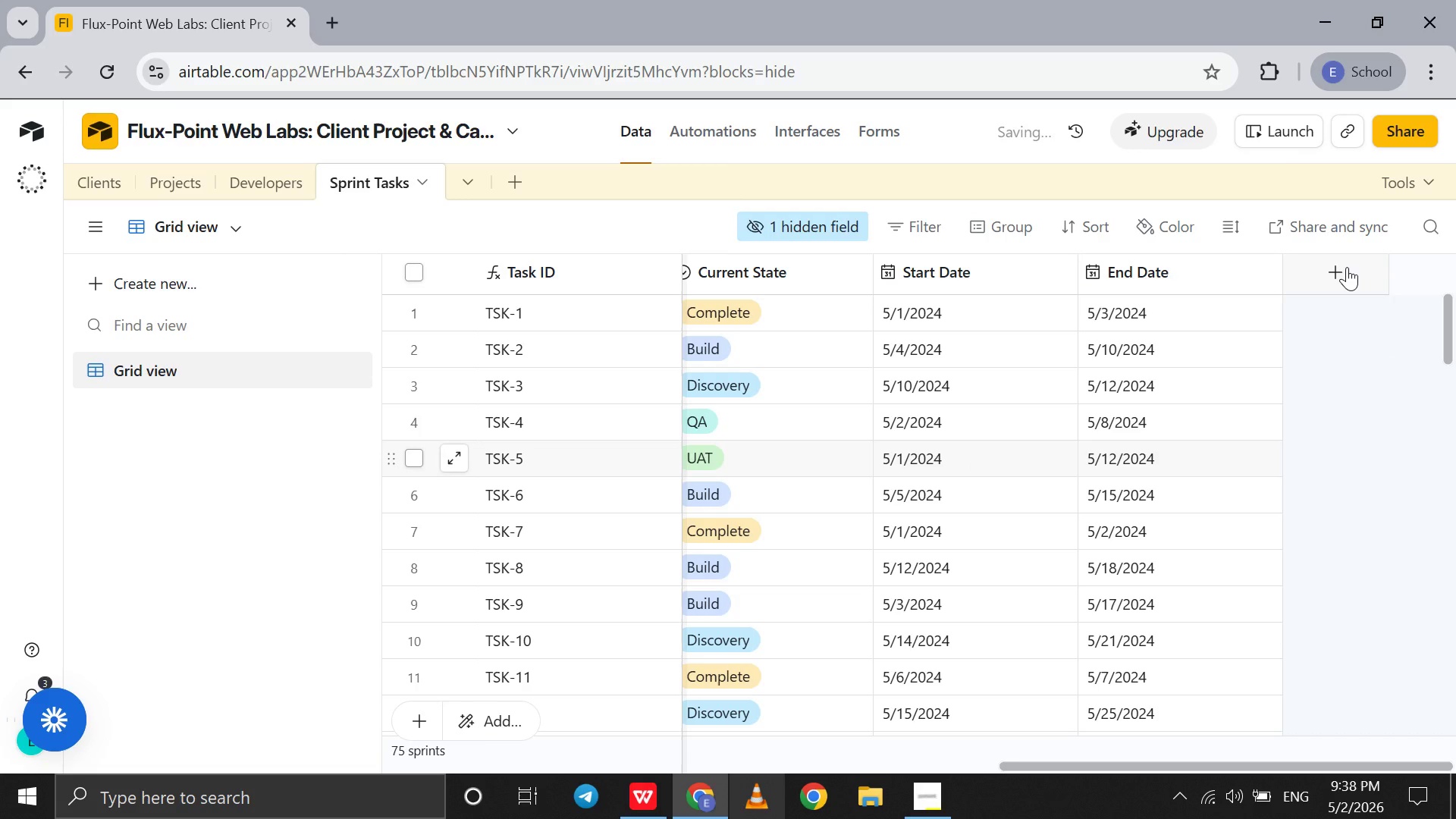 
left_click([1347, 267])
 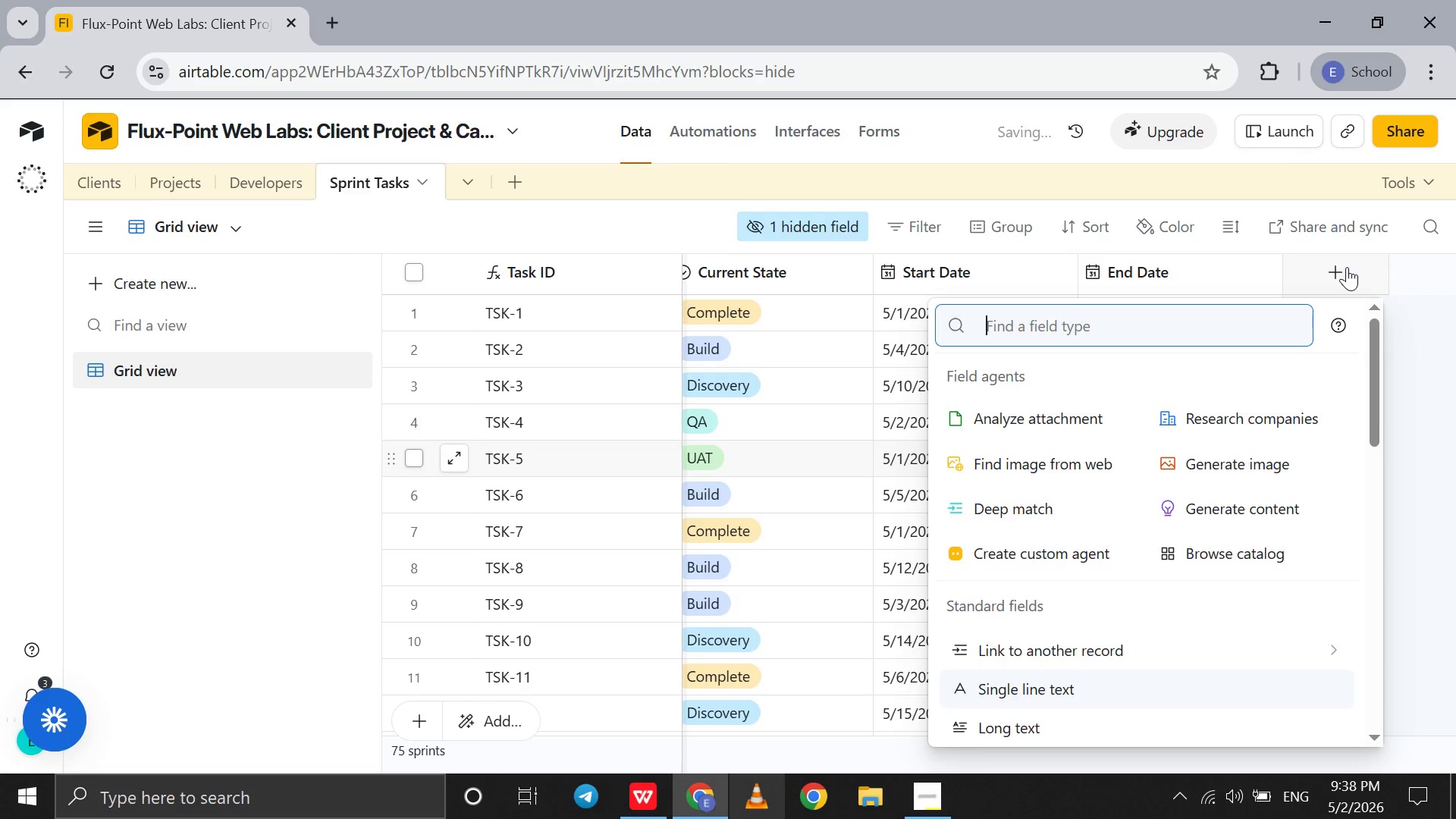 
type(ro)
 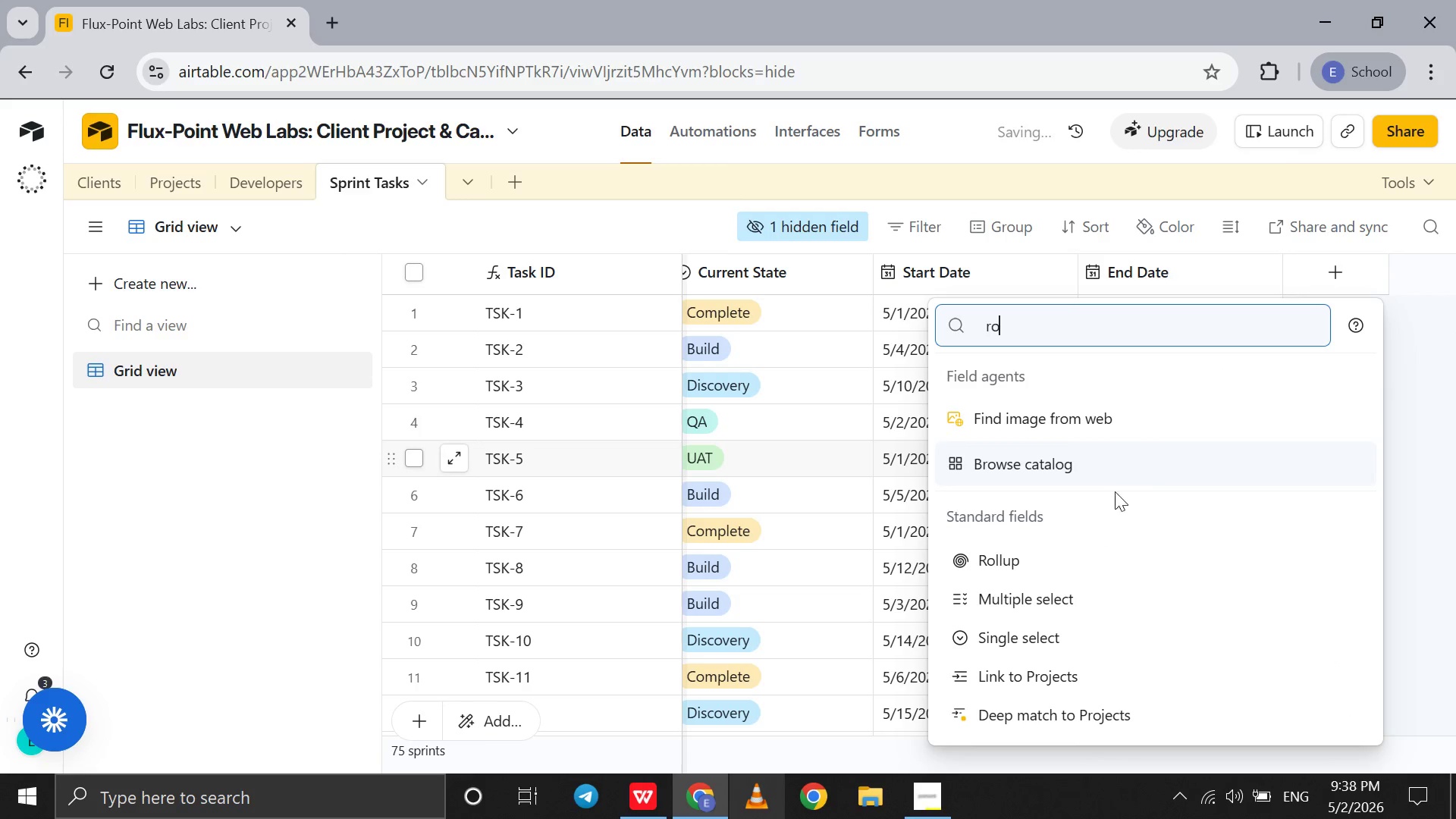 
left_click([1063, 571])
 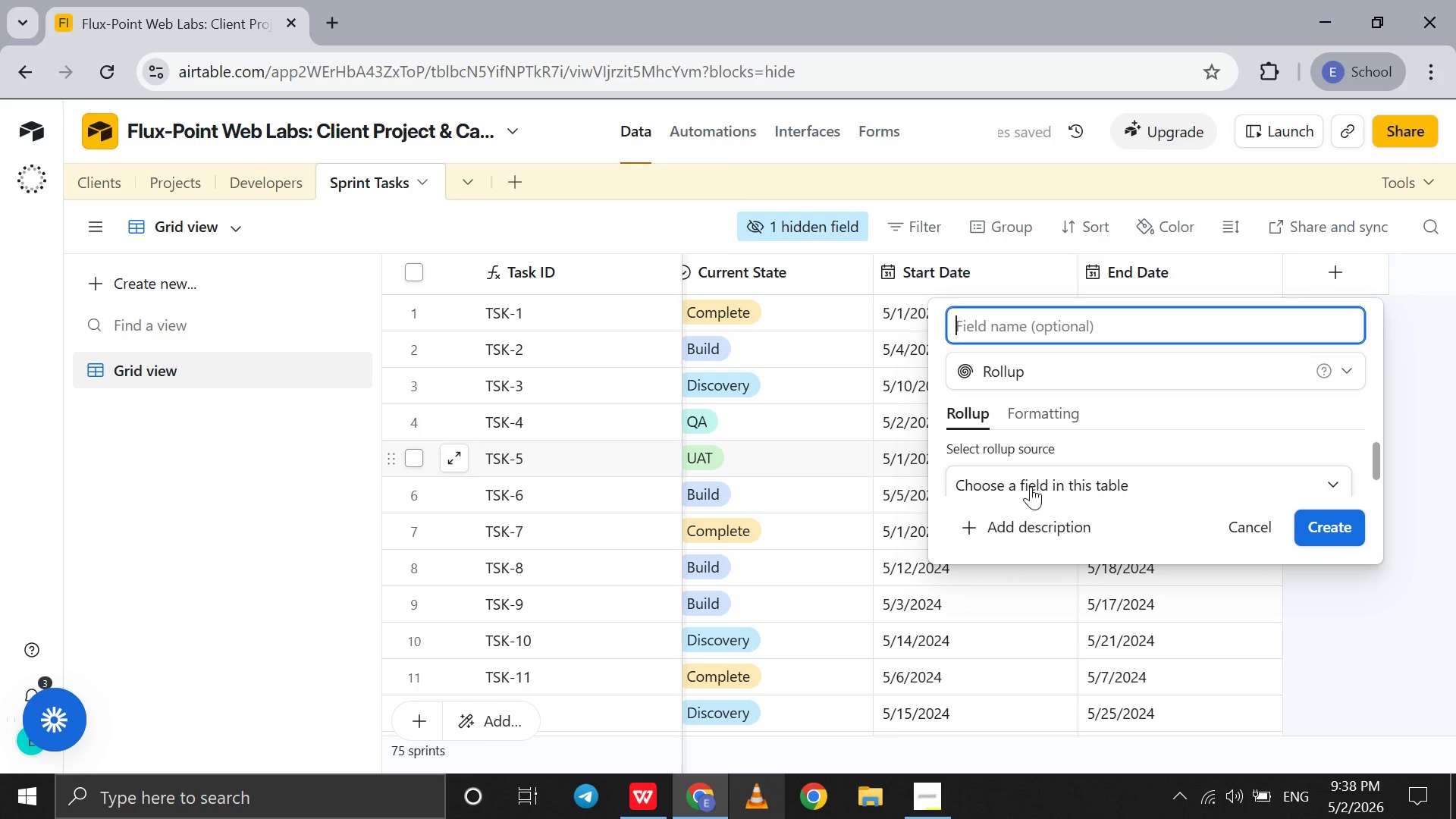 
left_click([1031, 490])
 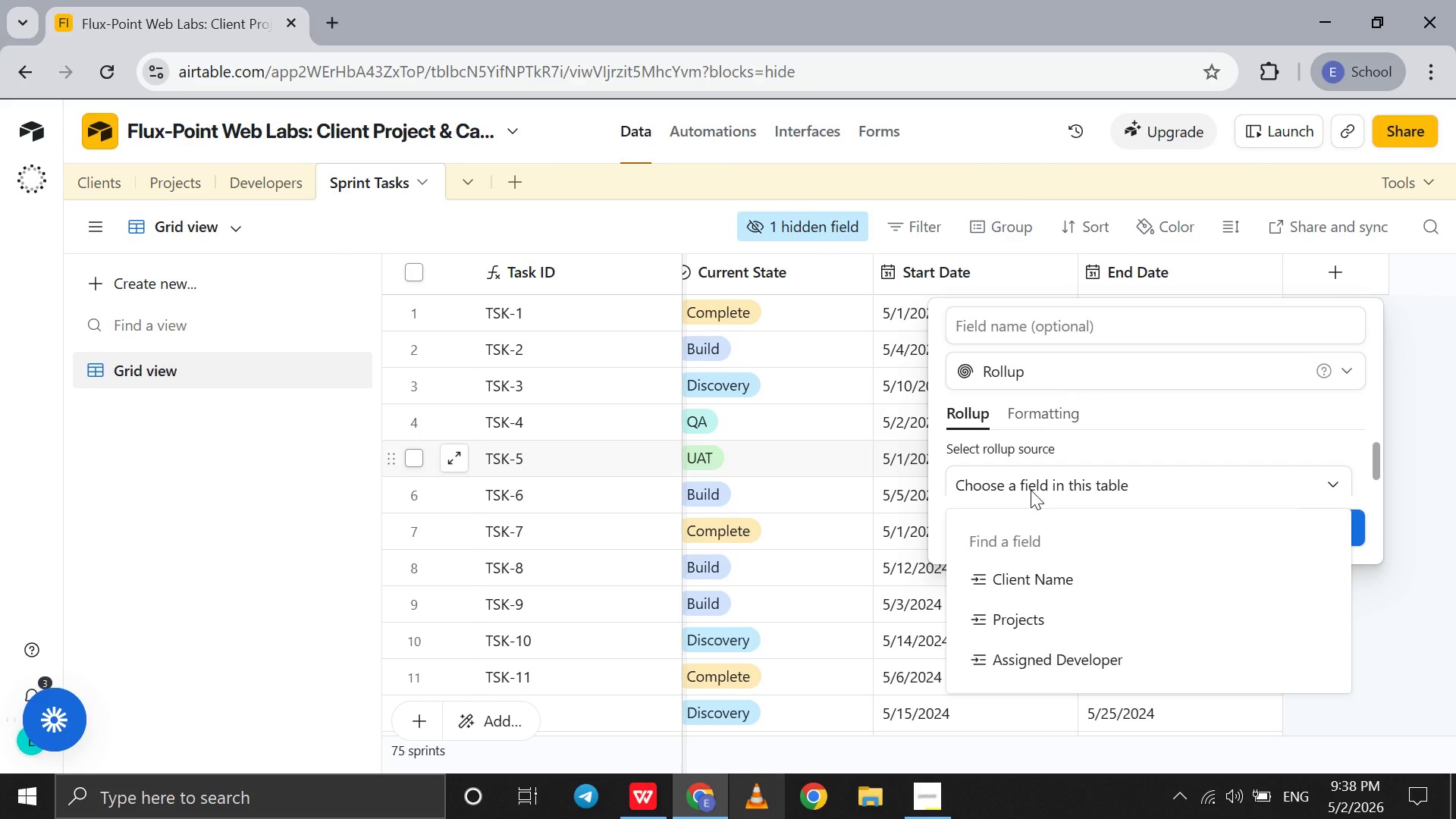 
wait(5.33)
 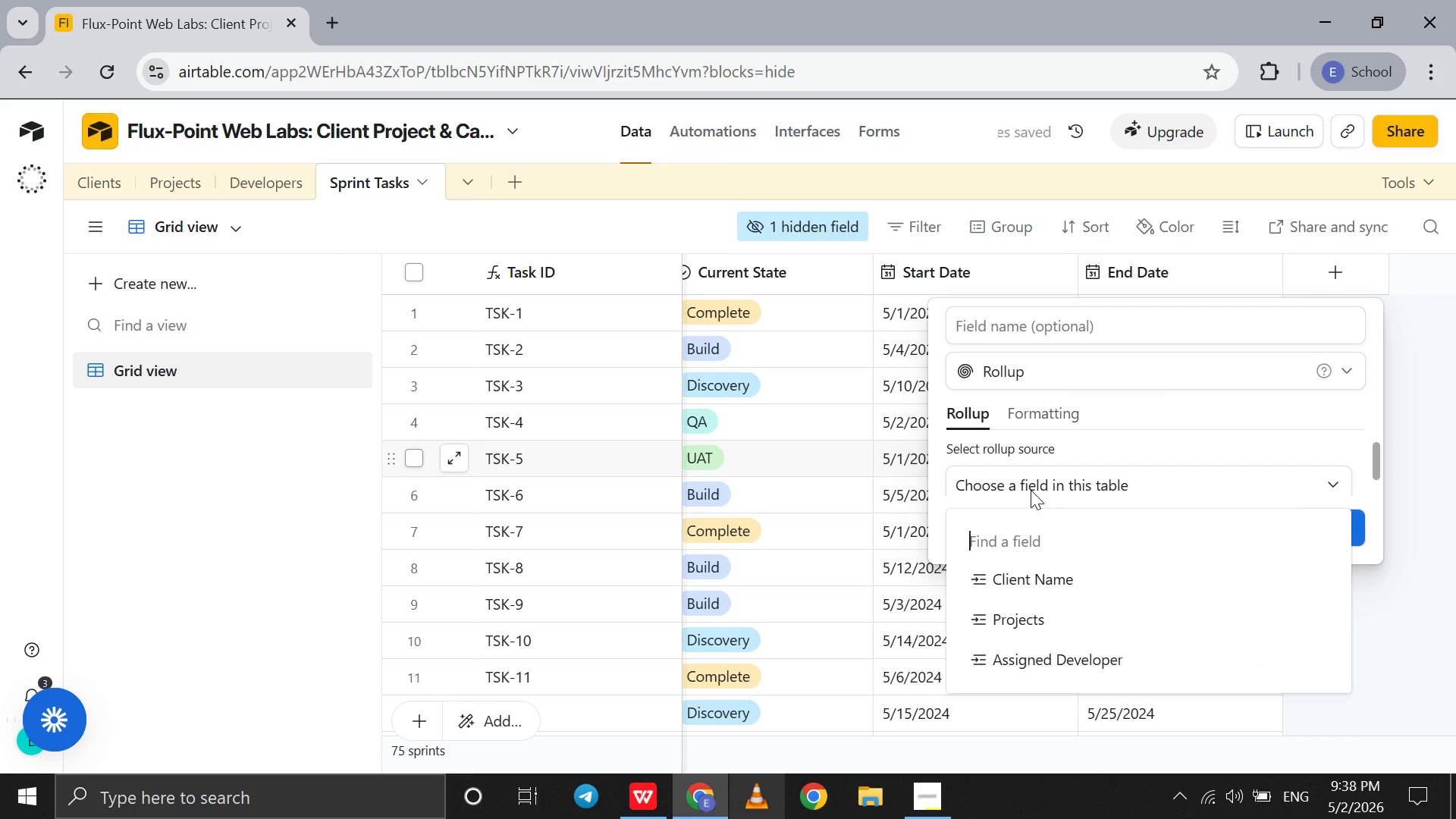 
scroll: coordinate [1047, 544], scroll_direction: down, amount: 4.0
 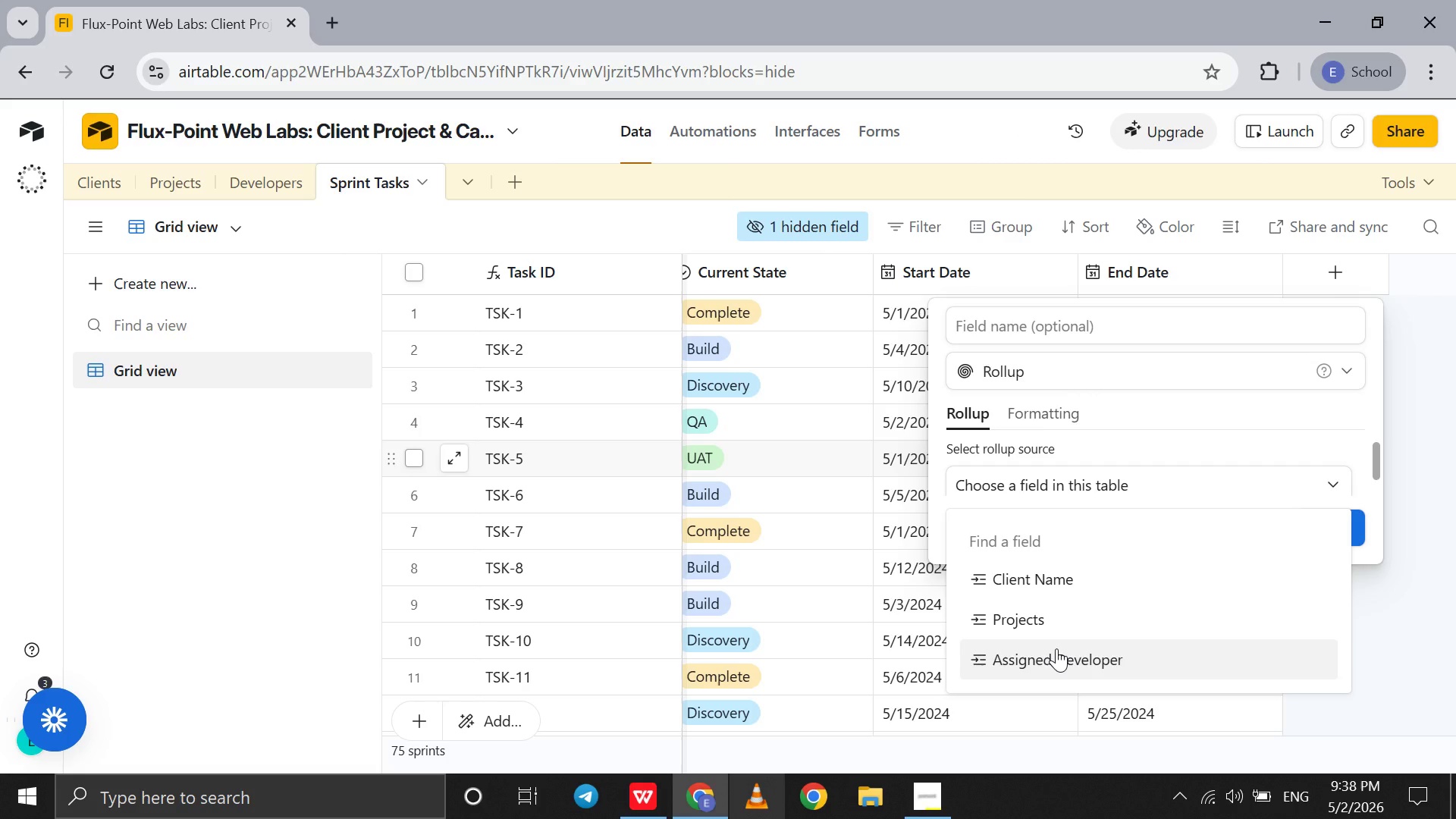 
wait(7.13)
 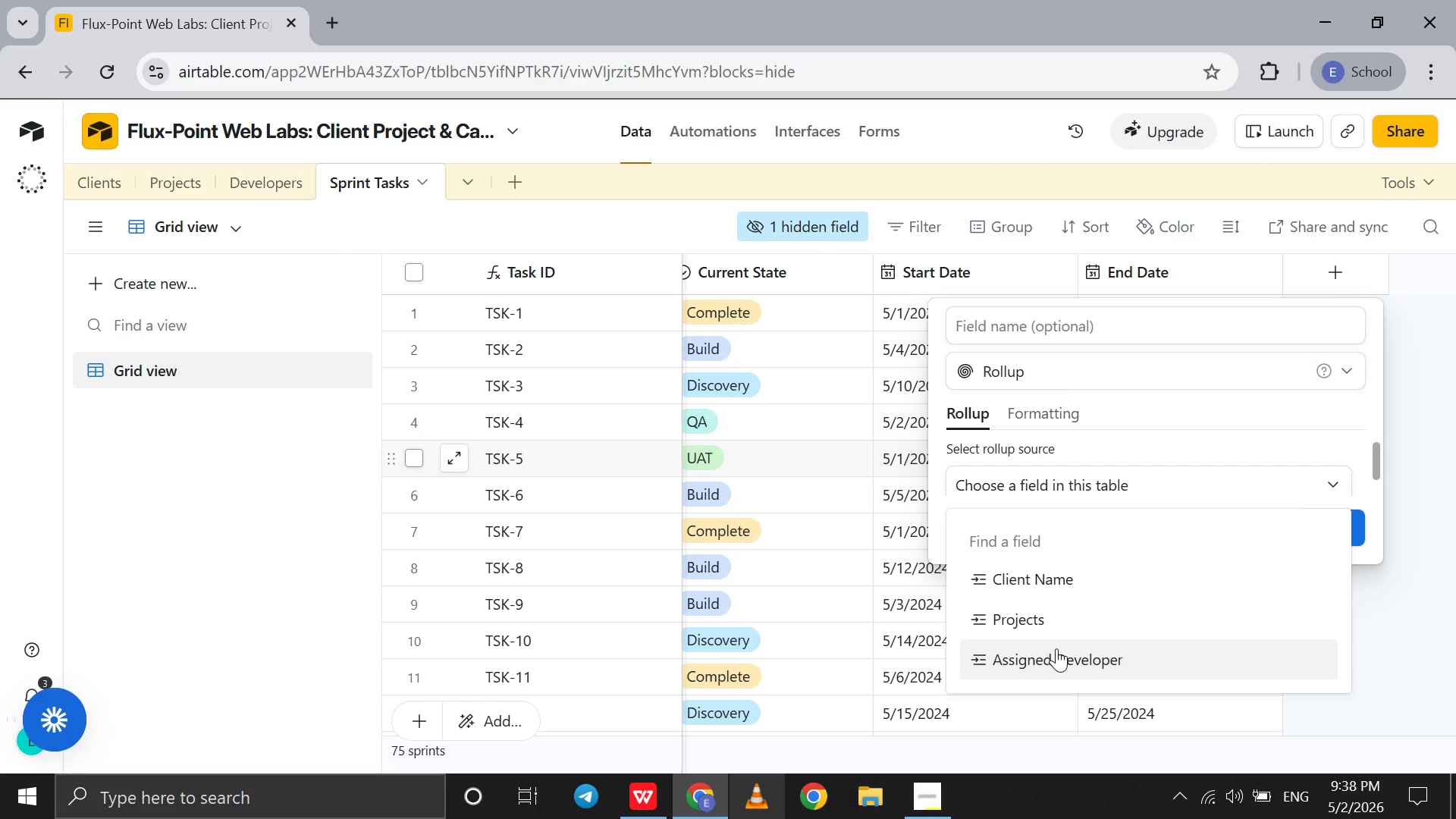 
left_click([1056, 648])
 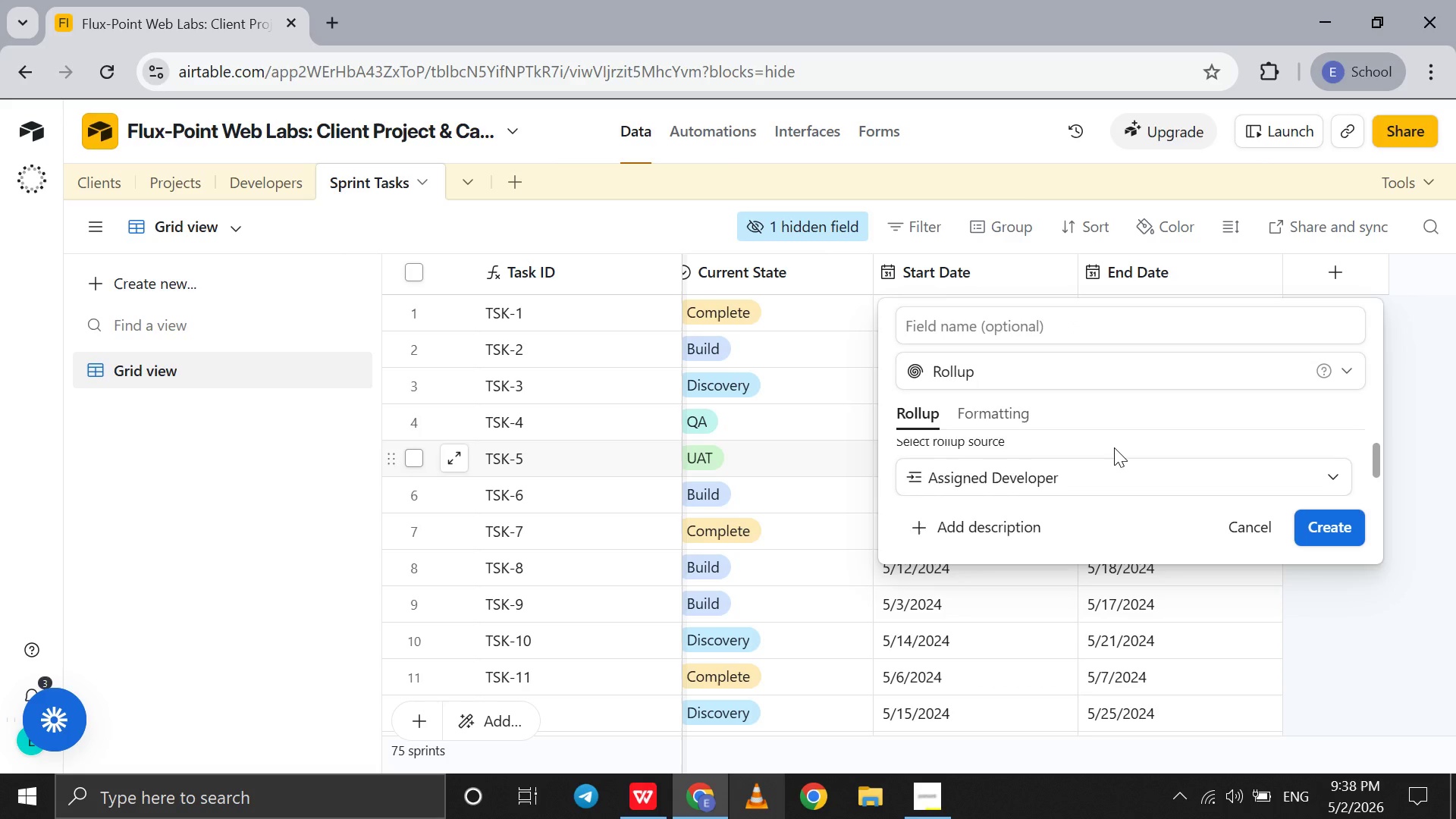 
scroll: coordinate [1114, 447], scroll_direction: down, amount: 3.0
 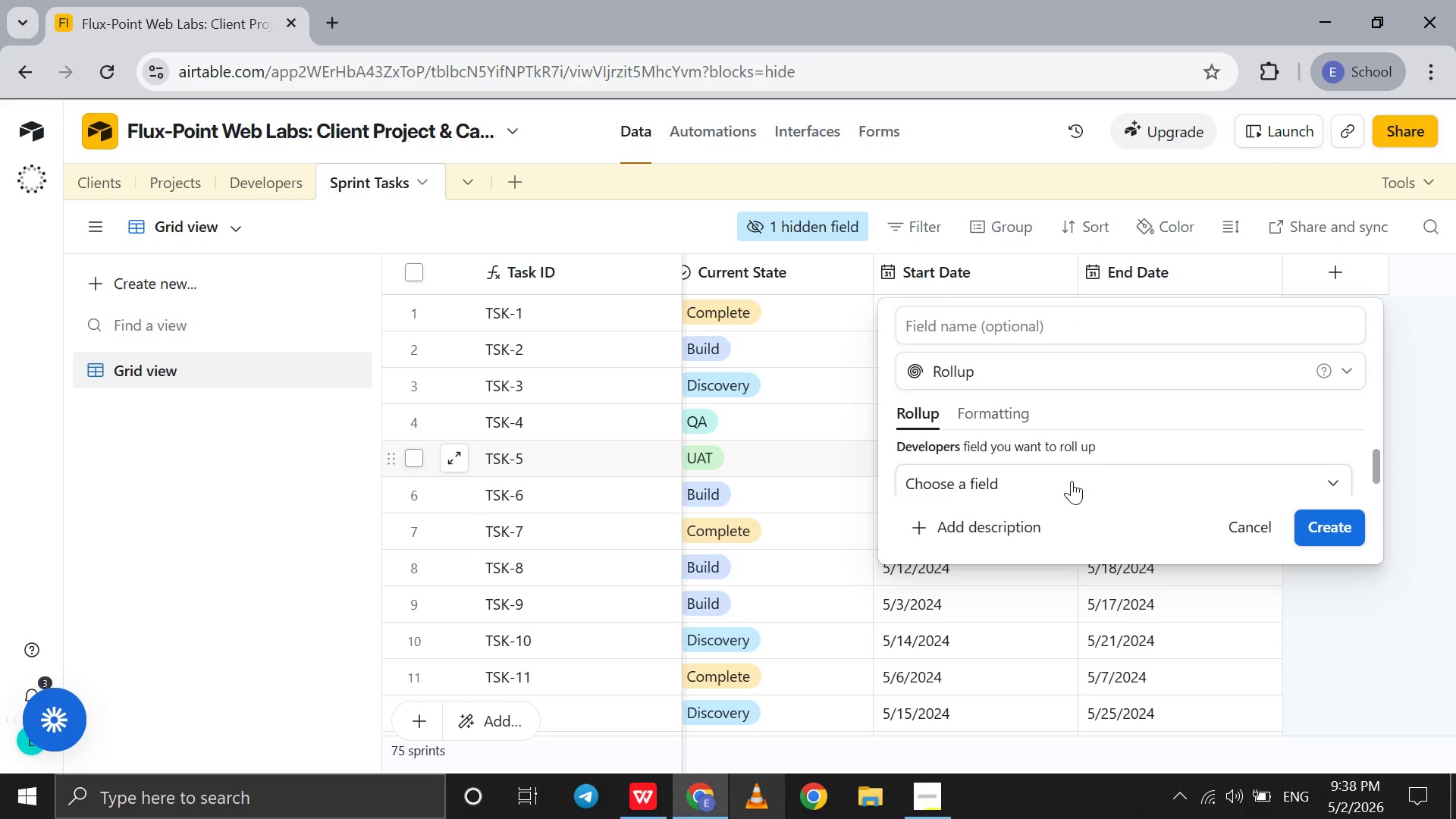 
left_click([1072, 481])
 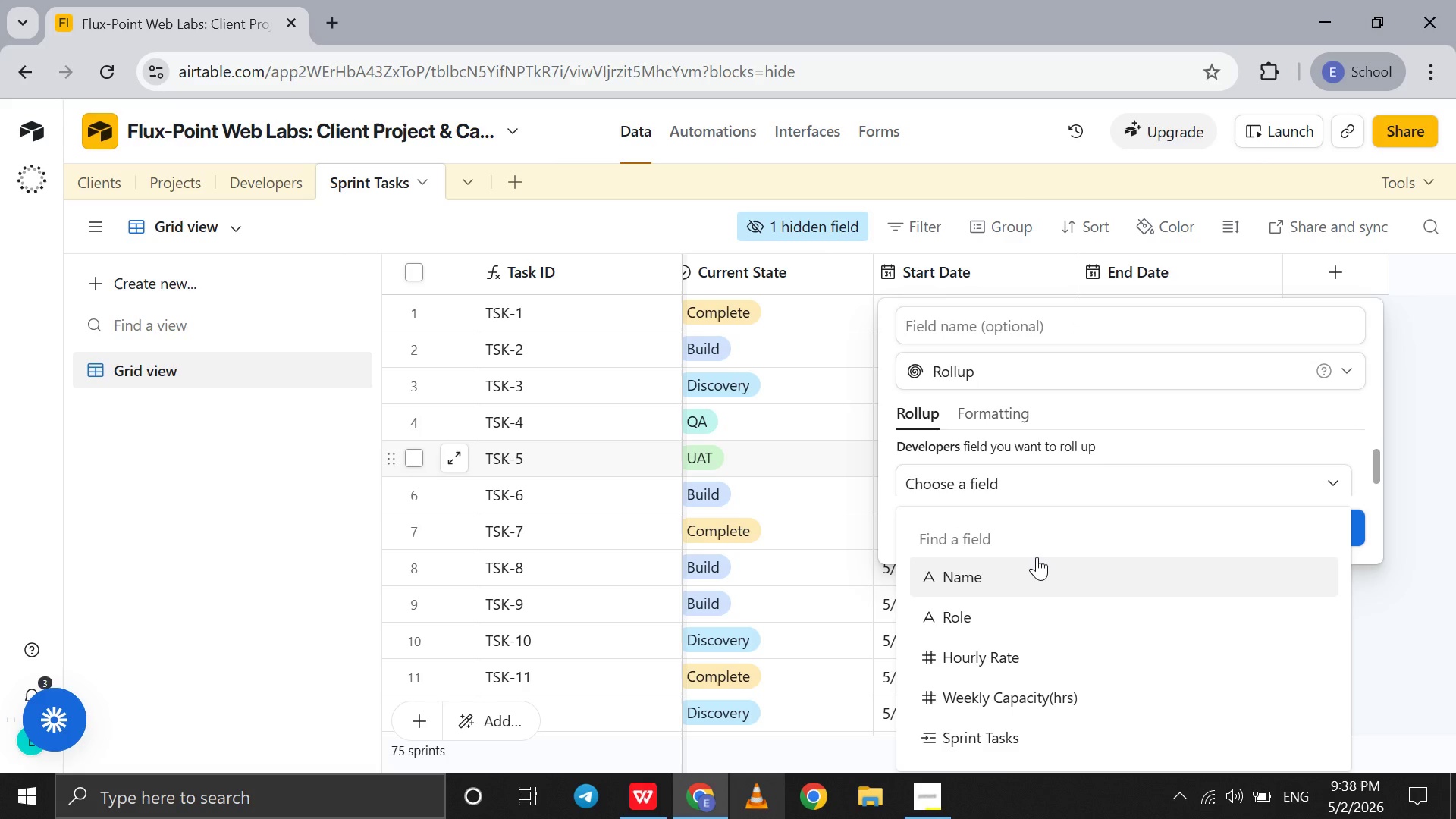 
scroll: coordinate [1037, 557], scroll_direction: down, amount: 2.0
 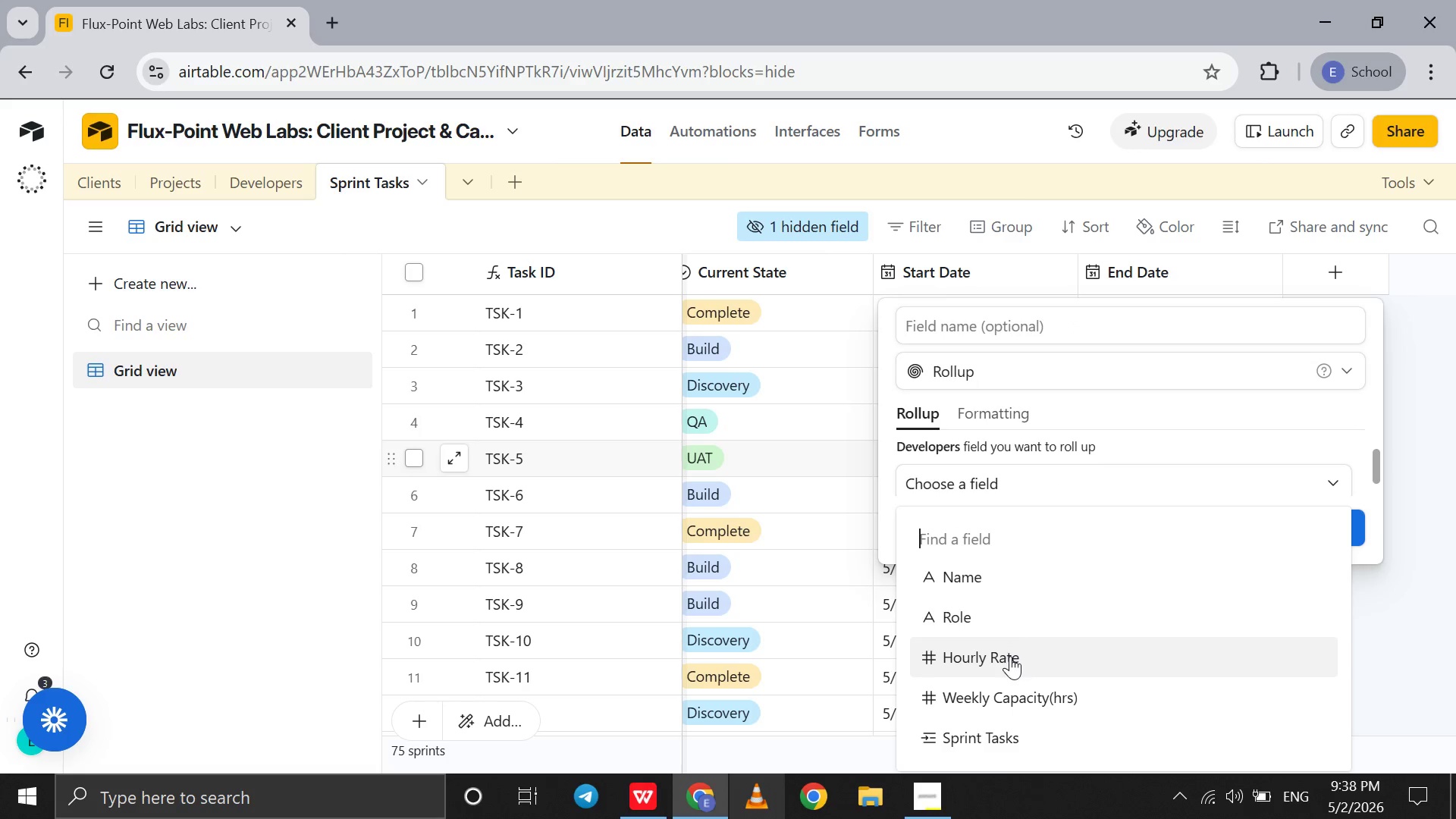 
left_click([1010, 656])
 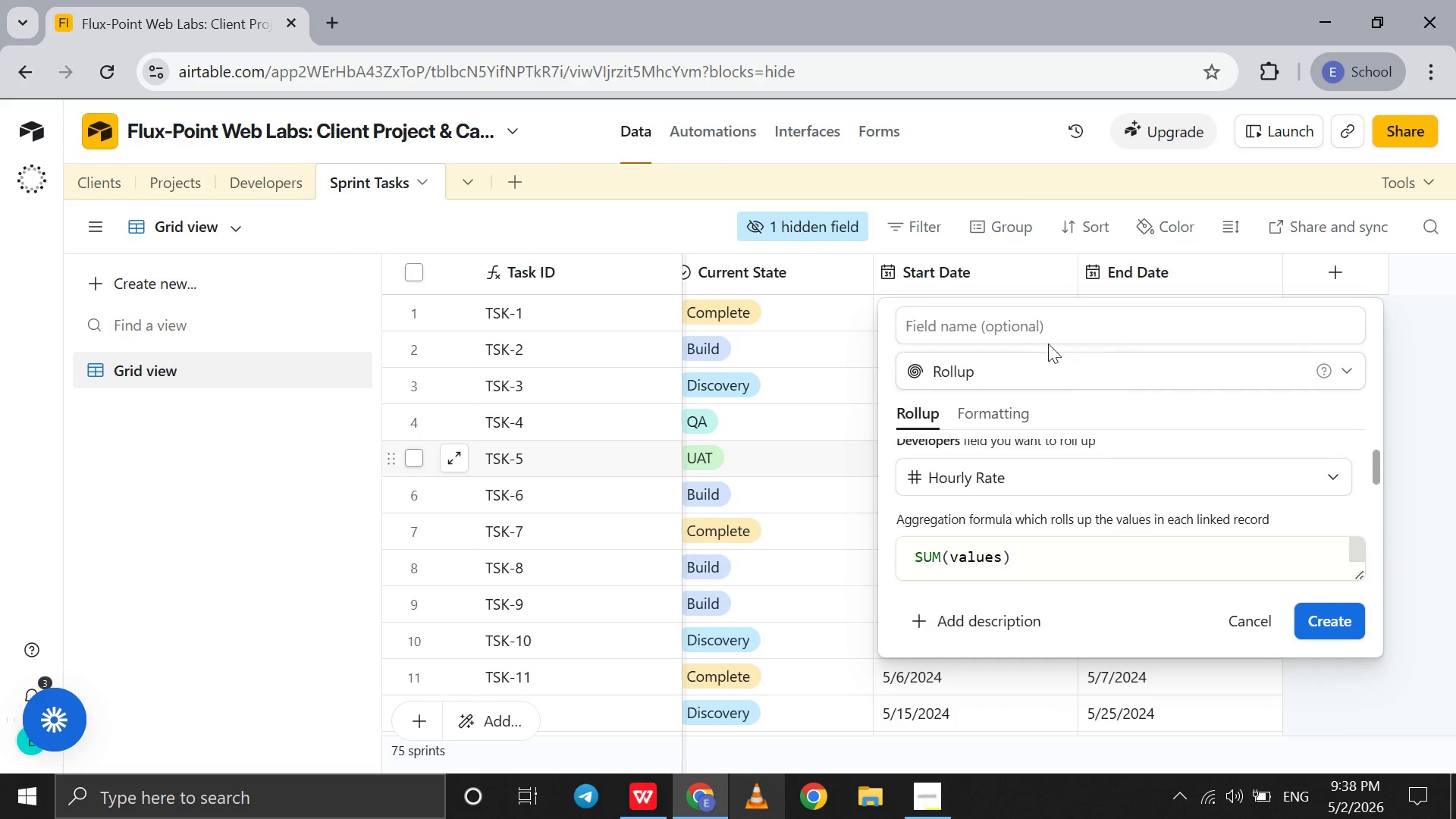 
left_click([1025, 325])
 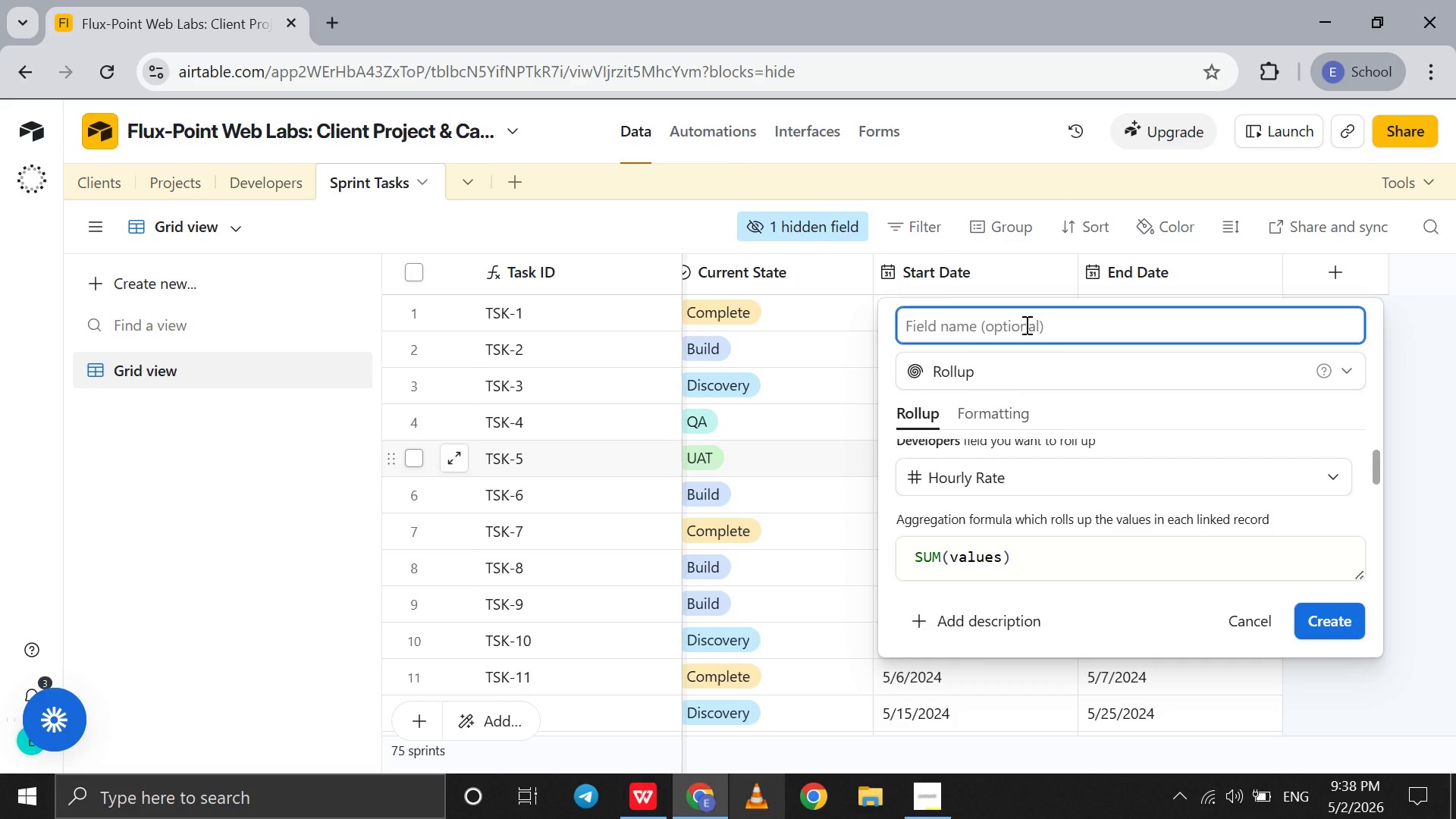 
type(Developer Hourlt )
key(Backspace)
key(Backspace)
type(y Ratw)
key(Backspace)
type(e)
 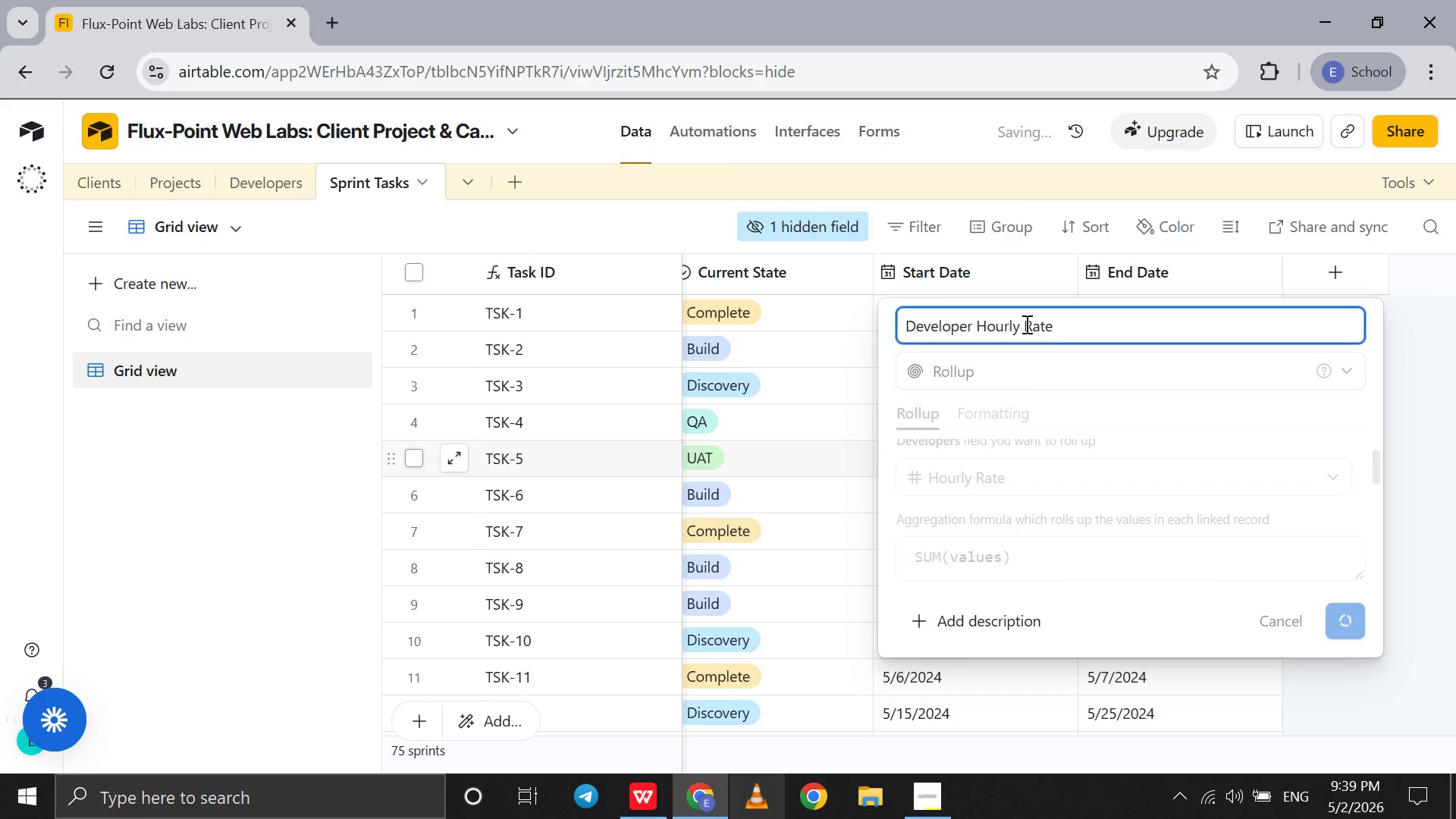 
 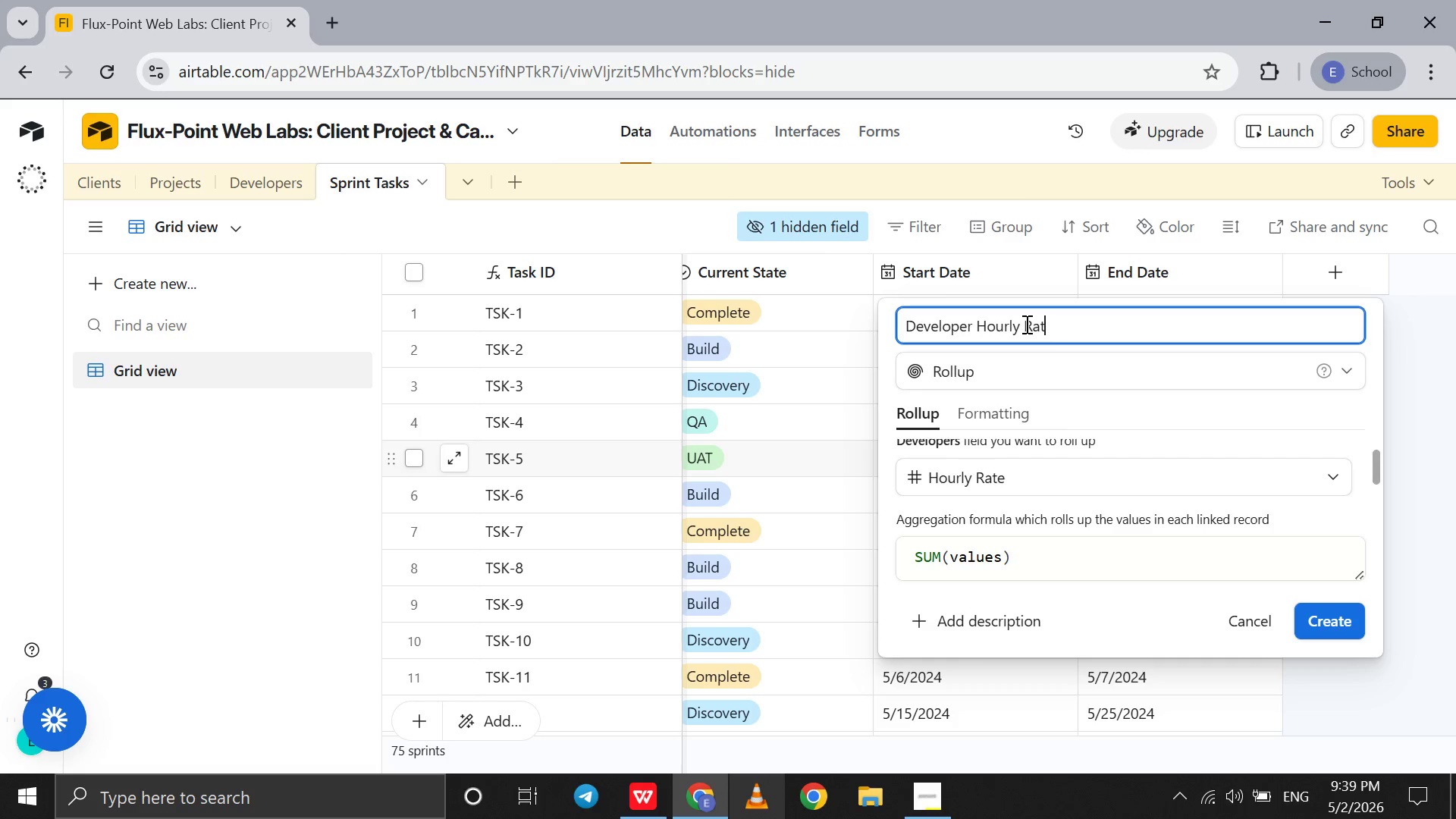 
key(Enter)
 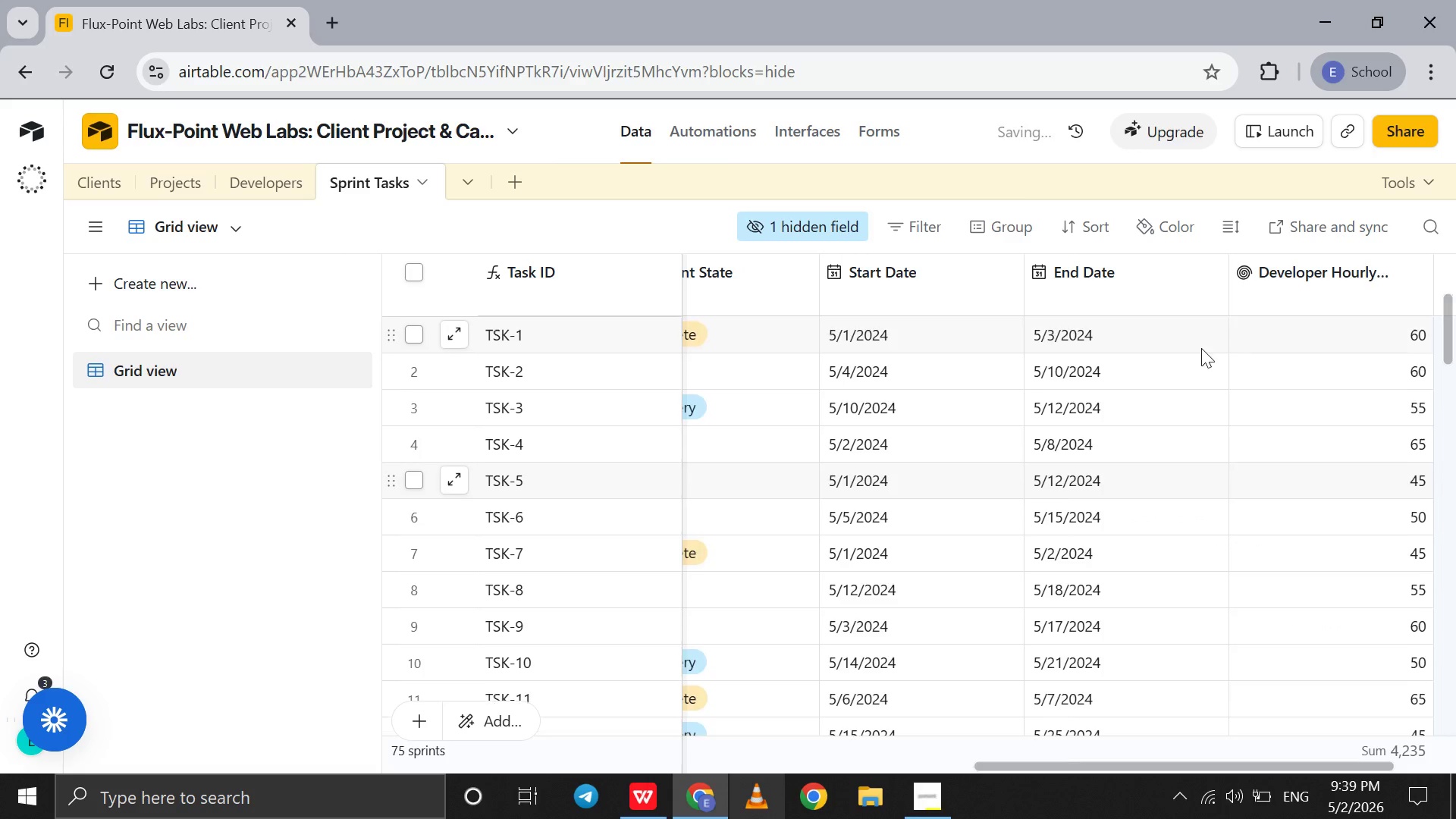 
scroll: coordinate [1201, 348], scroll_direction: down, amount: 10.0
 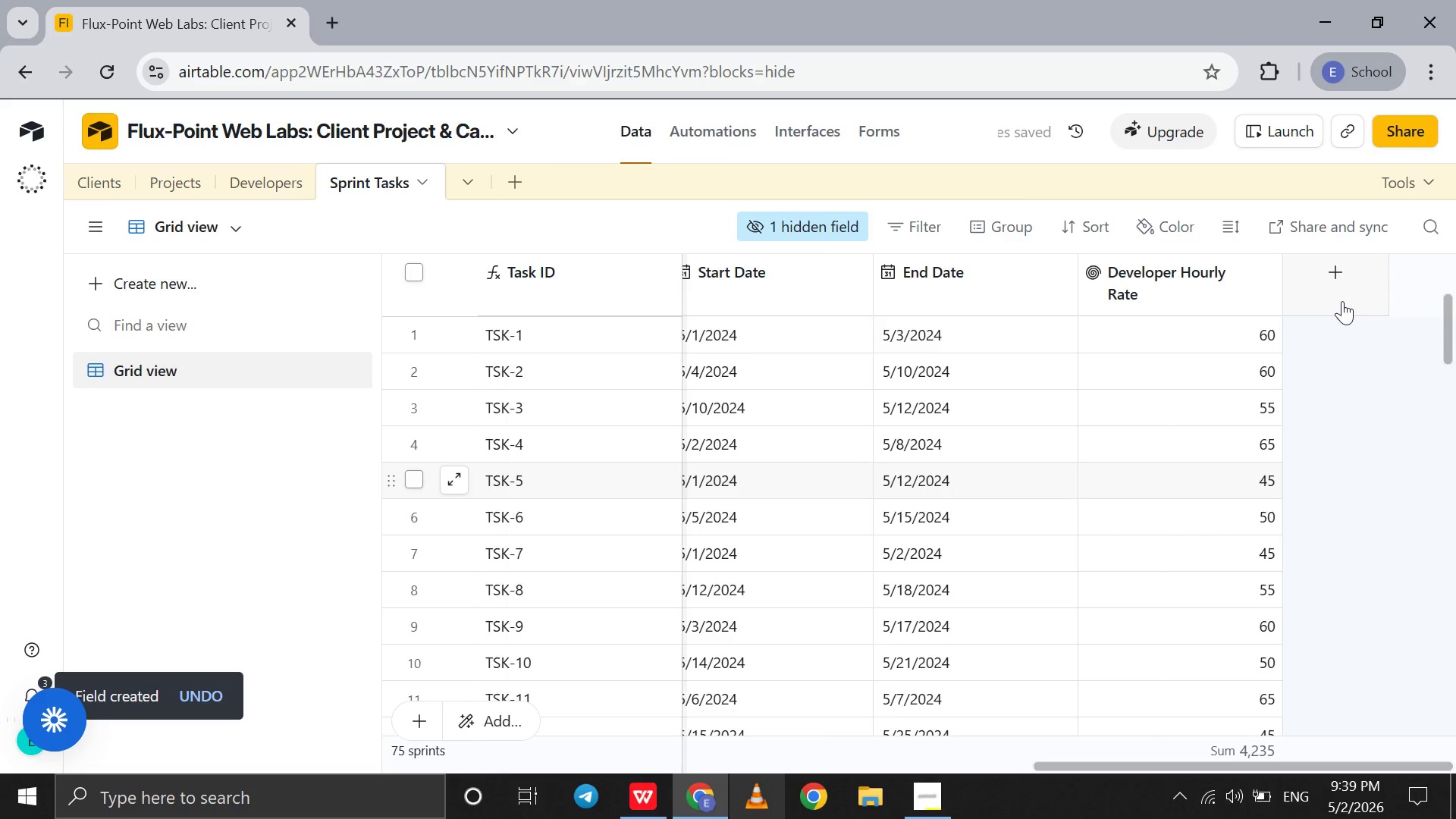 
left_click([1342, 301])
 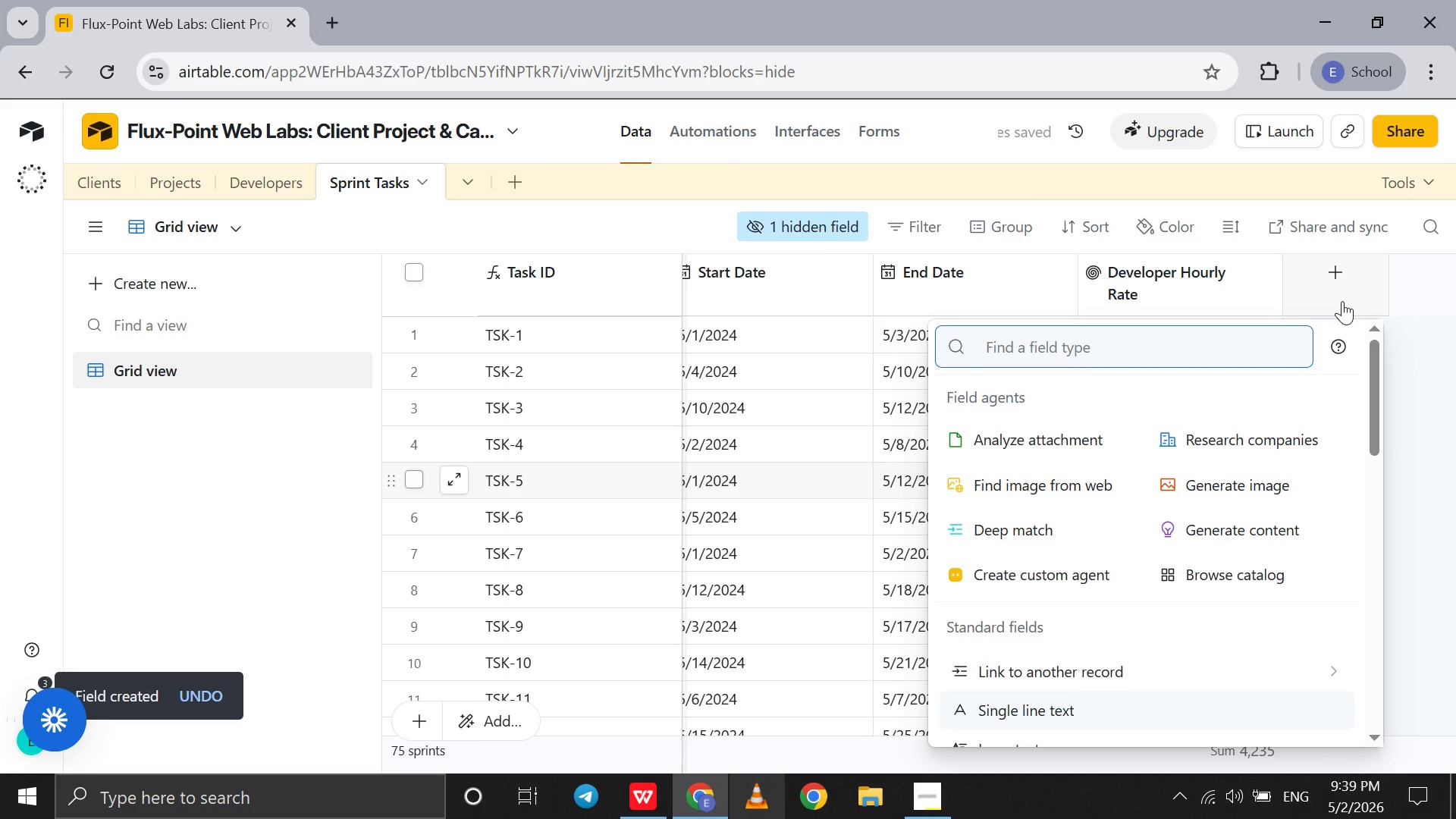 
type(for)
 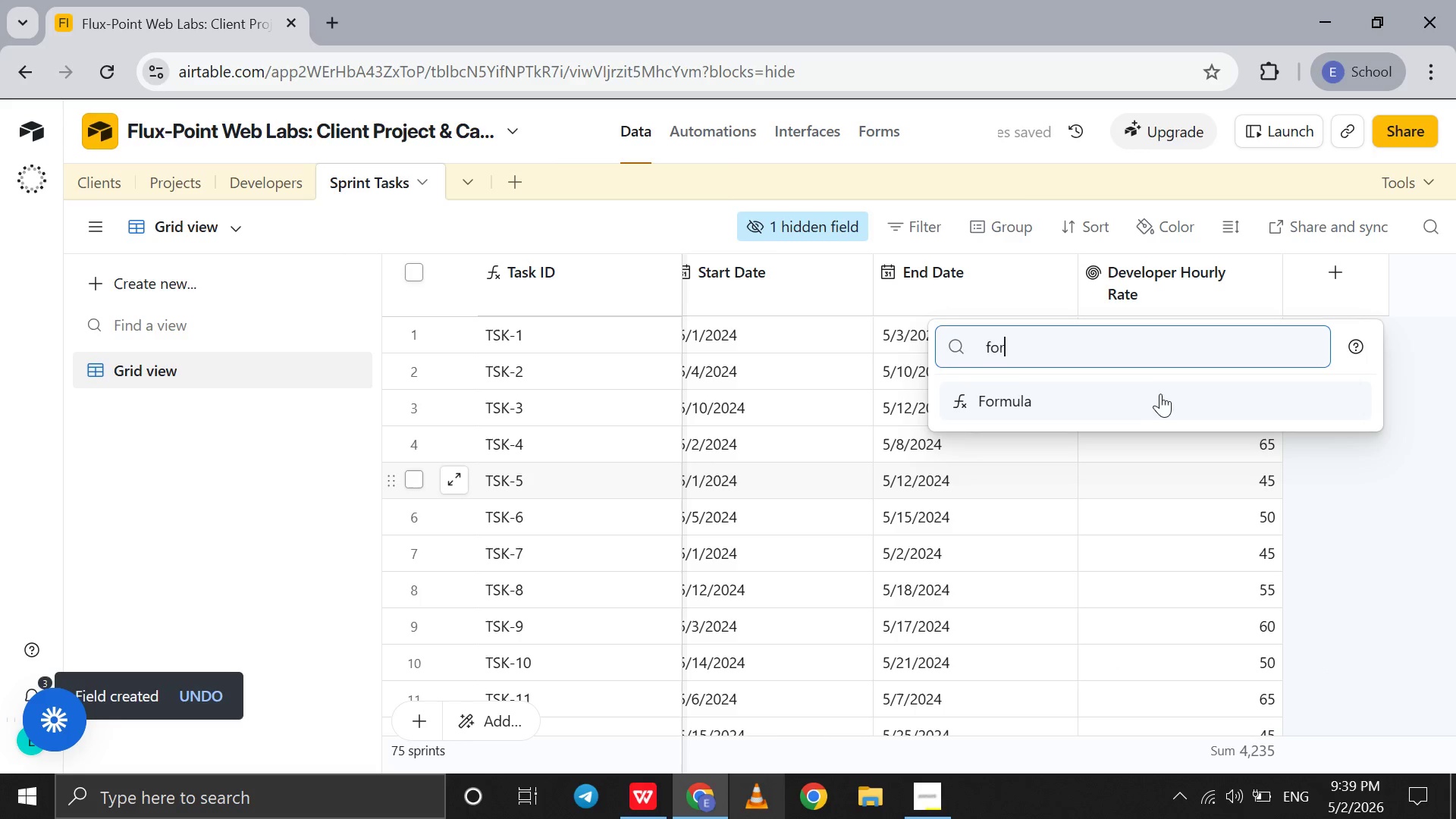 
left_click([1156, 400])
 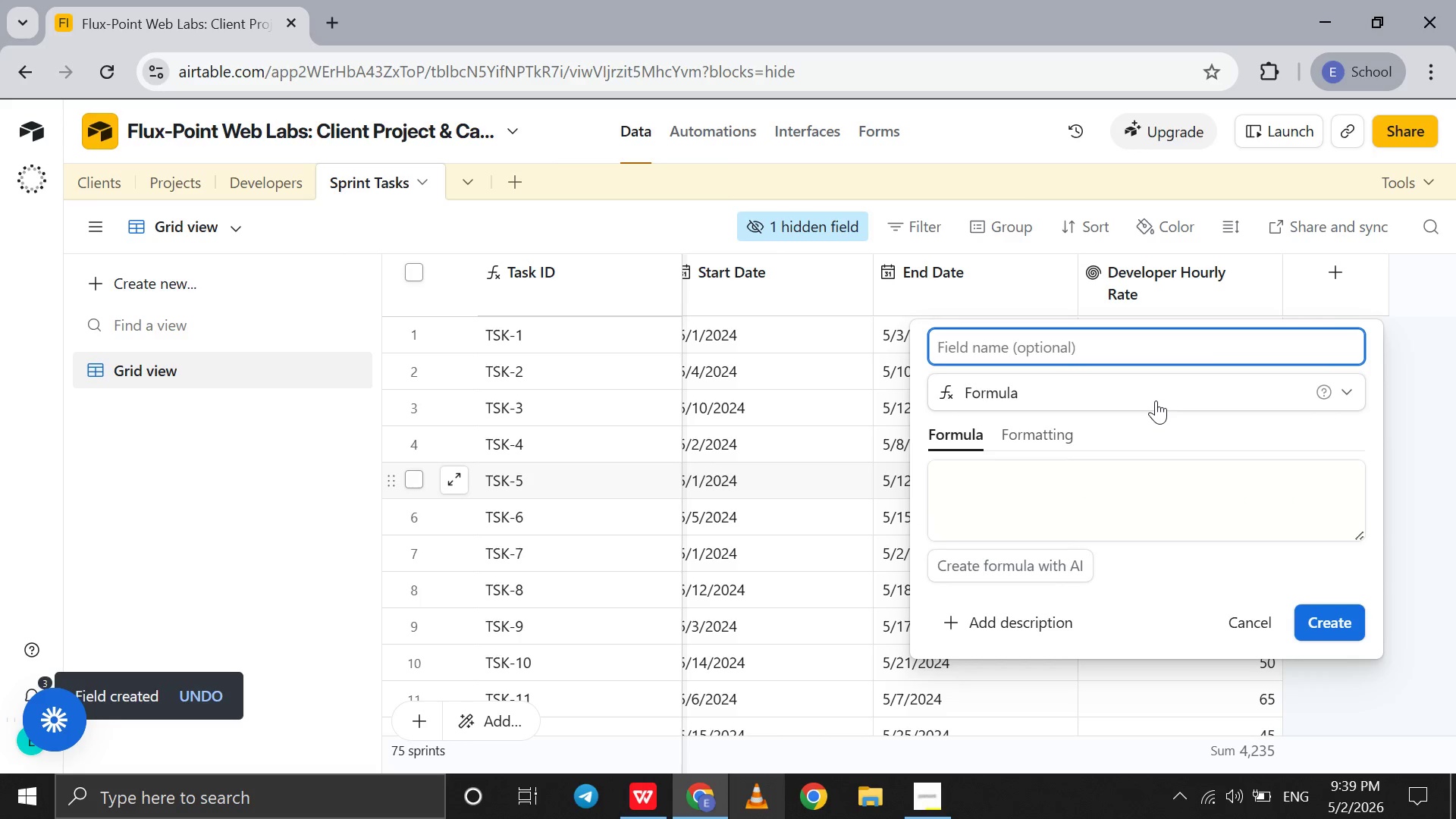 
type(Task X)
key(Backspace)
type(Cot)
 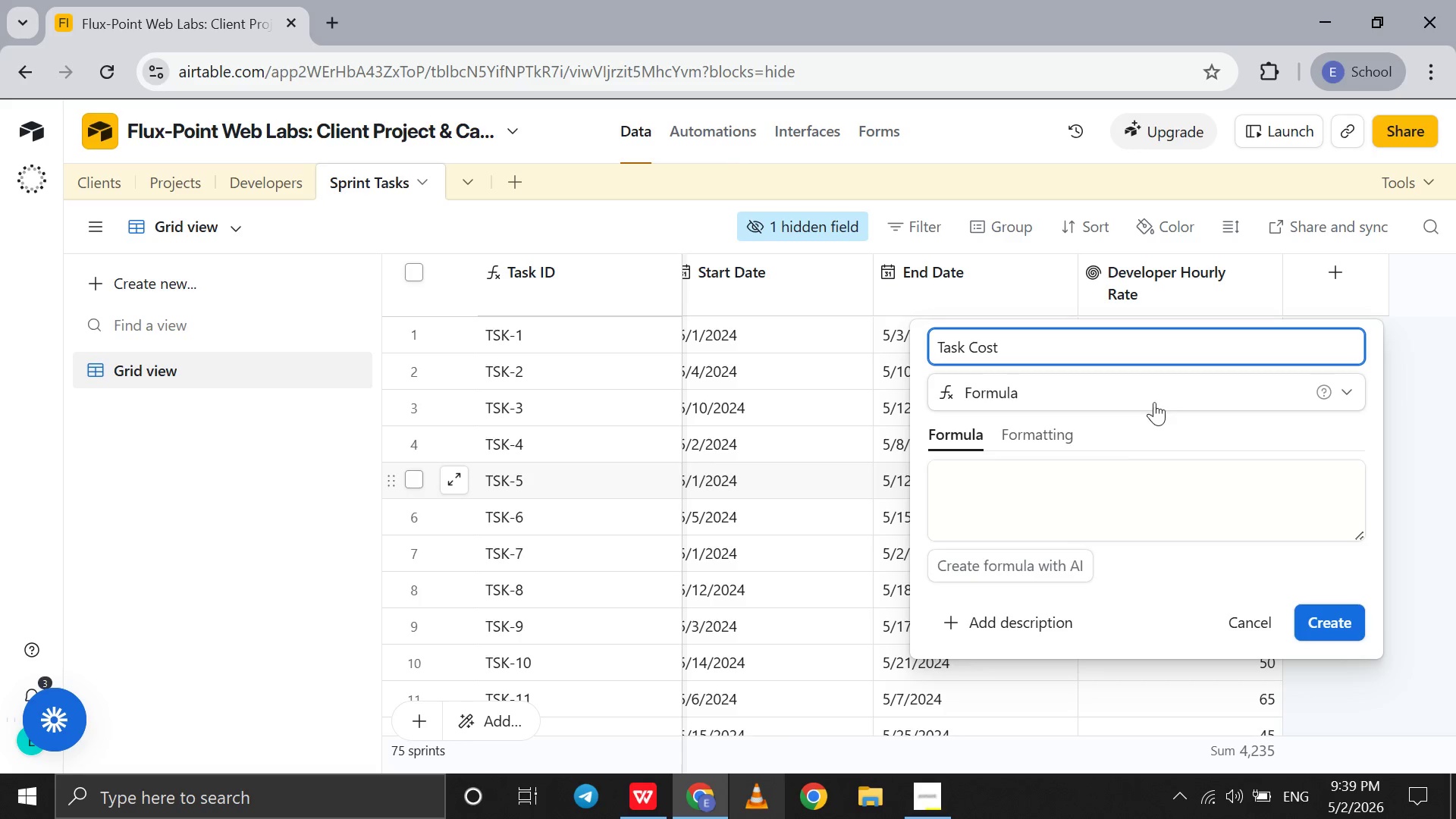 
 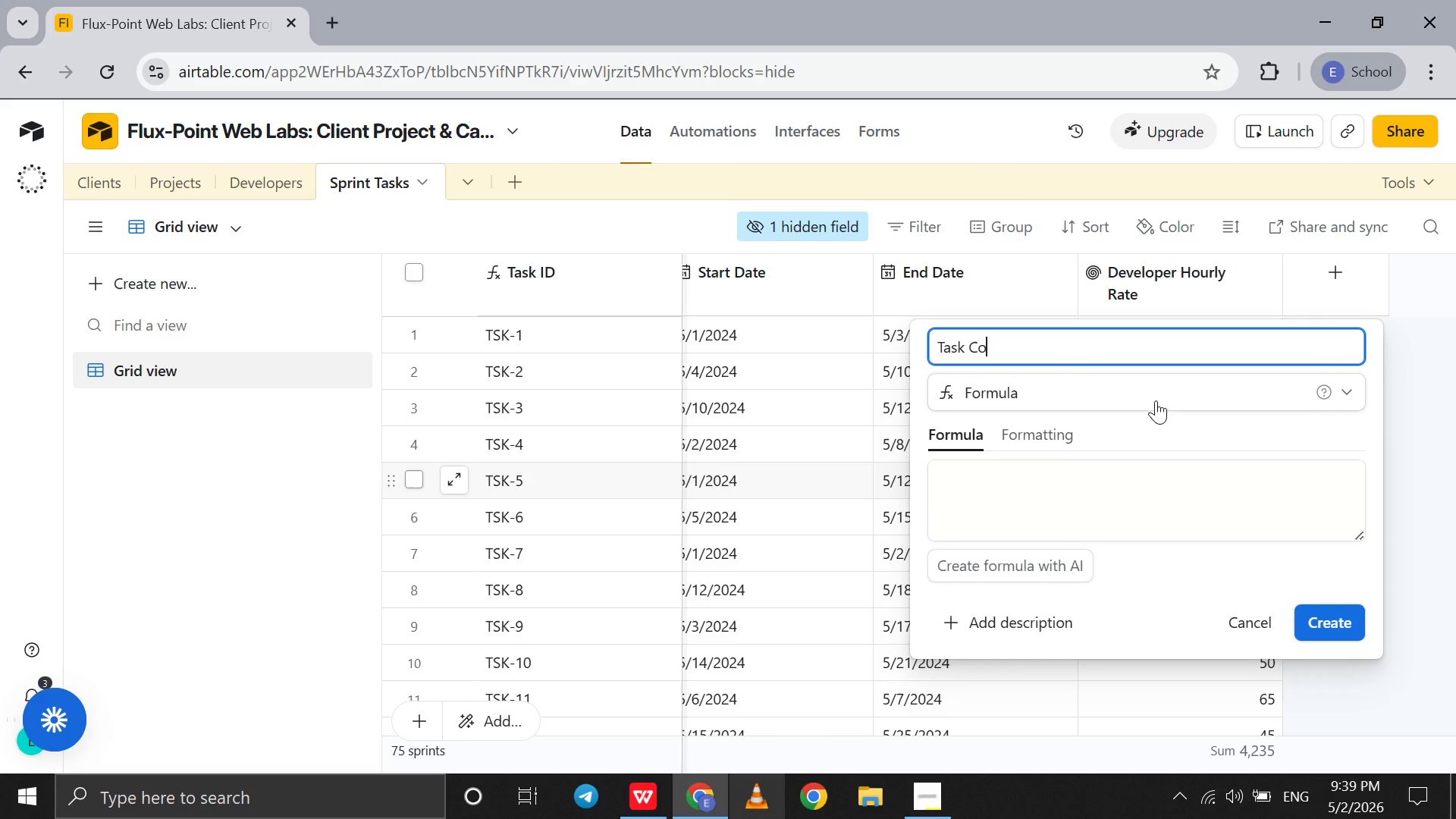 
hold_key(key=S, duration=0.33)
 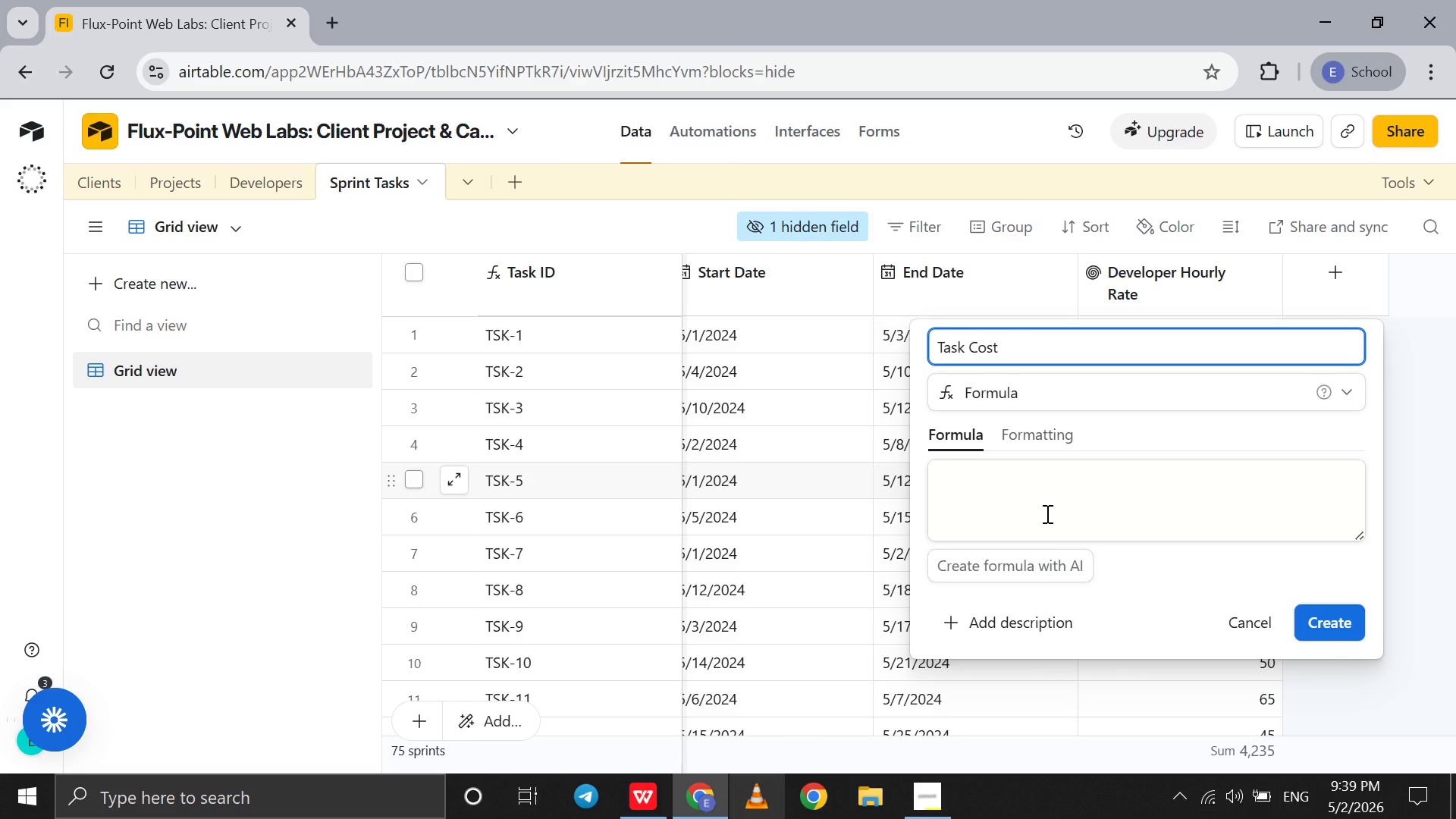 
left_click([1046, 513])
 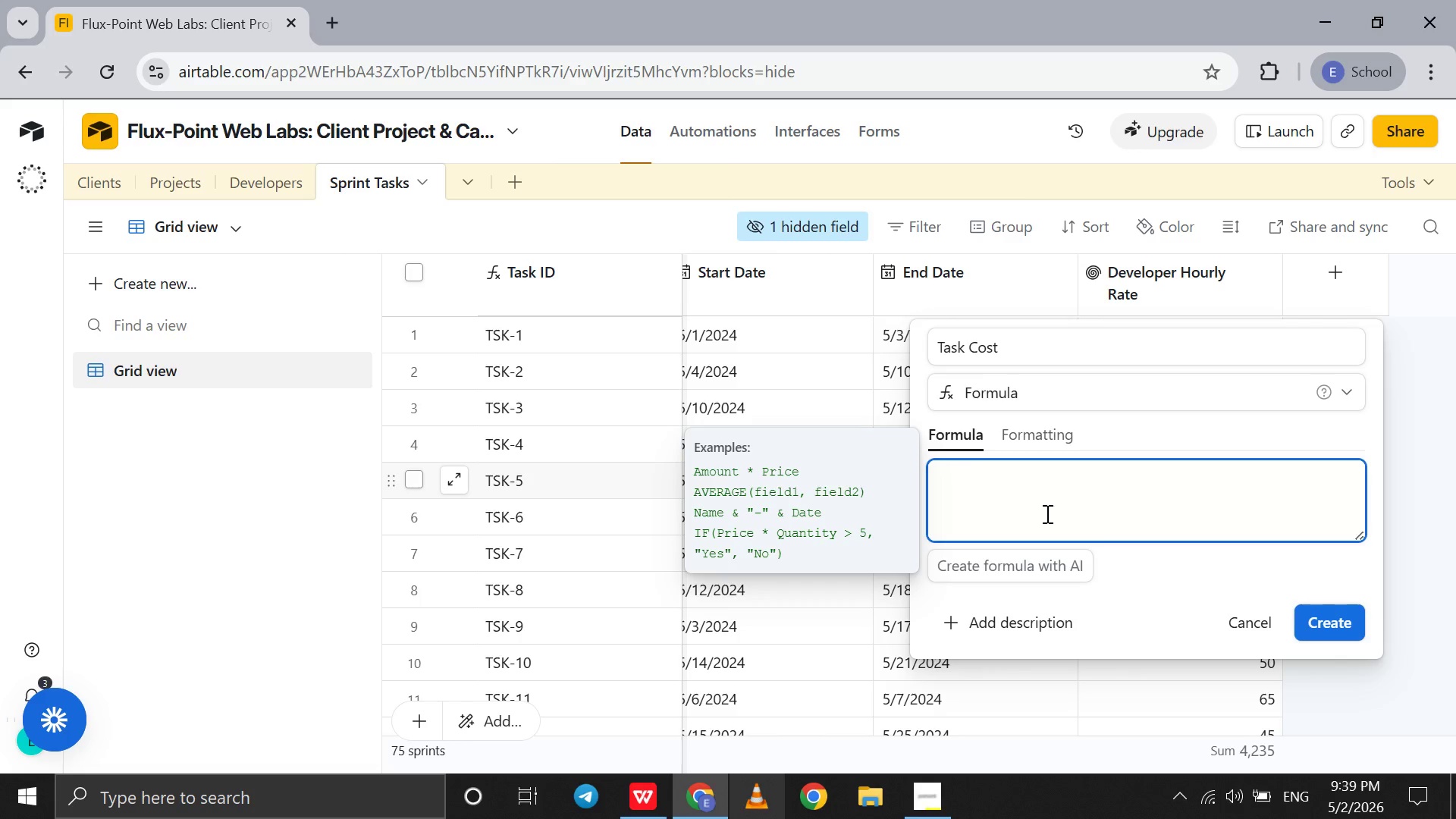 
type(ac)
 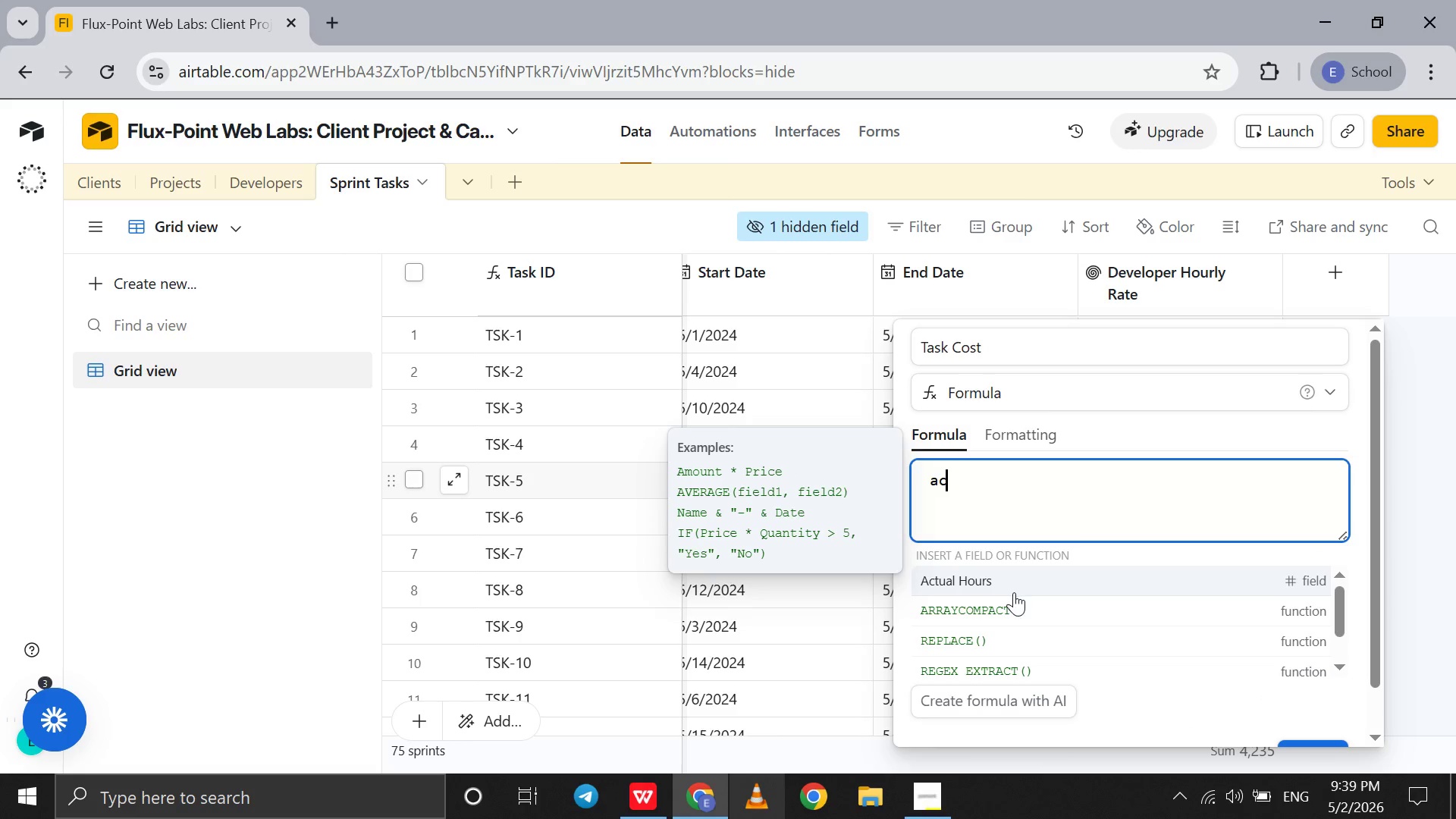 
left_click([1014, 592])
 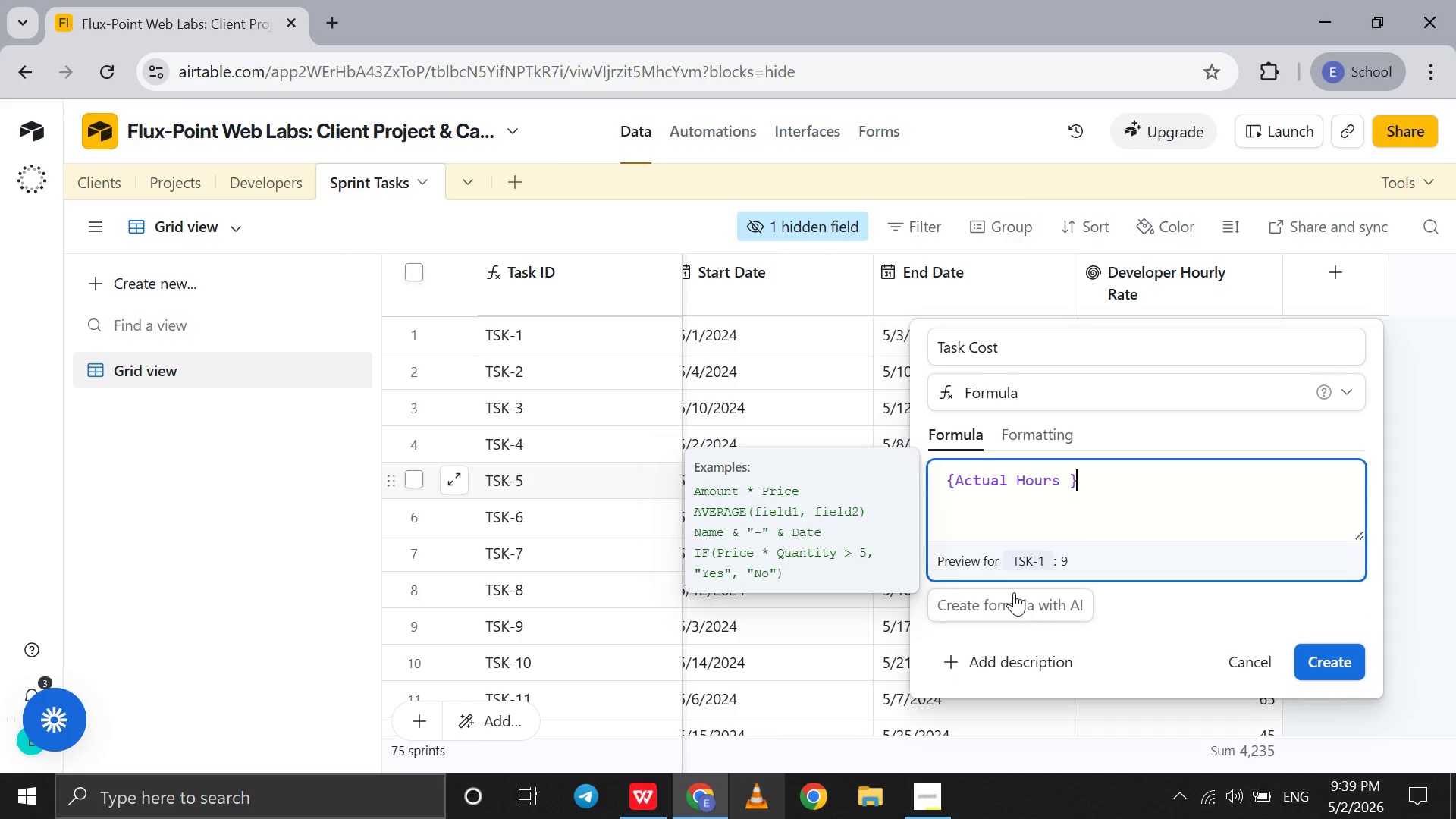 
key(Shift+8)
 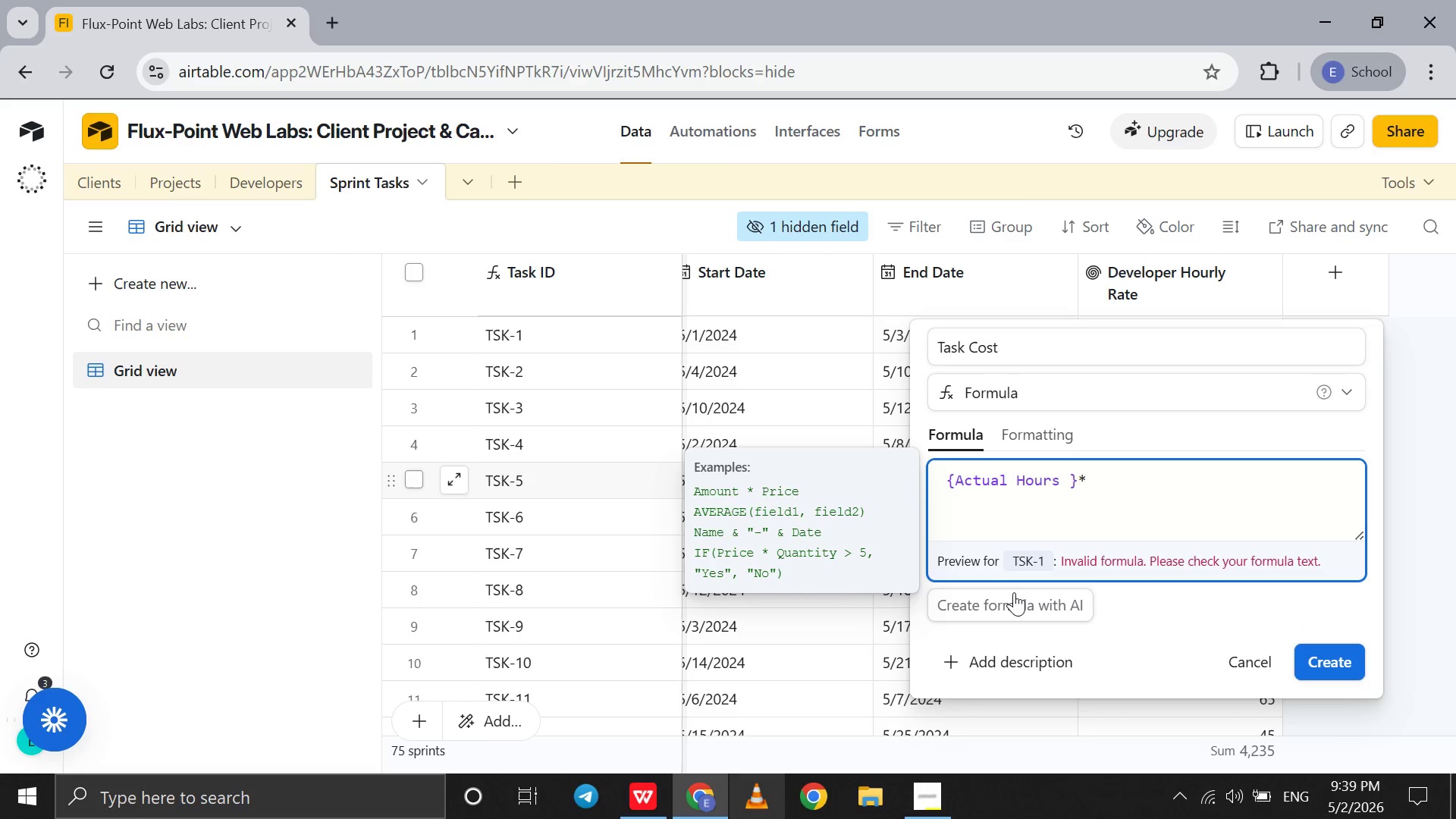 
type(dev)
 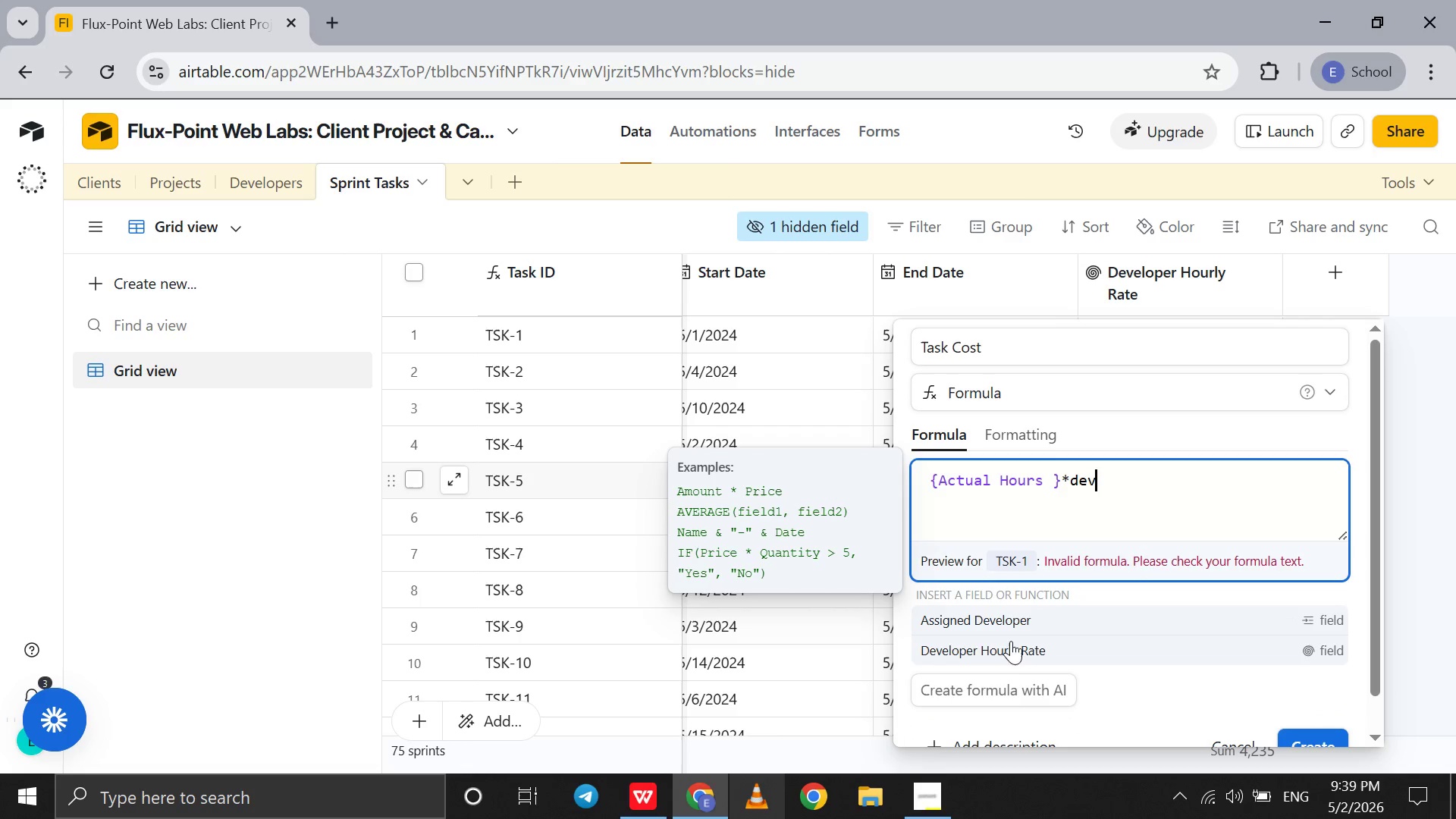 
left_click([1011, 652])
 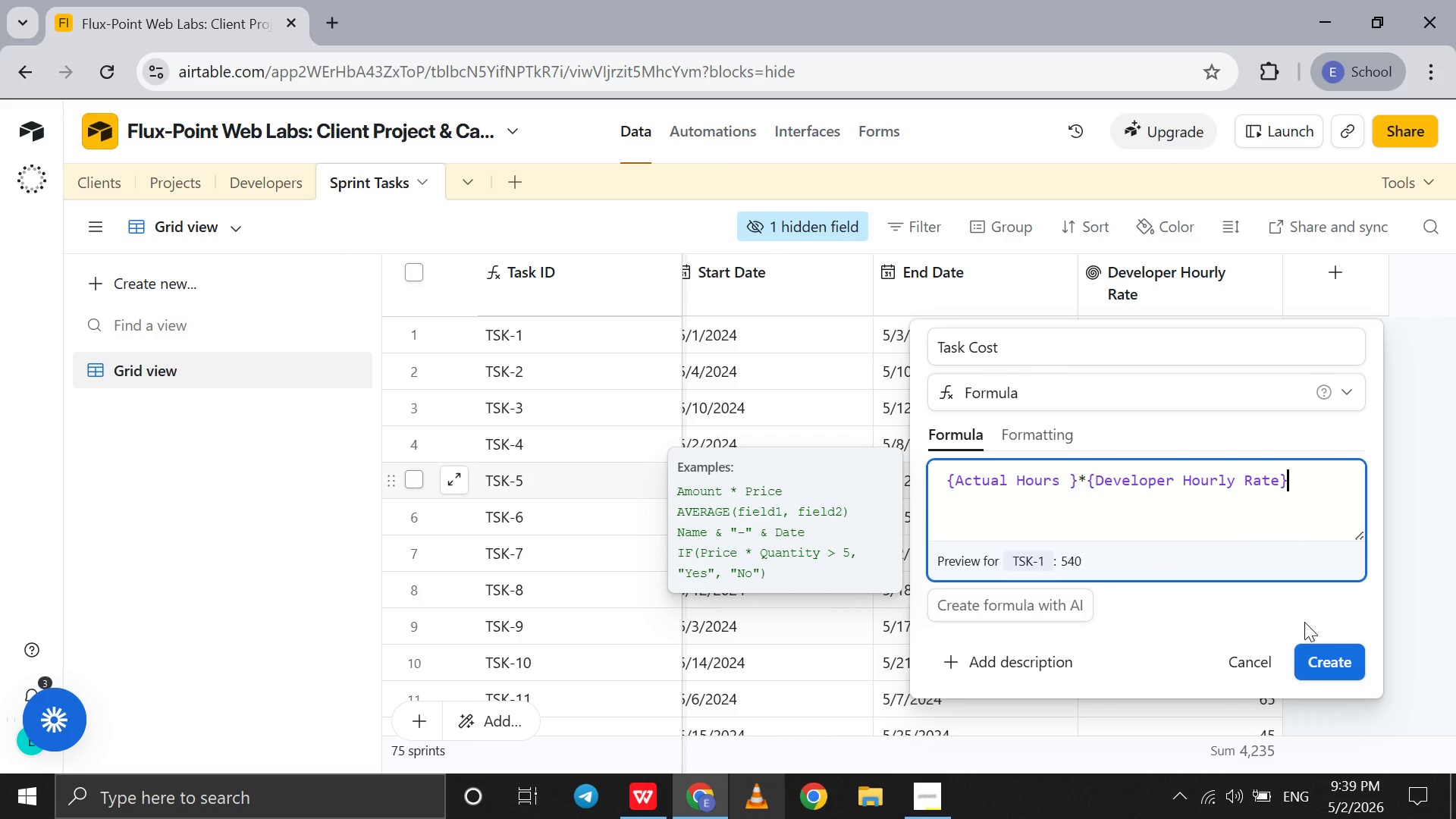 
left_click([1327, 659])
 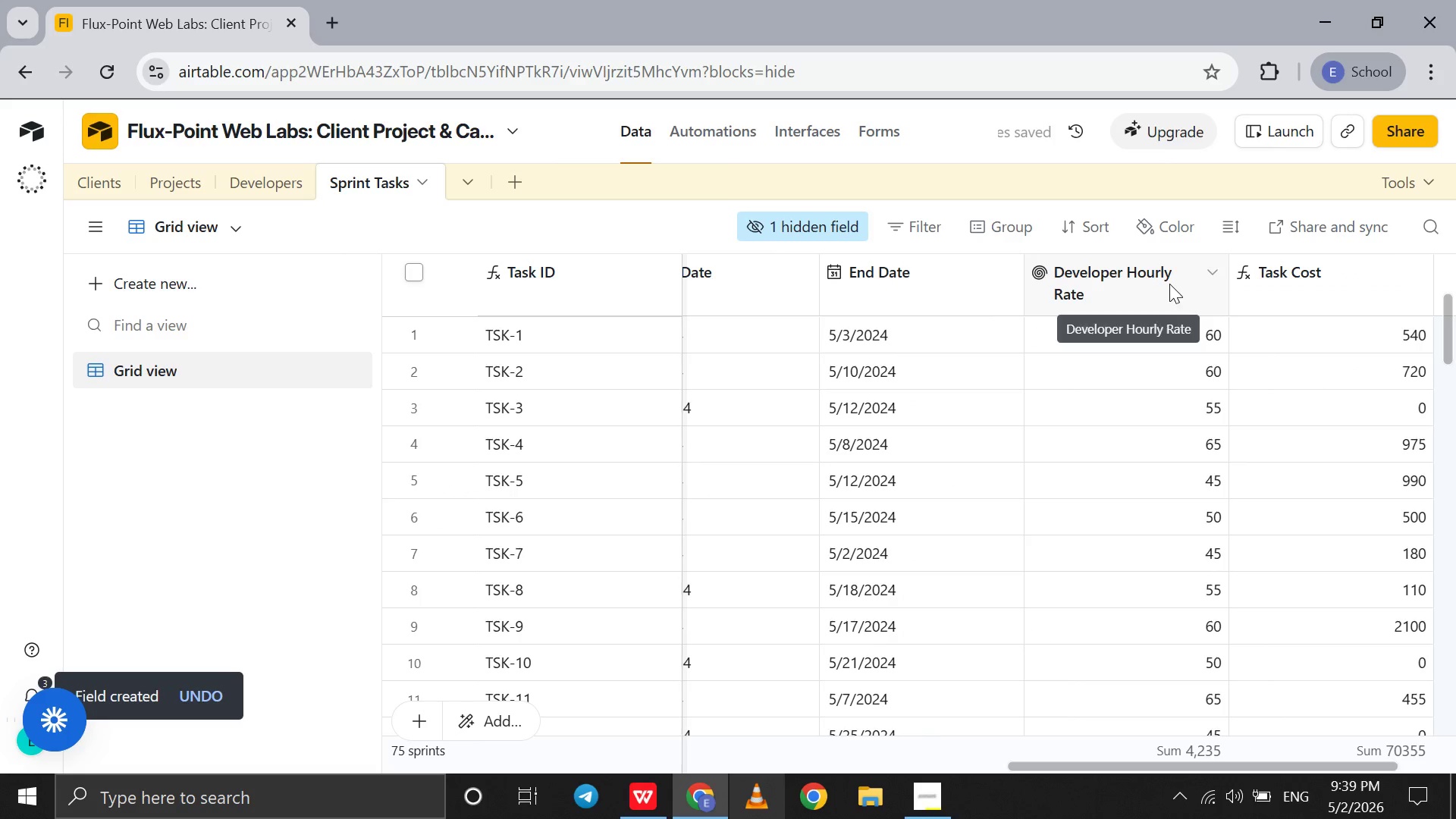 
scroll: coordinate [1169, 284], scroll_direction: down, amount: 4.0
 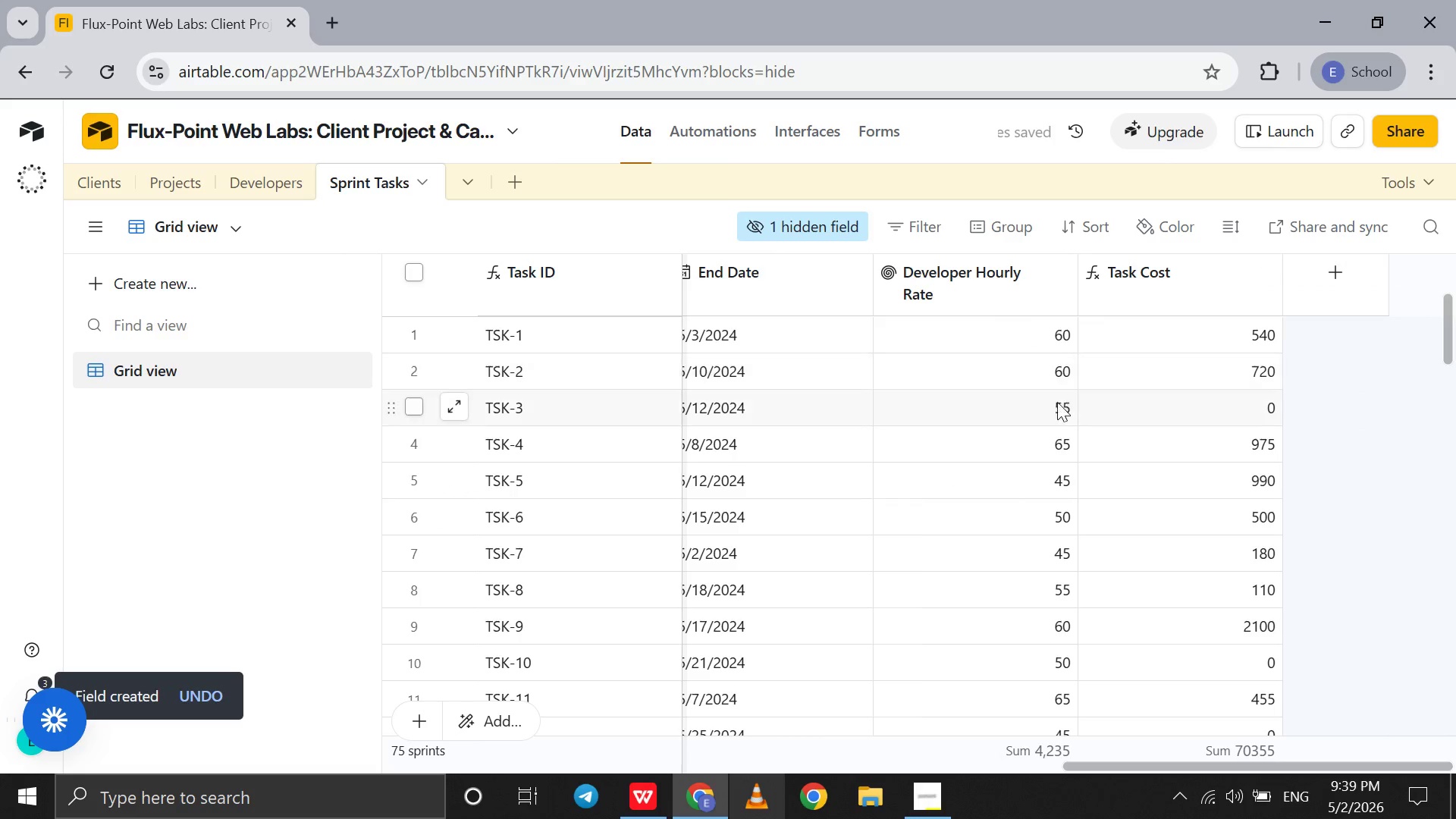 
left_click([1032, 413])
 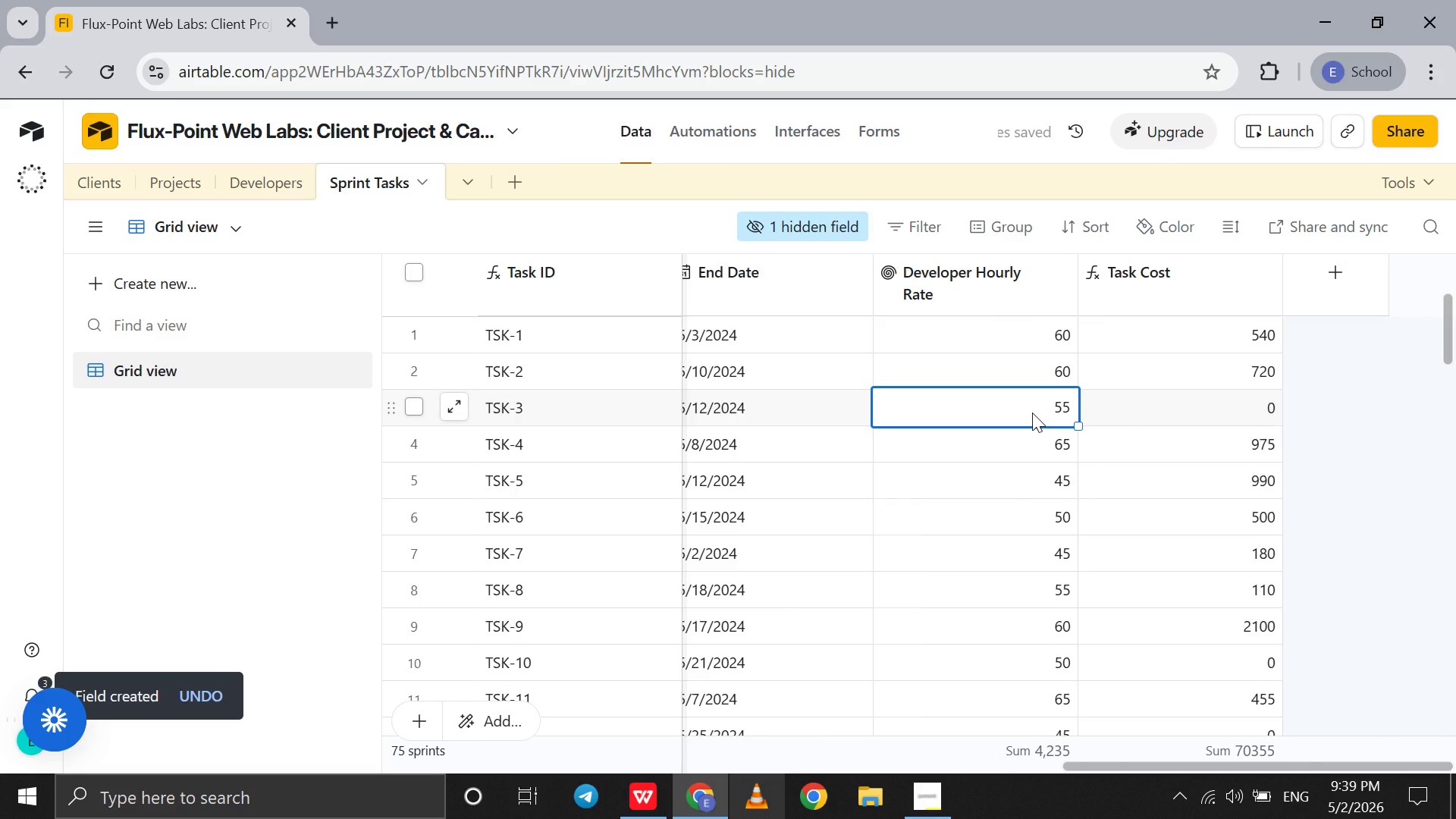 
scroll: coordinate [1032, 413], scroll_direction: up, amount: 5.0
 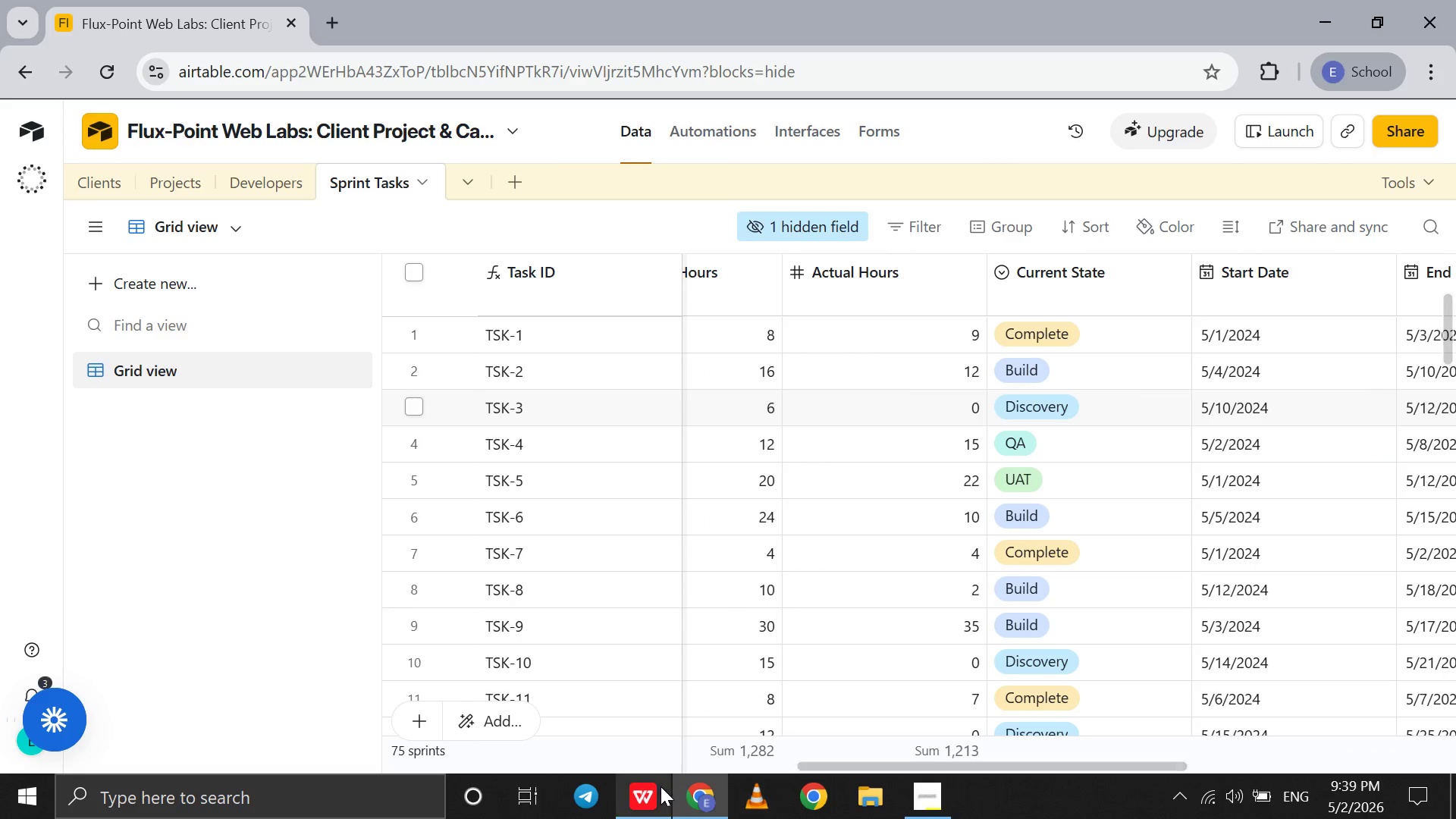 
left_click([661, 786])
 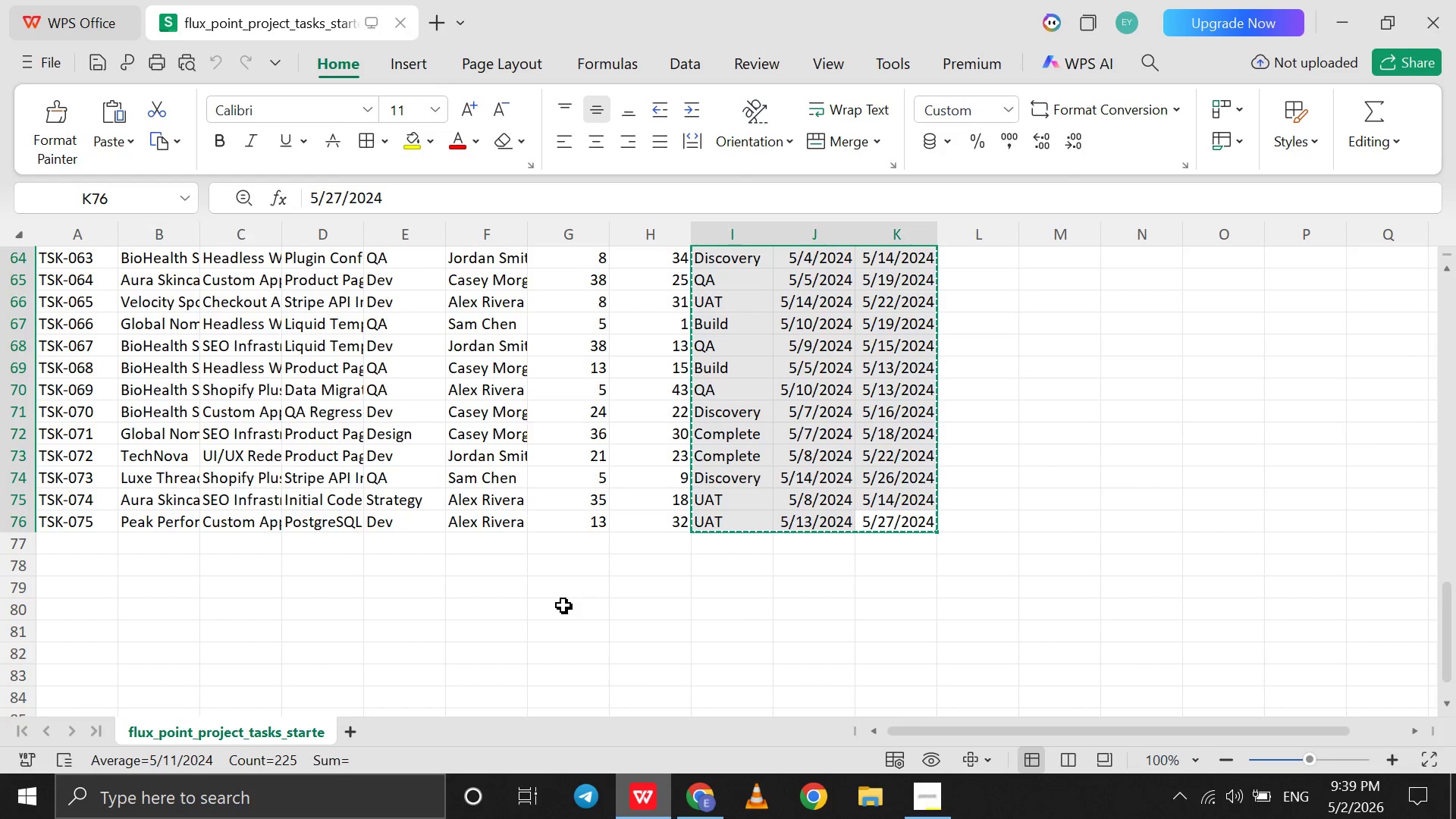 
scroll: coordinate [563, 605], scroll_direction: up, amount: 685.0
 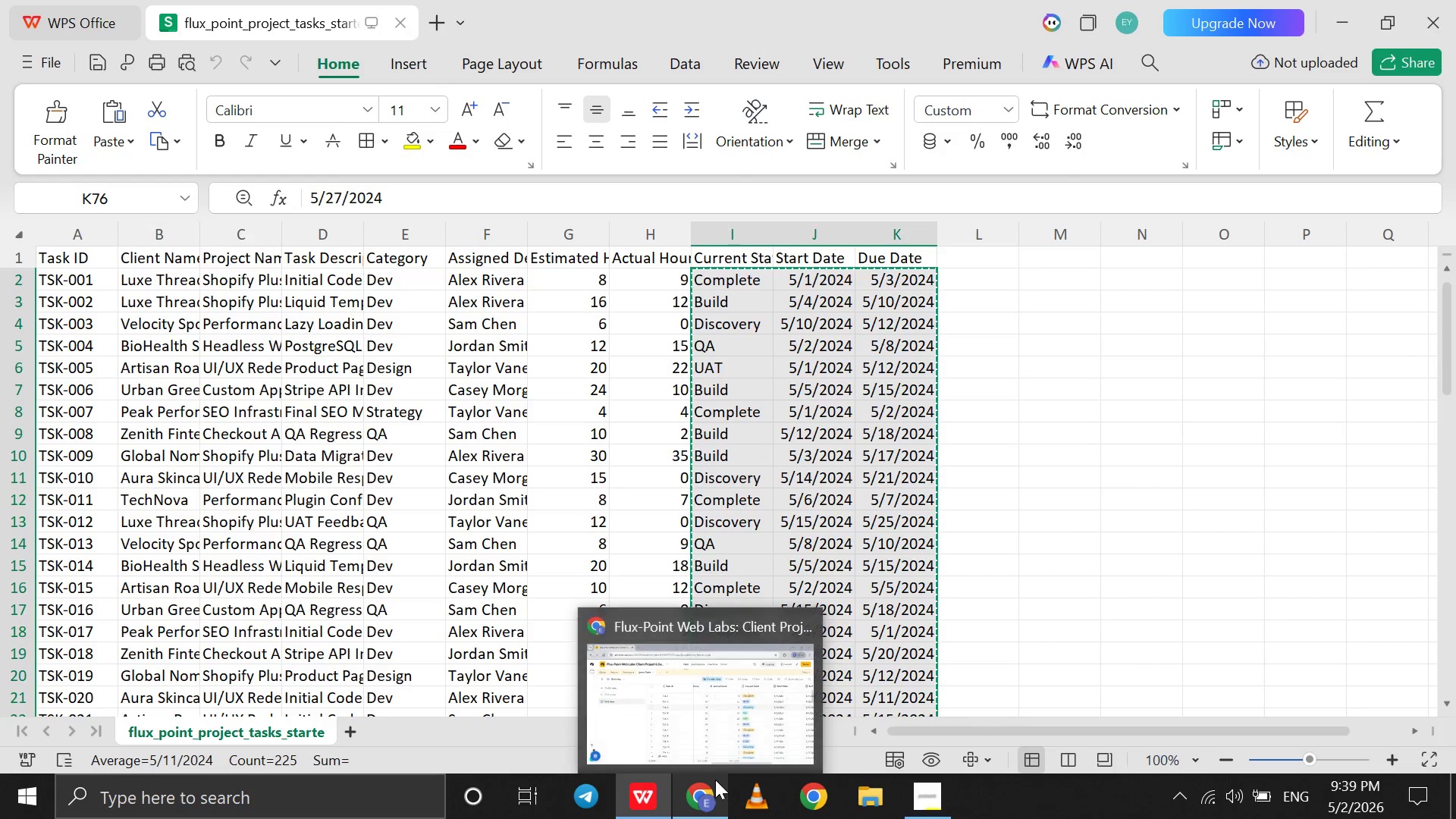 
left_click([715, 780])
 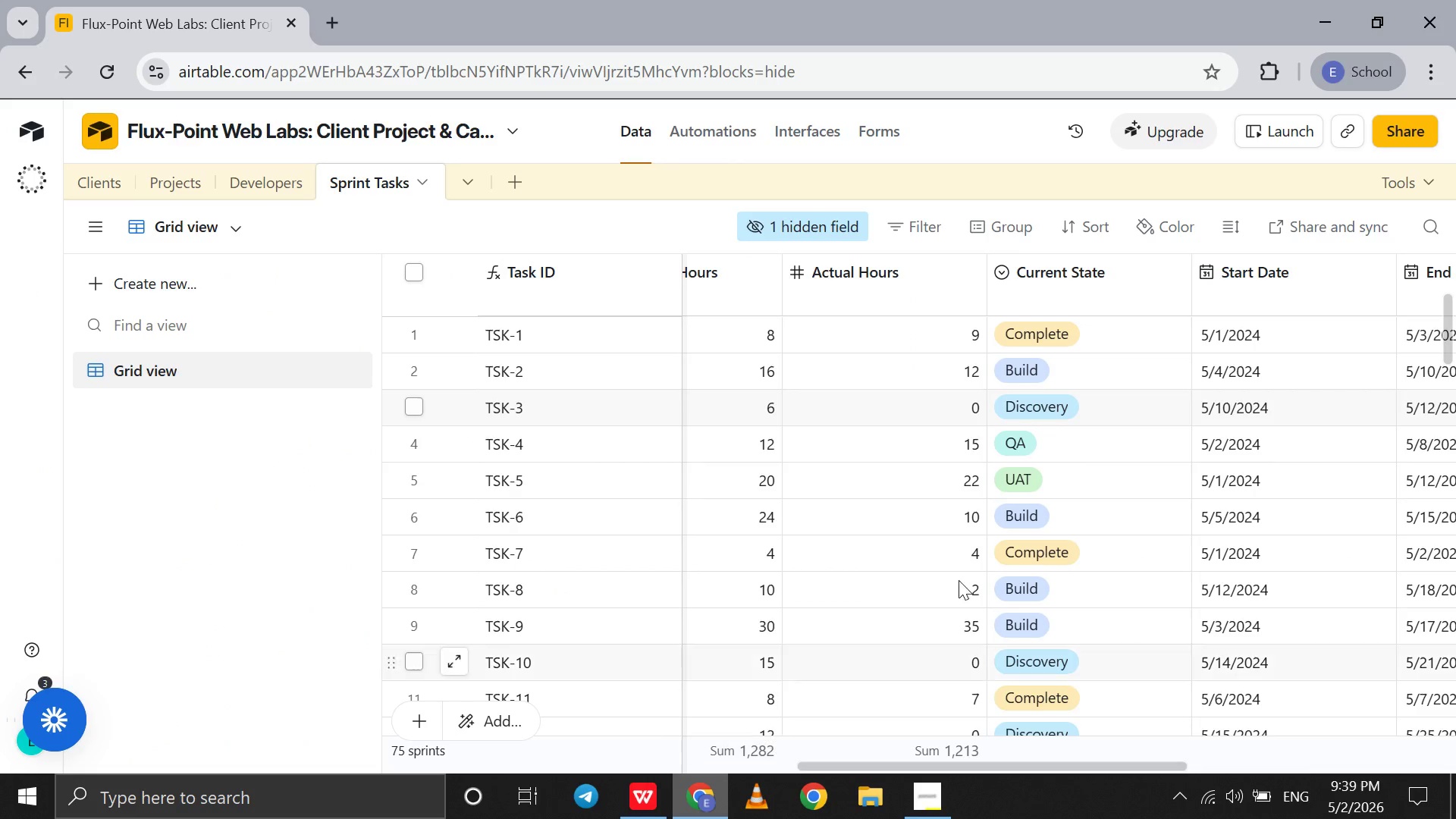 
scroll: coordinate [983, 566], scroll_direction: none, amount: 0.0
 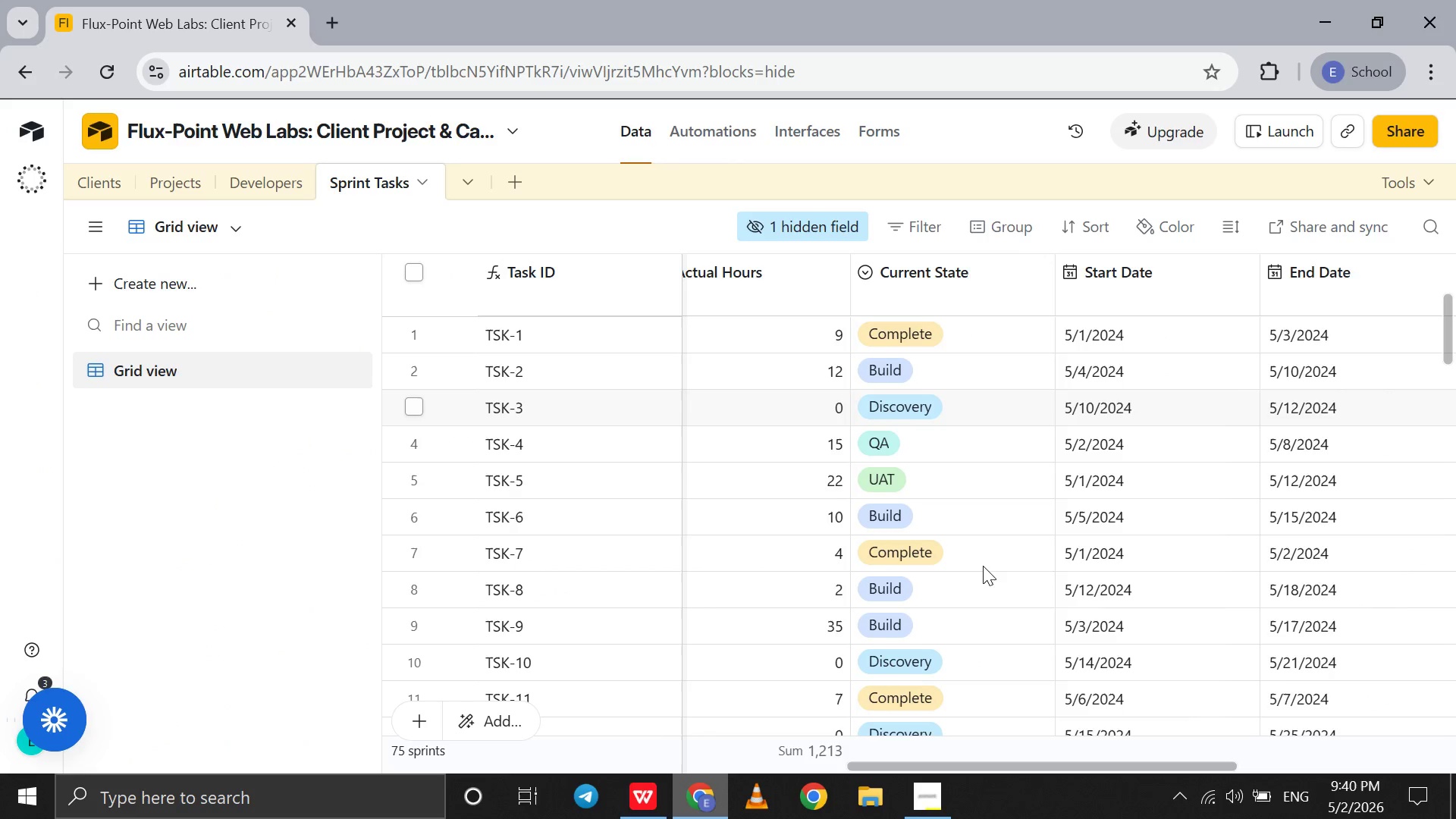 
scroll: coordinate [983, 566], scroll_direction: down, amount: 12.0
 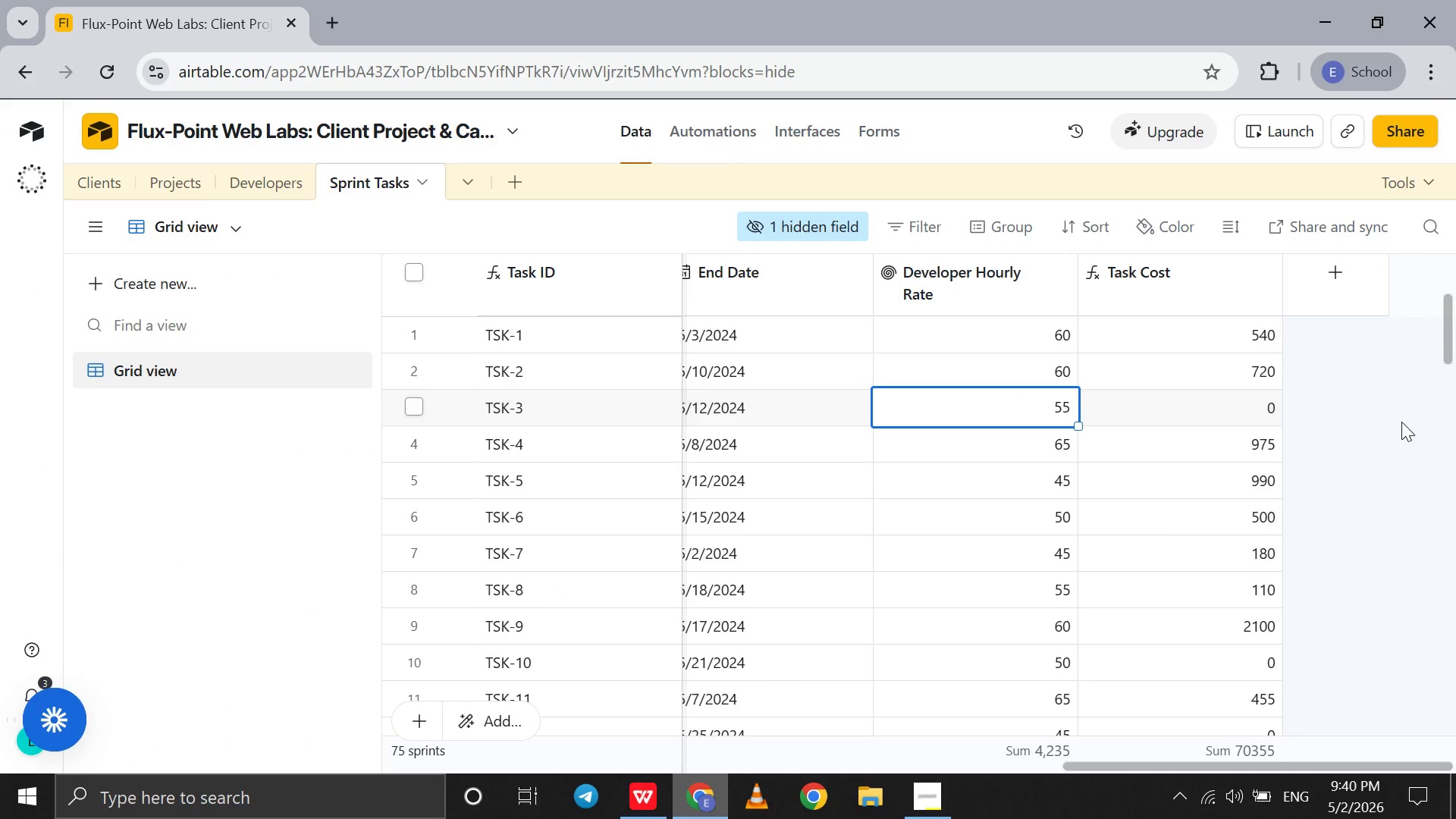 
left_click([1401, 422])
 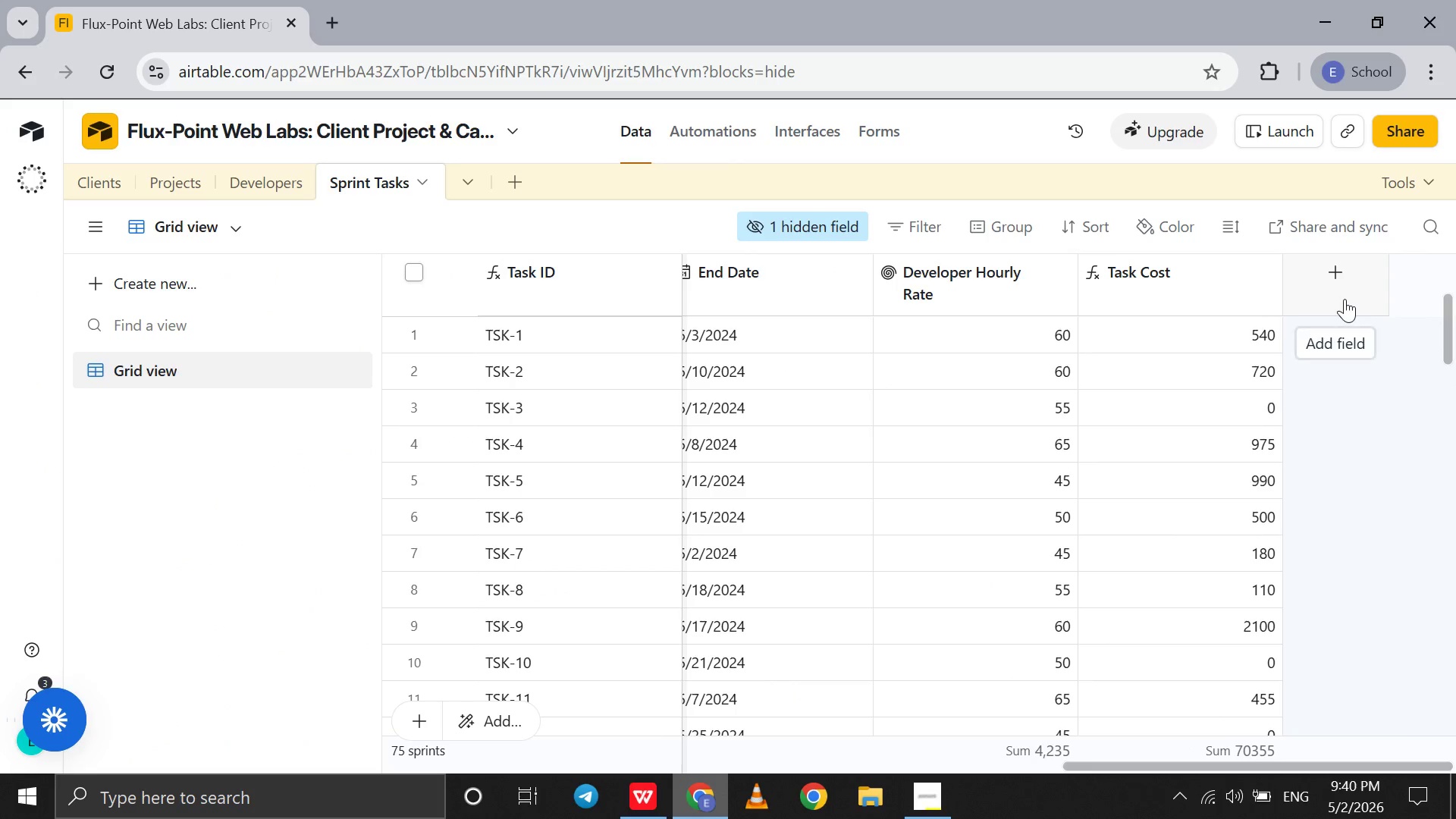 
wait(9.75)
 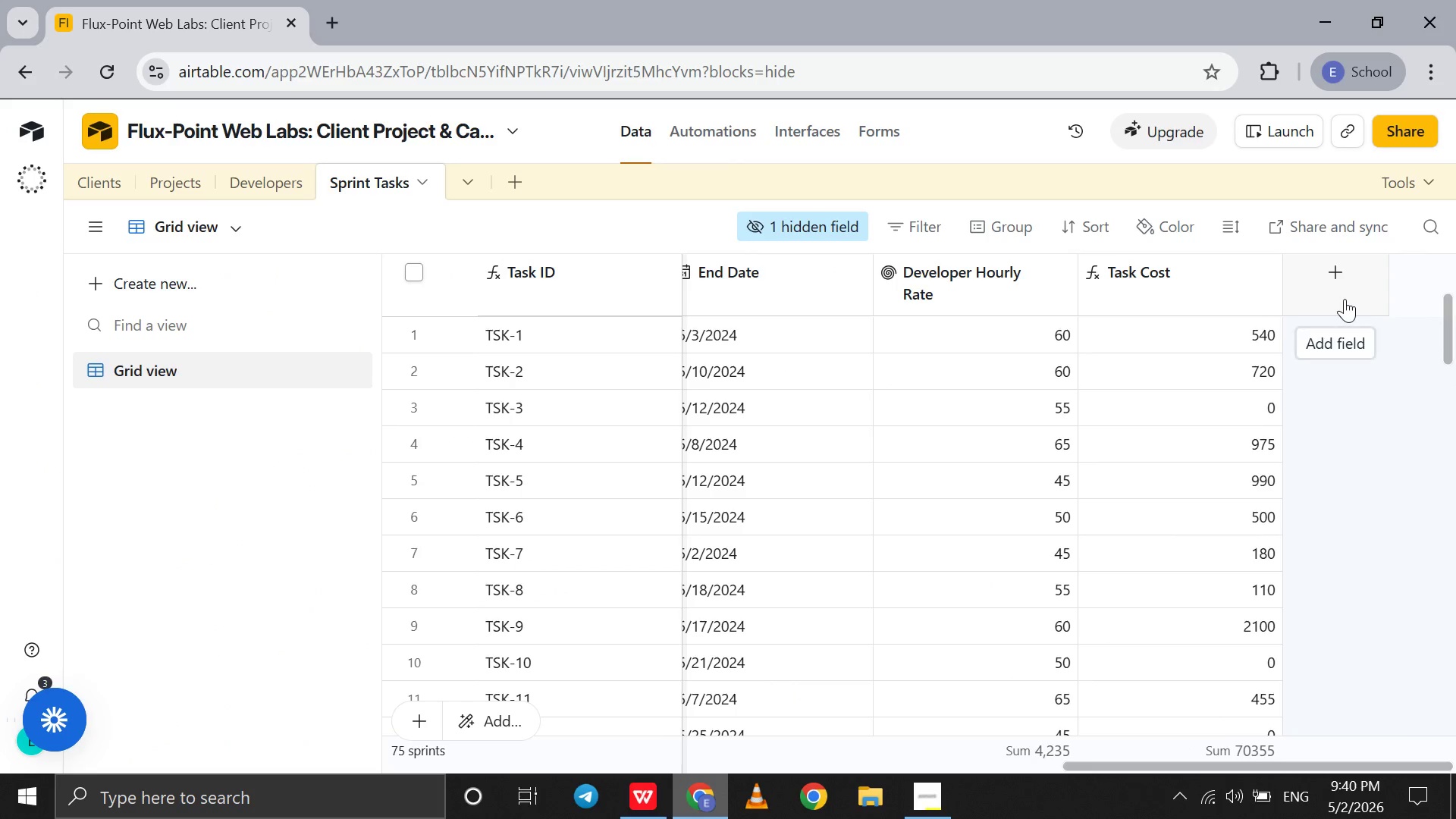 
left_click([1345, 299])
 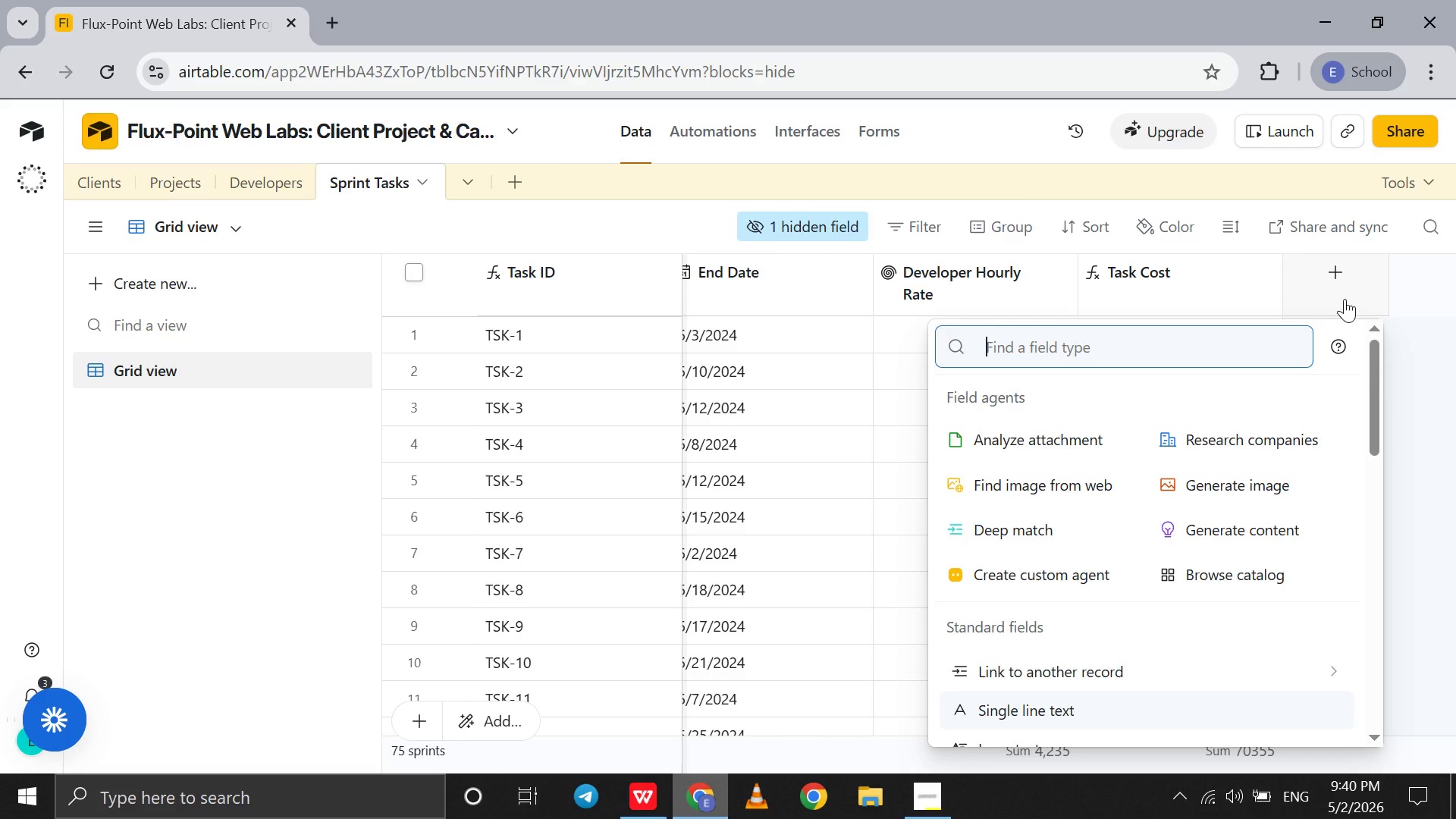 
type(for)
 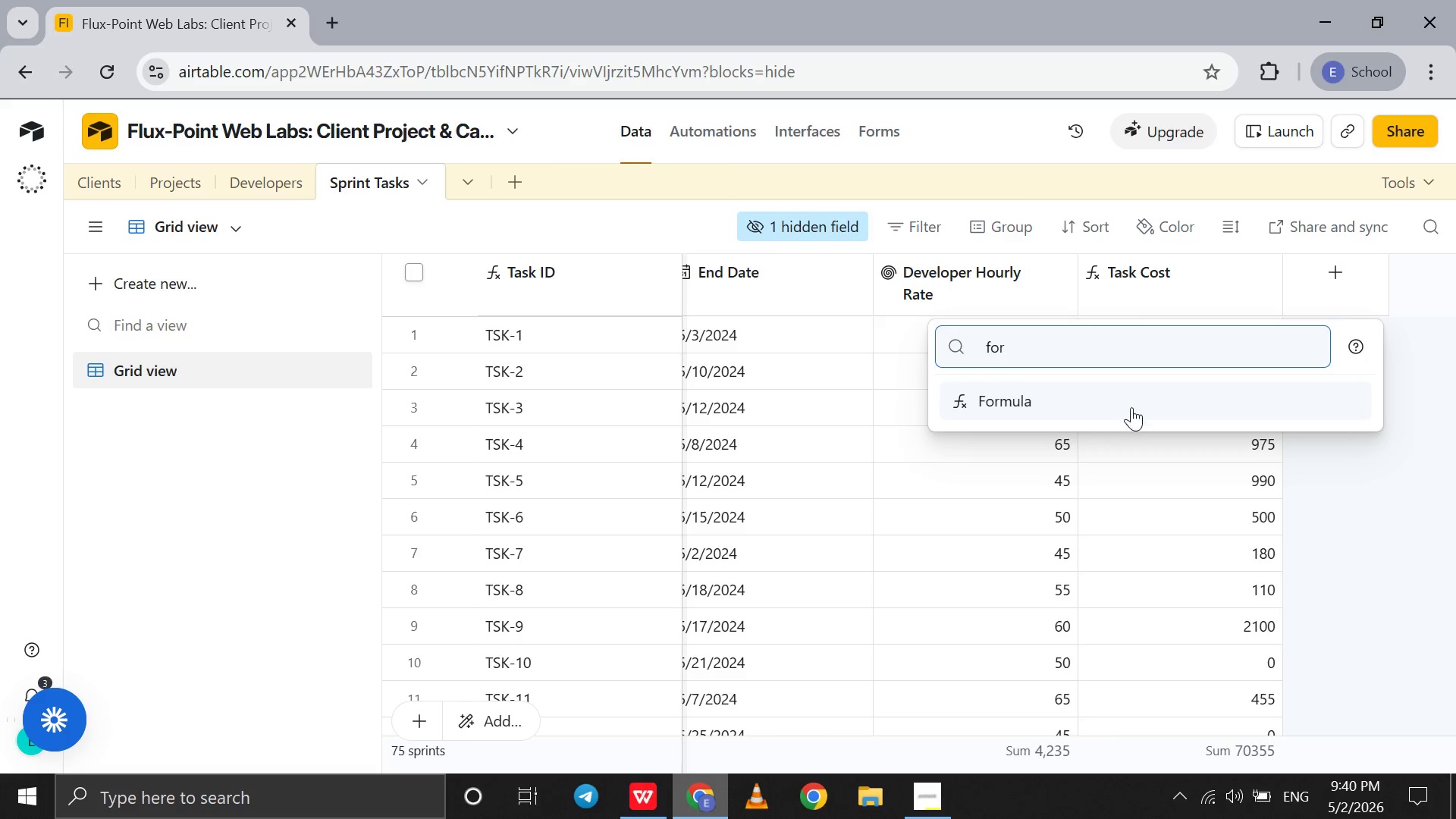 
left_click([1128, 409])
 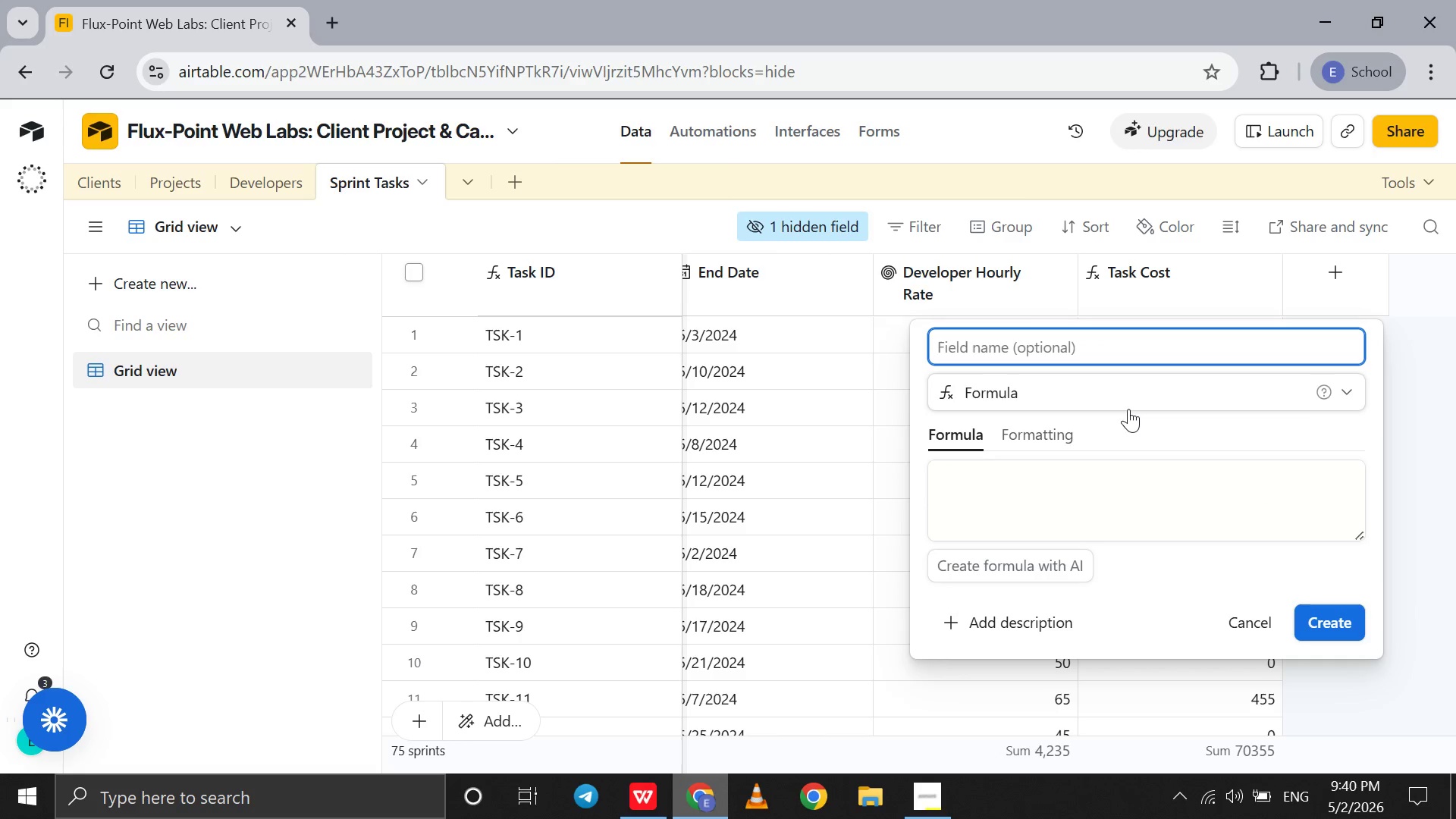 
hold_key(key=ShiftLeft, duration=1.42)
 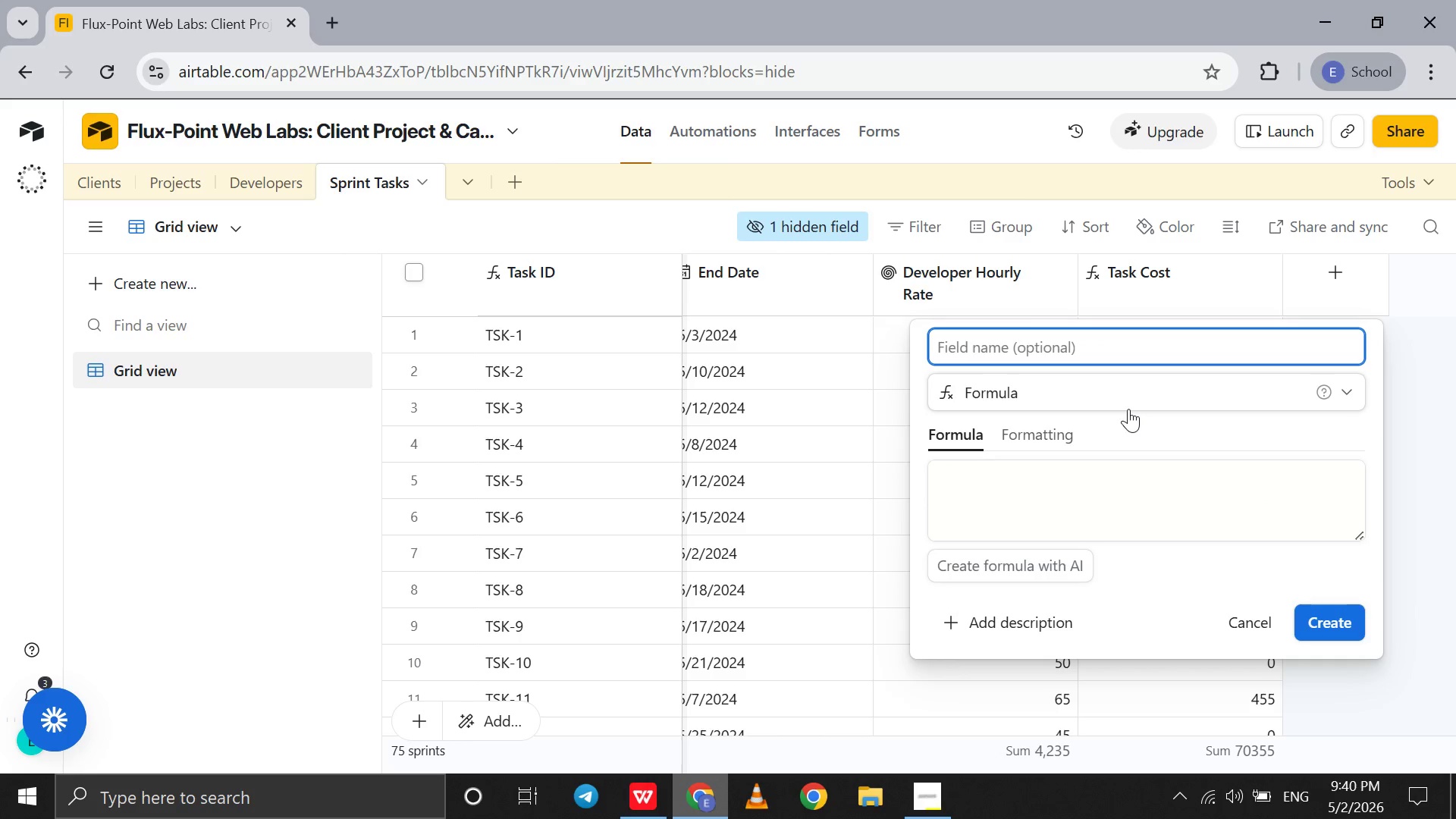 
type(Overdue )
 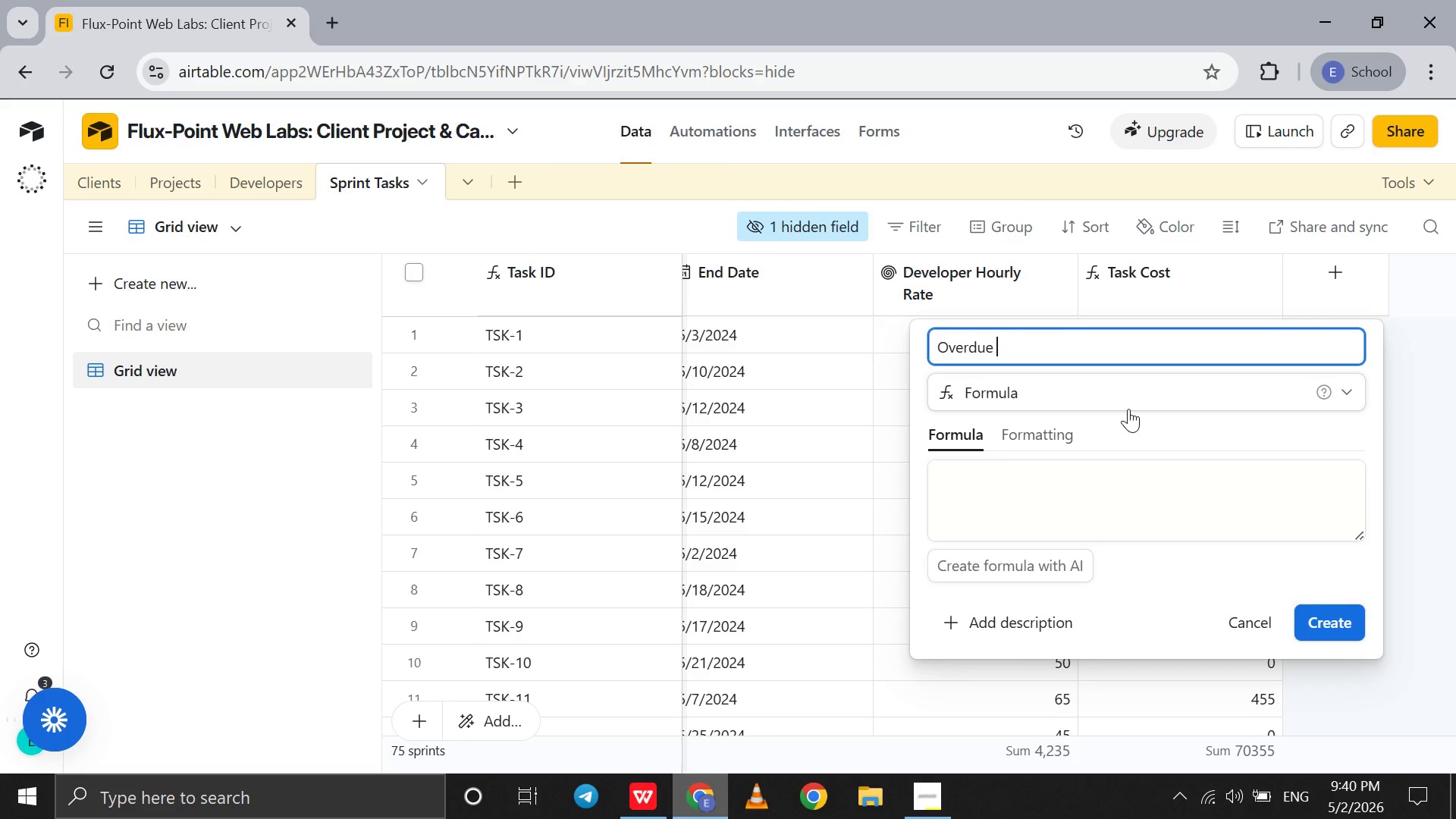 
key(ArrowLeft)
 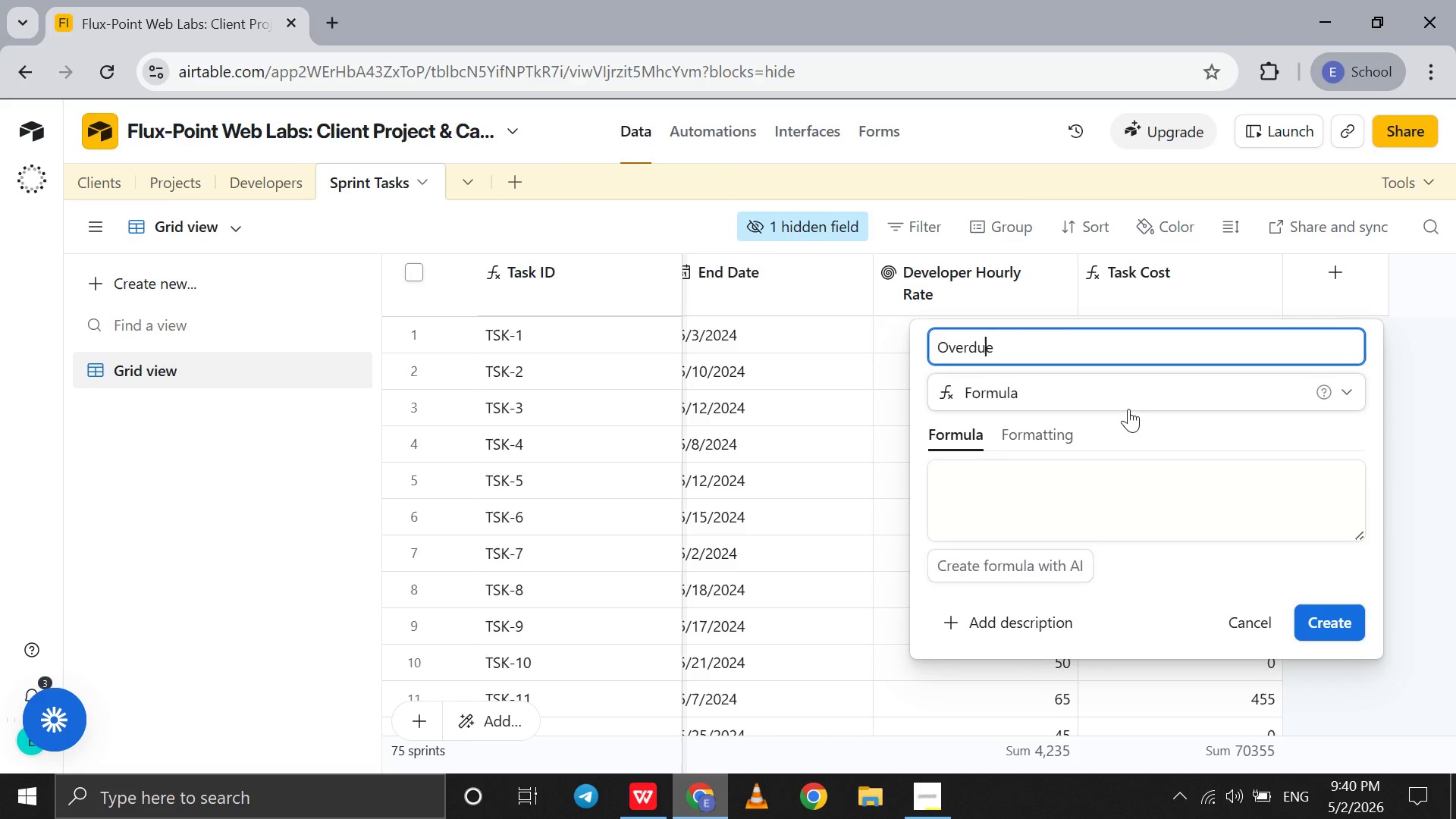 
key(ArrowLeft)
 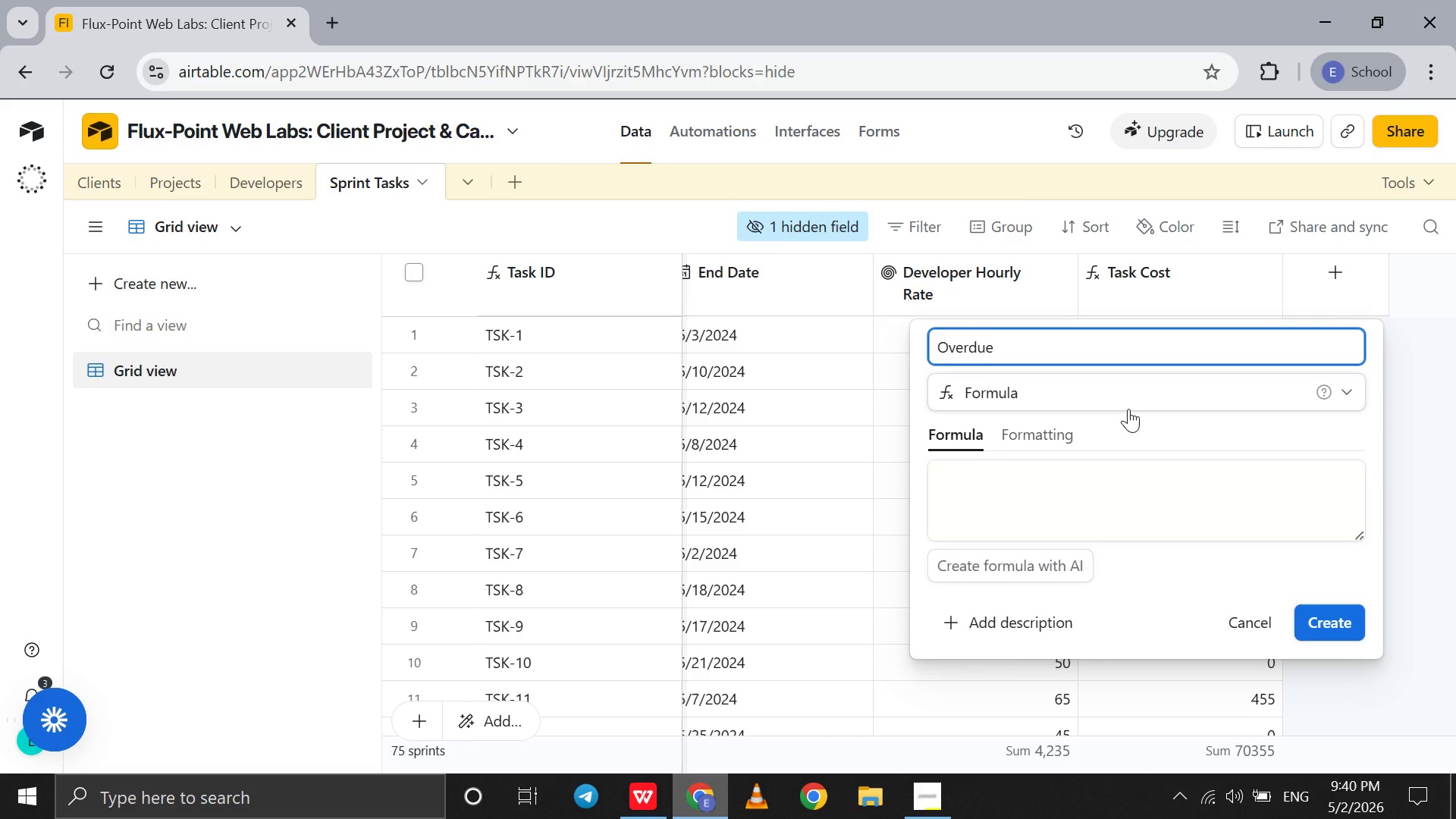 
key(ArrowRight)
 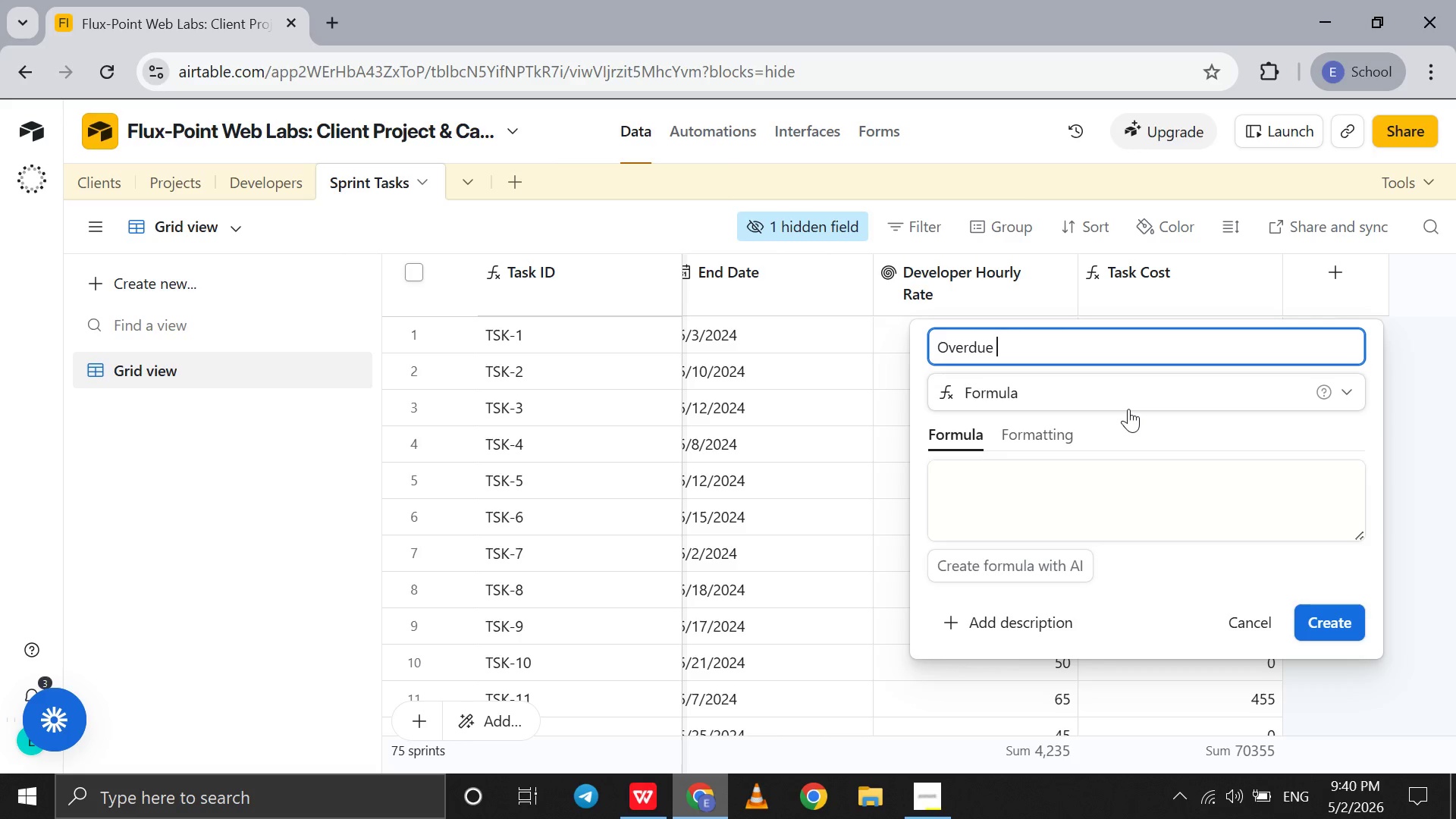 
key(ArrowRight)
 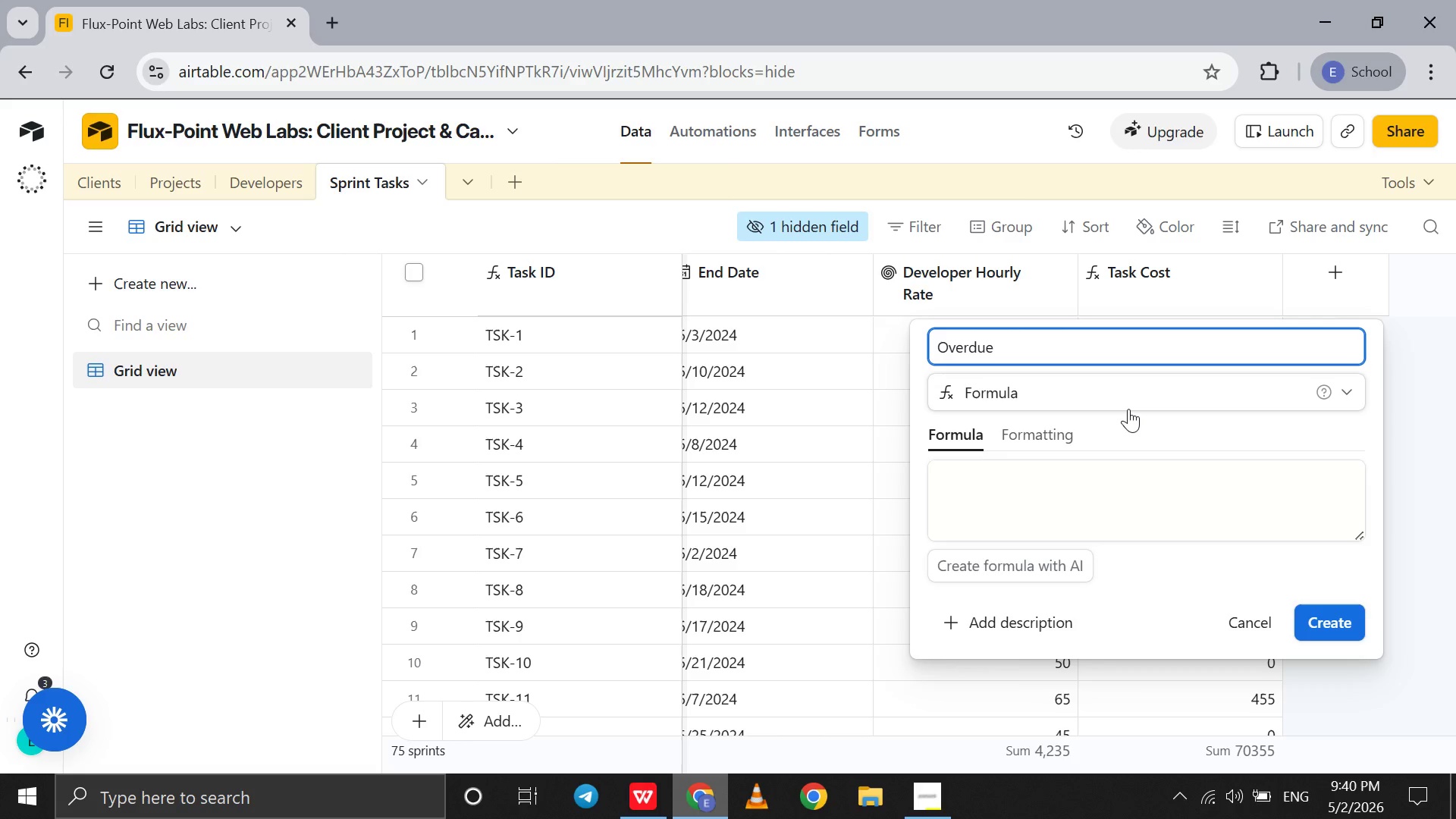 
type(Task )
 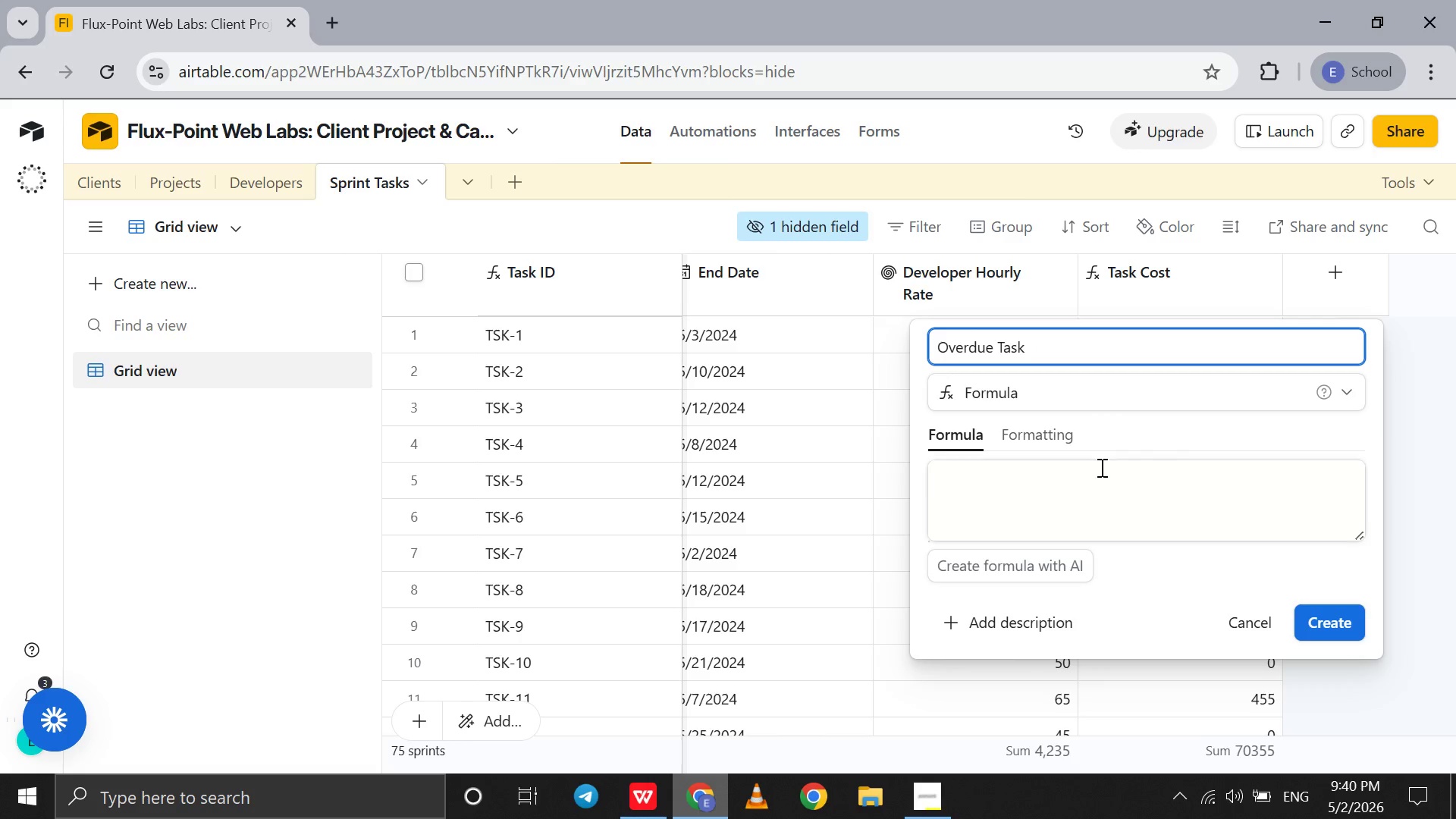 
left_click([1075, 479])
 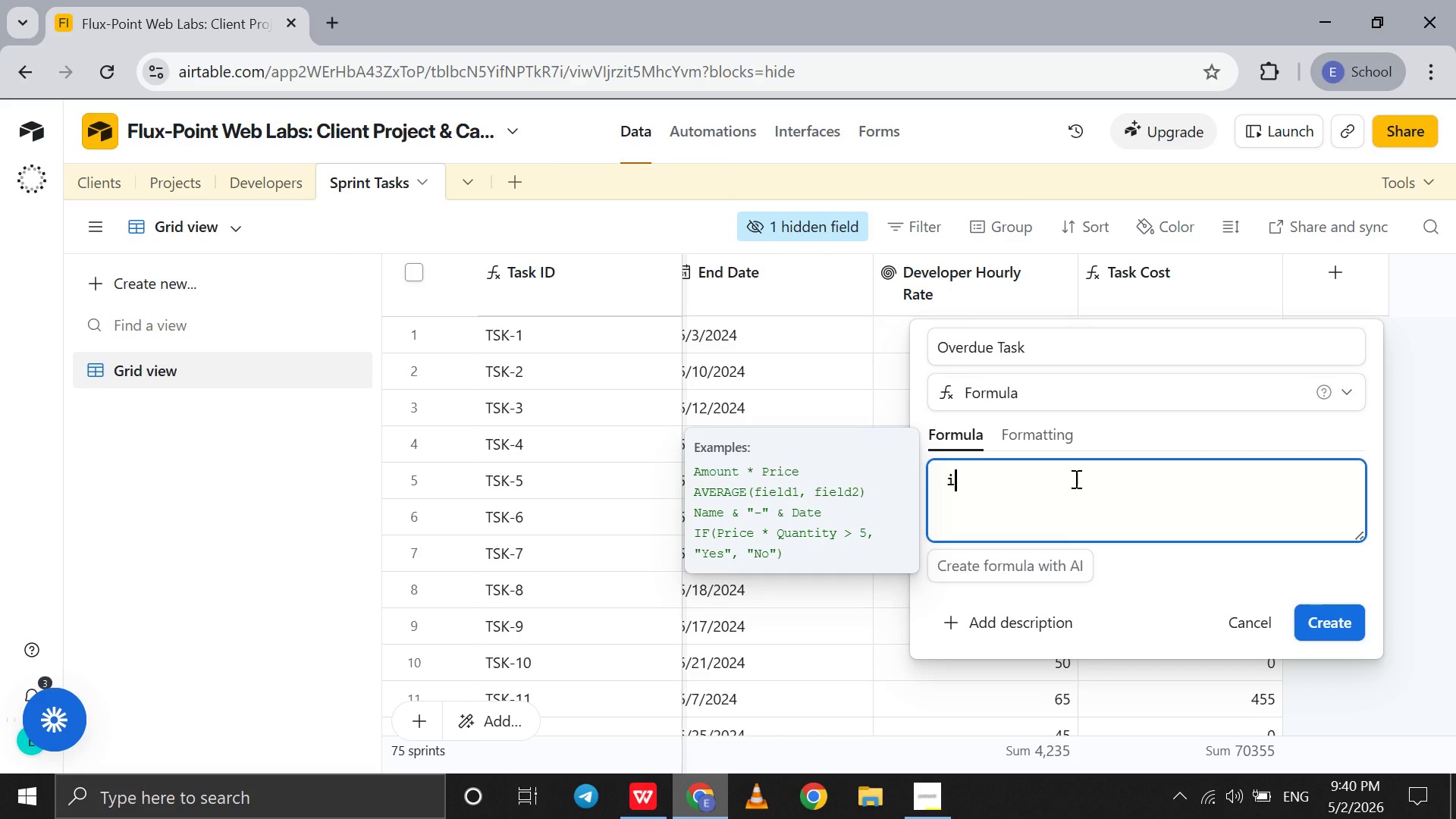 
type(if)
 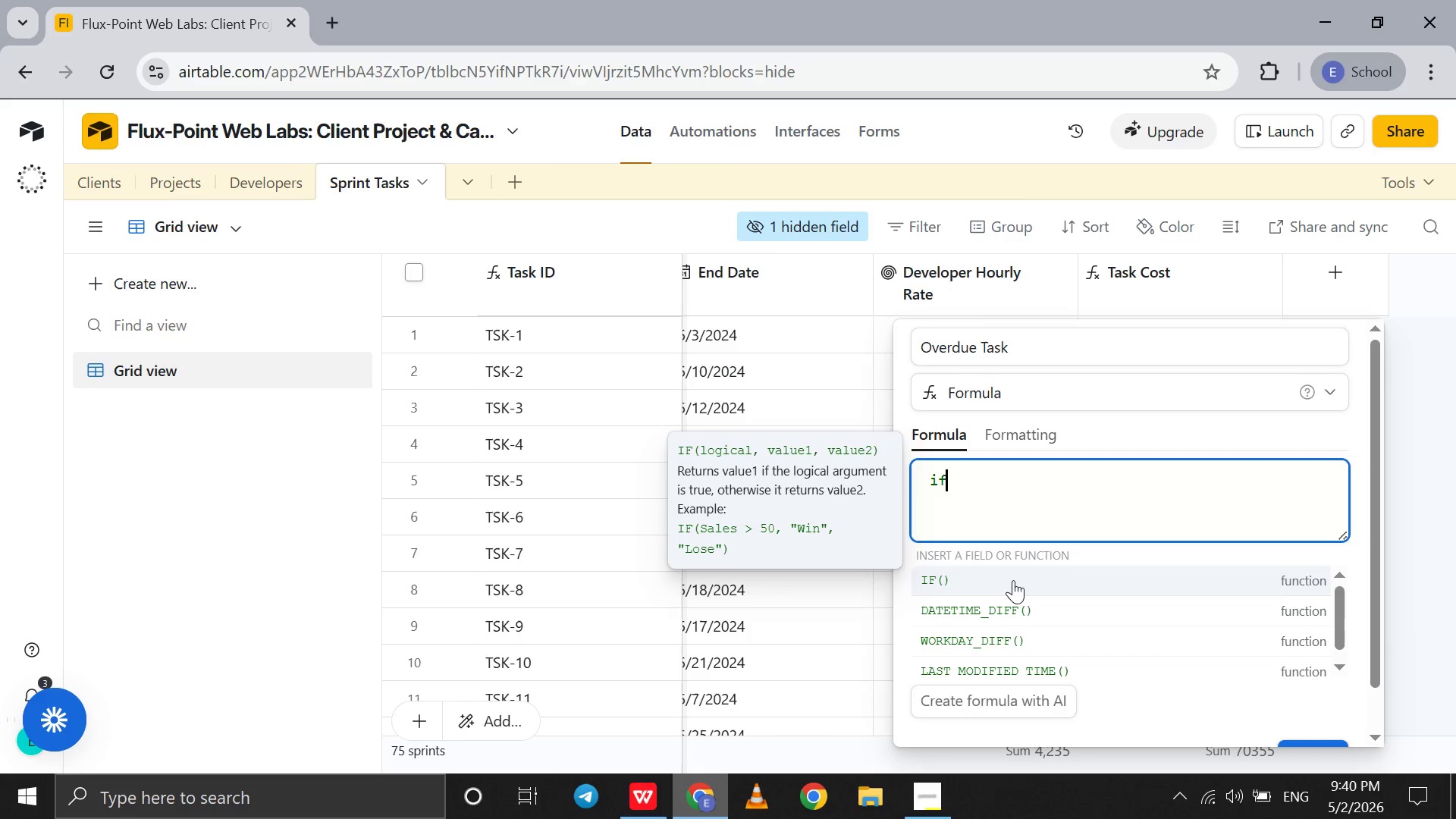 
left_click([1013, 580])
 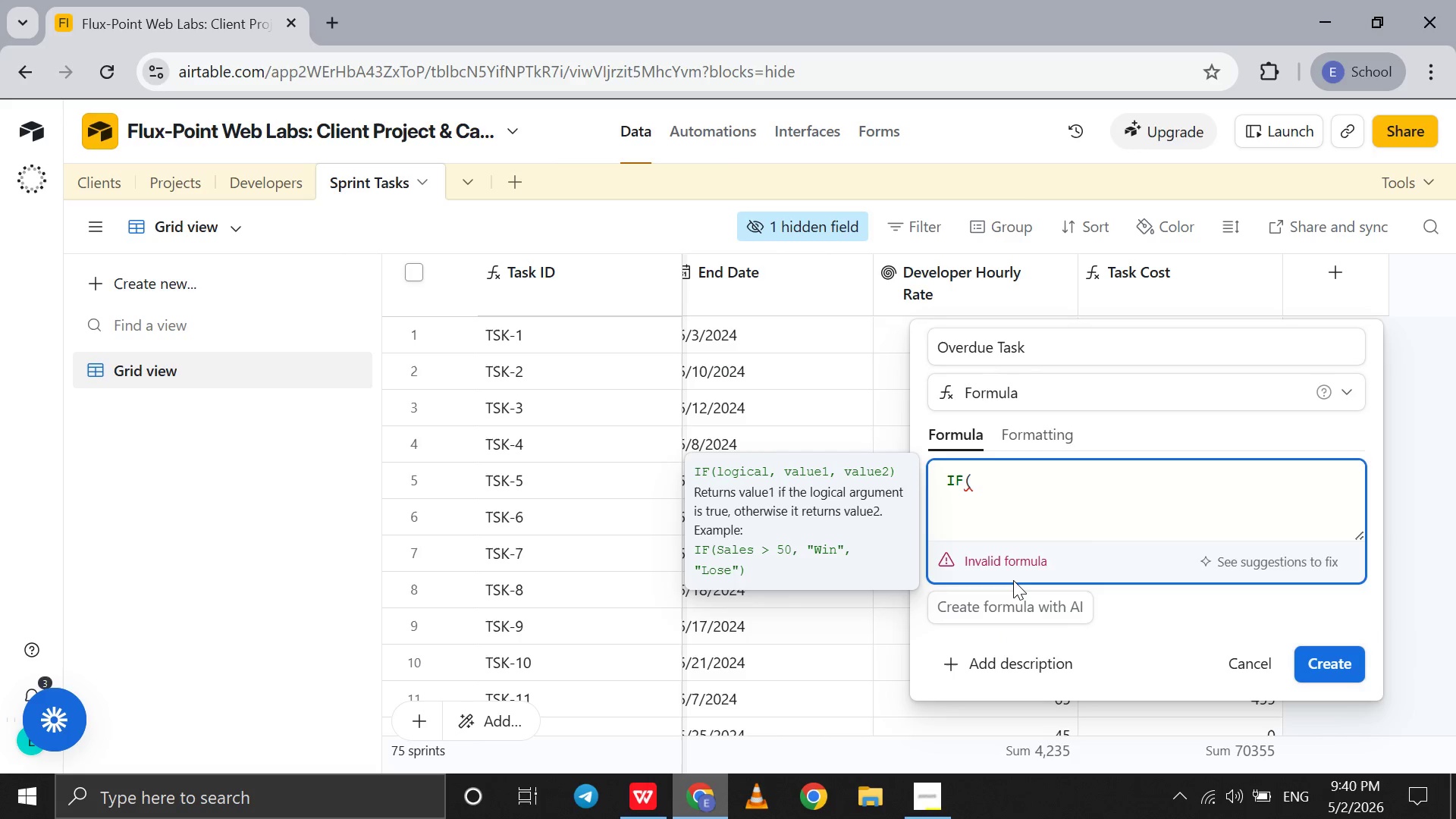 
key(Shift+Enter)
 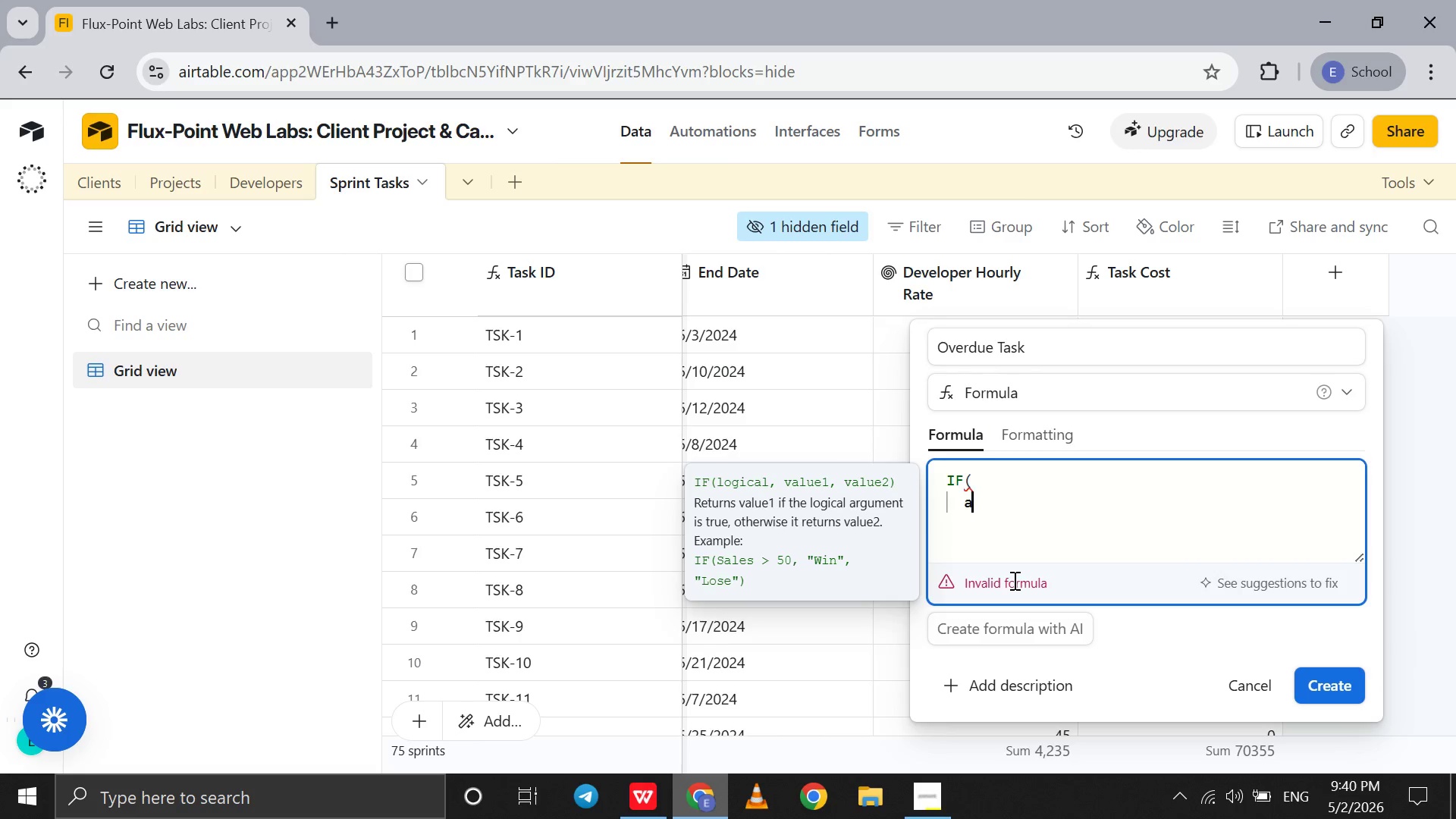 
type(and)
 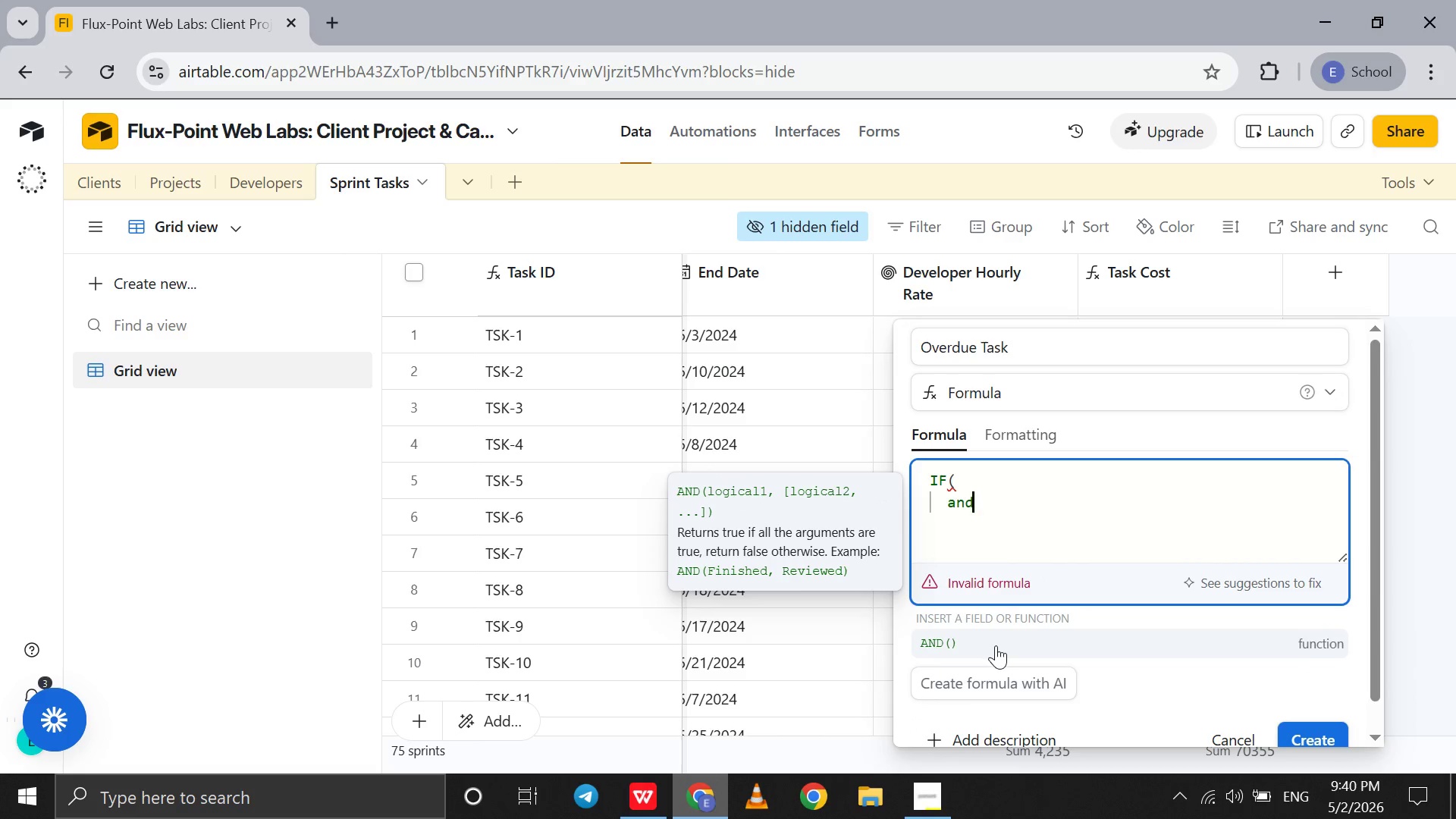 
left_click([996, 645])
 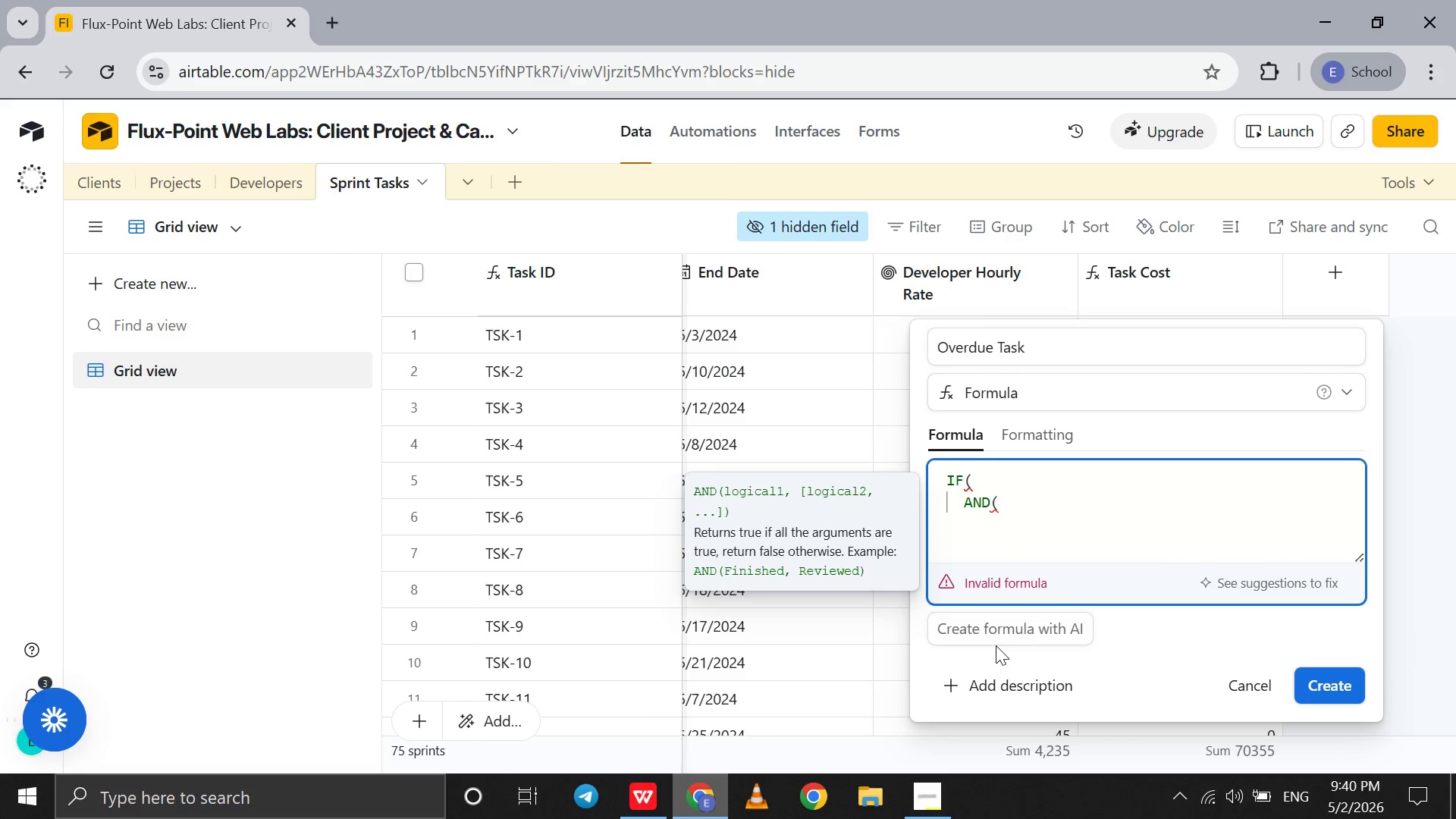 
key(Shift+Enter)
 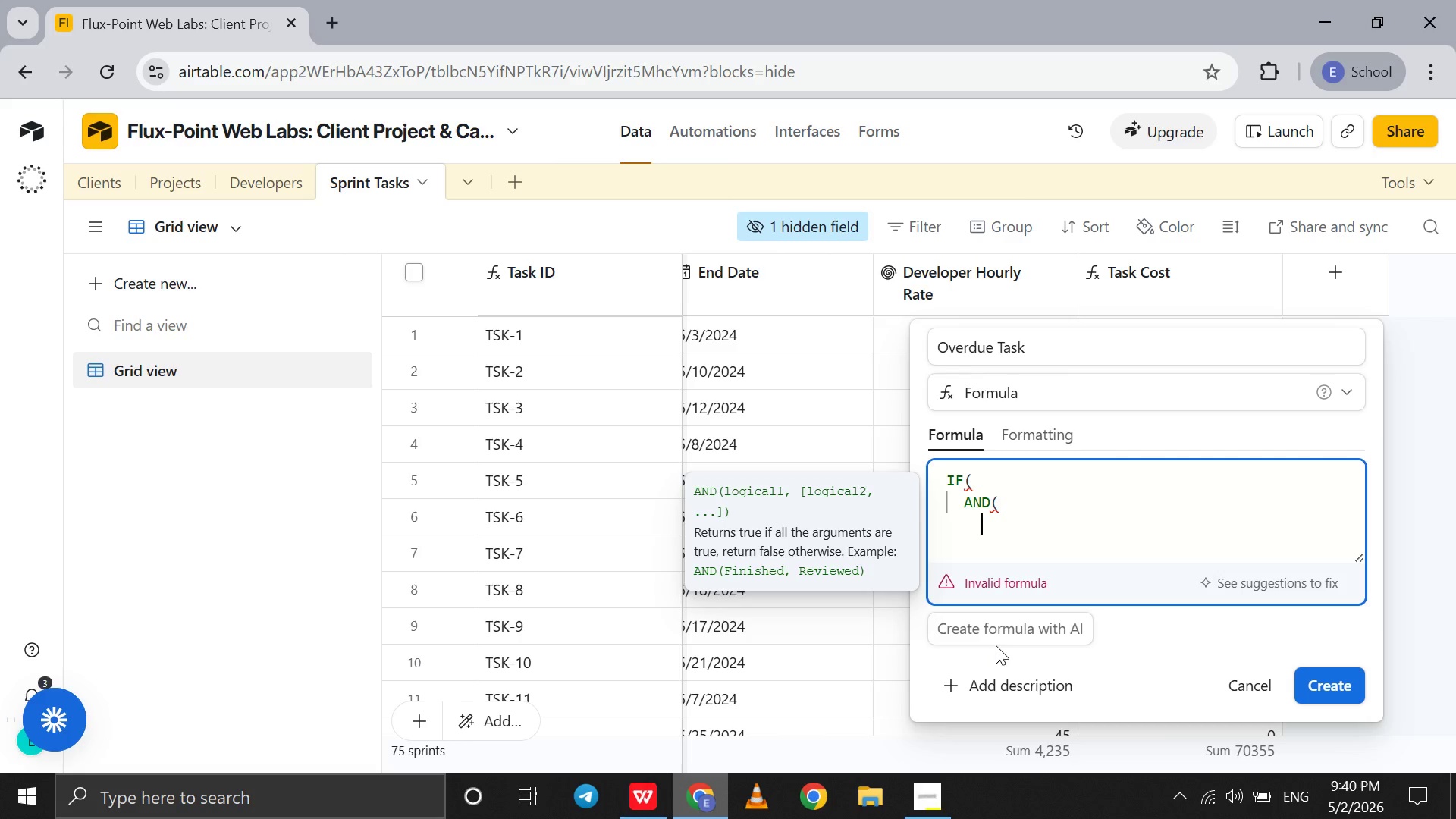 
key(Backspace)
type({cu)
 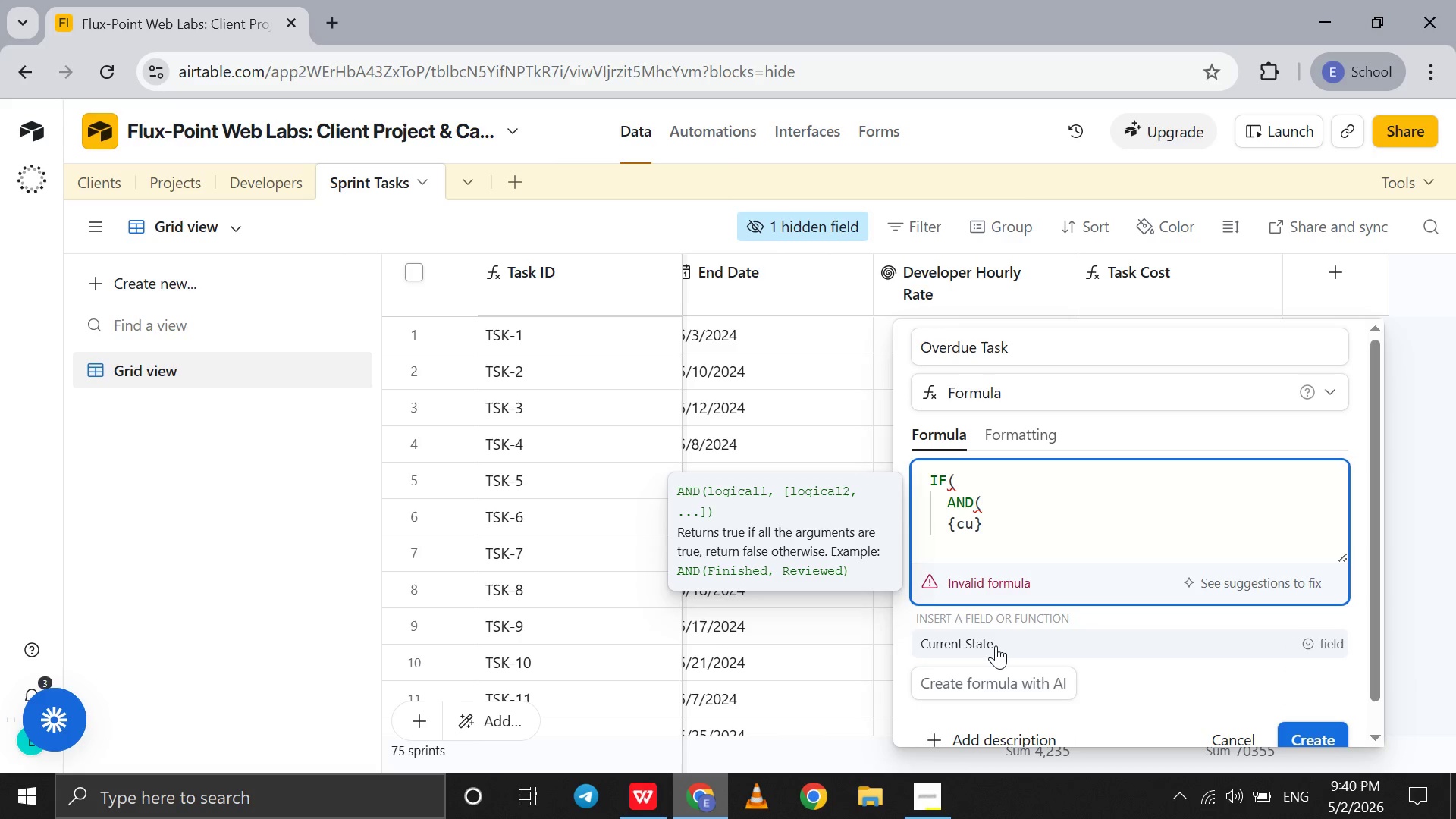 
left_click([996, 645])
 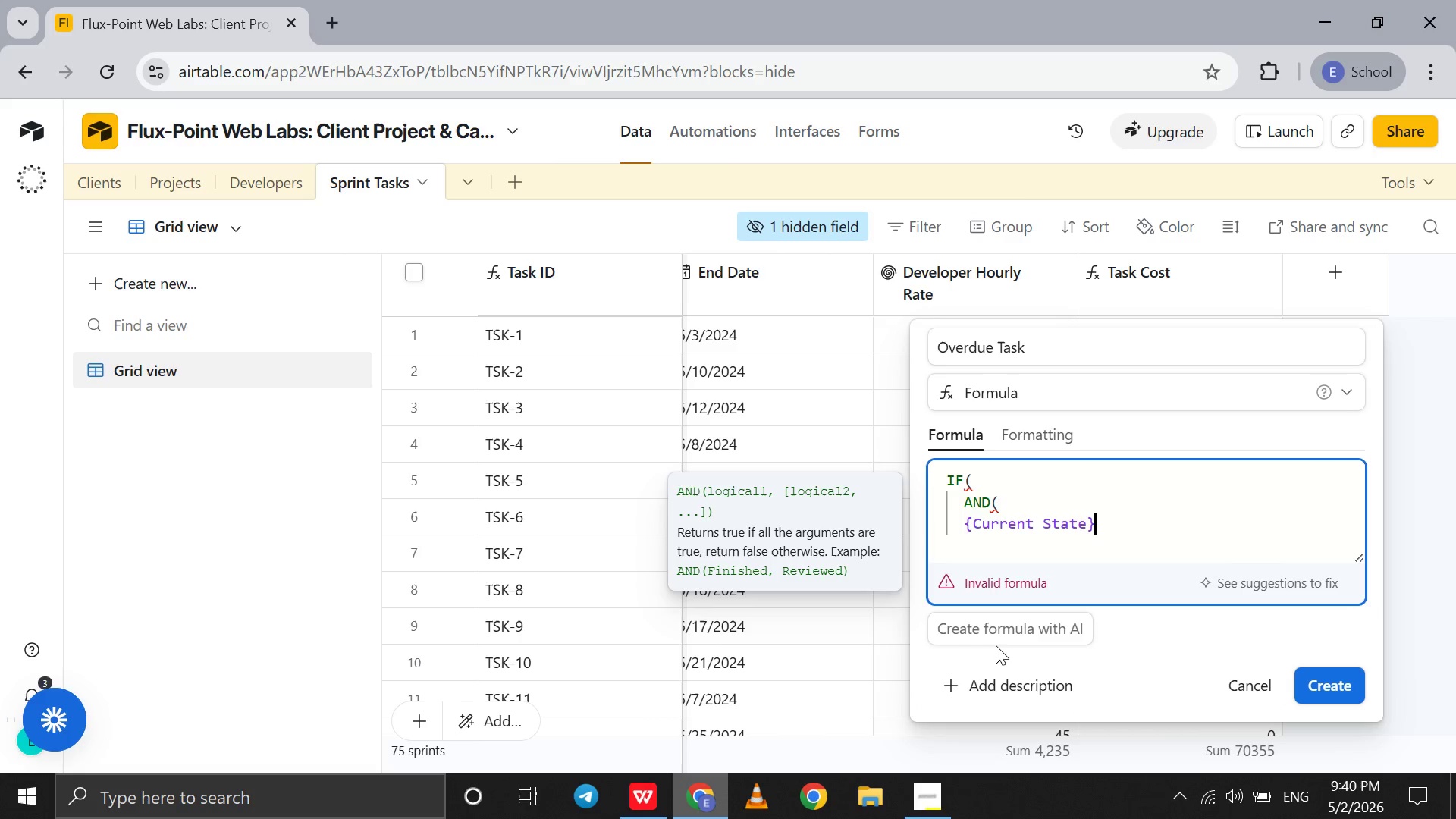 
hold_key(key=ShiftRight, duration=0.33)
 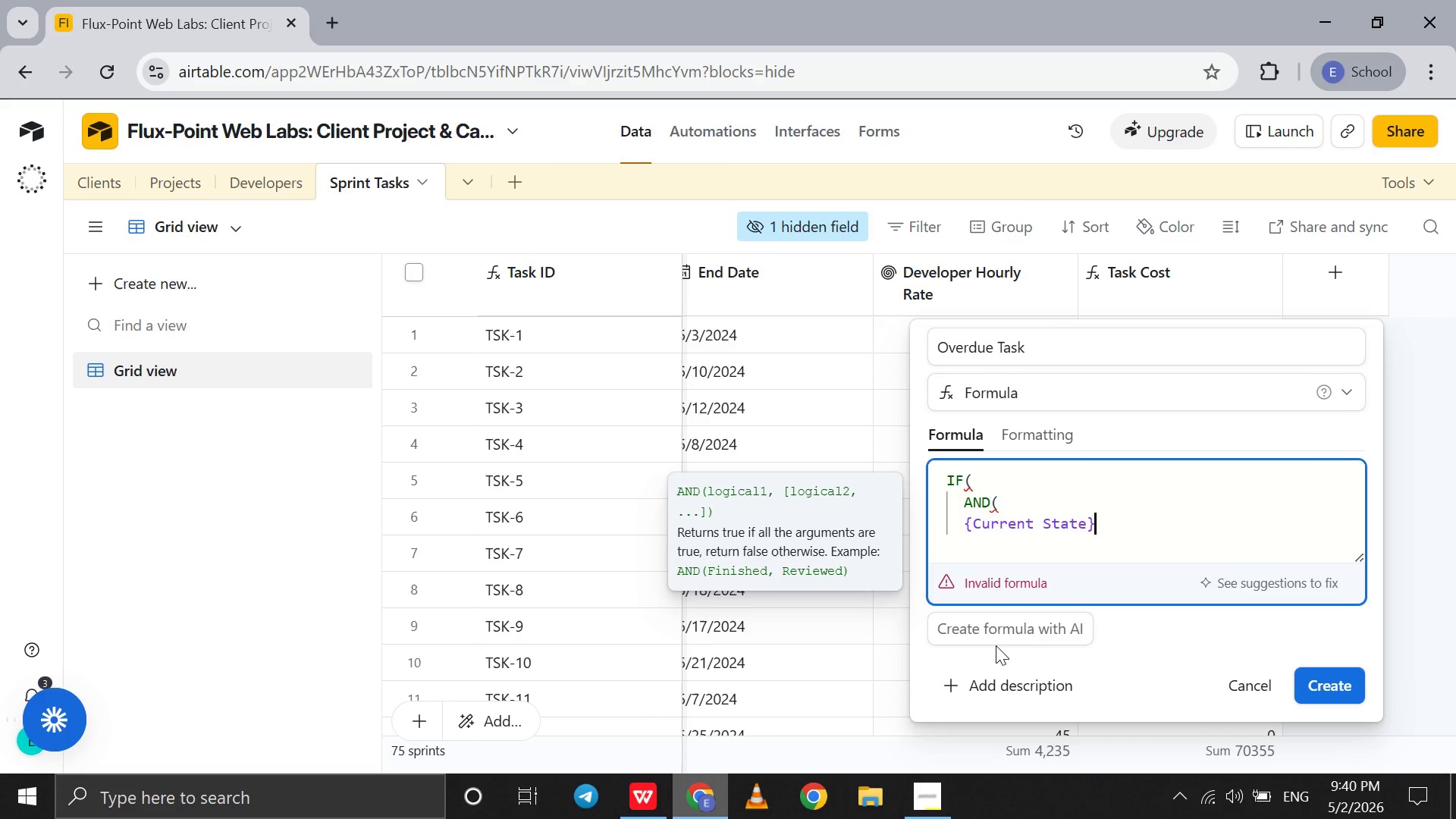 
type(!="Complete)
 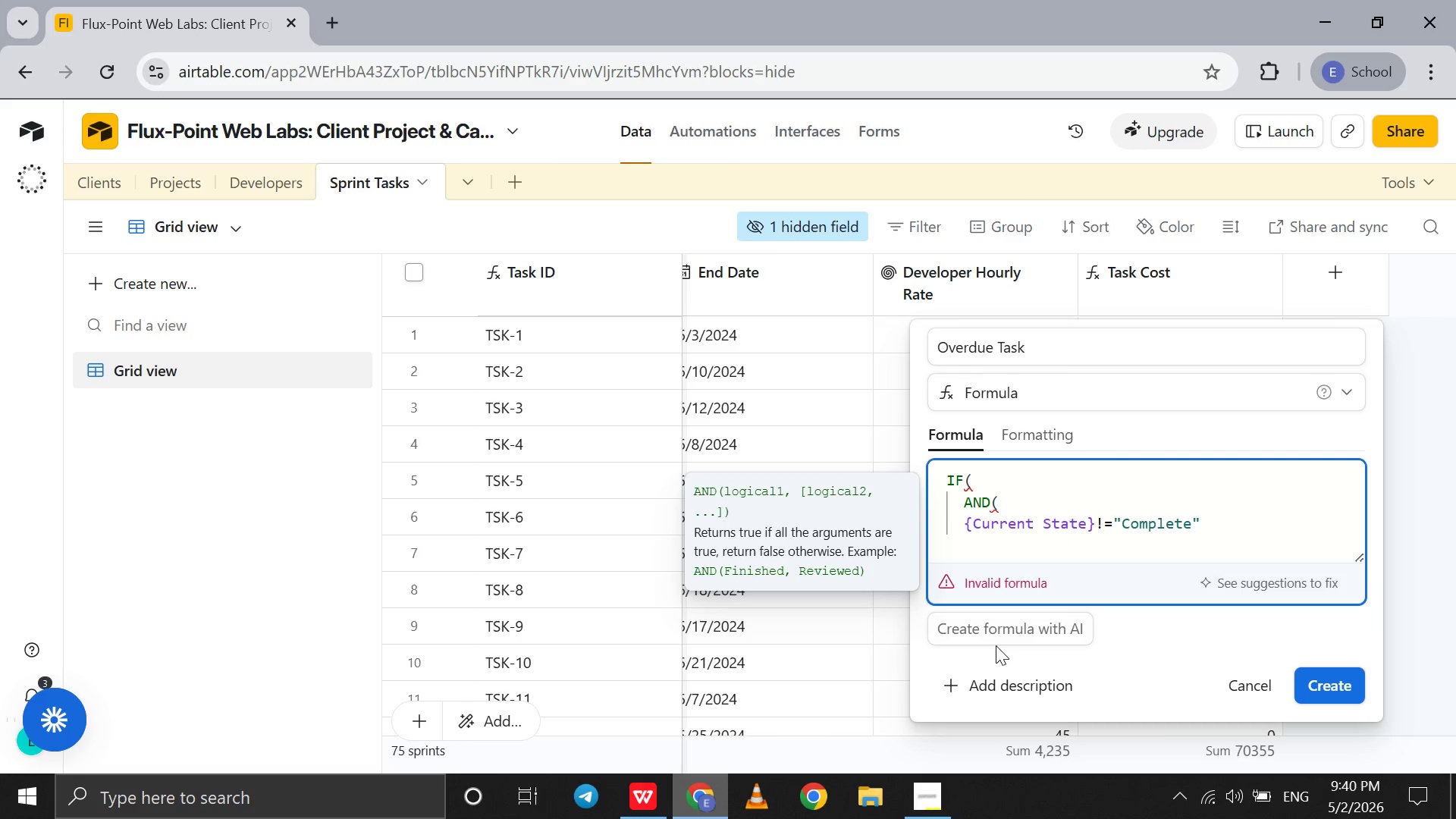 
key(ArrowRight)
 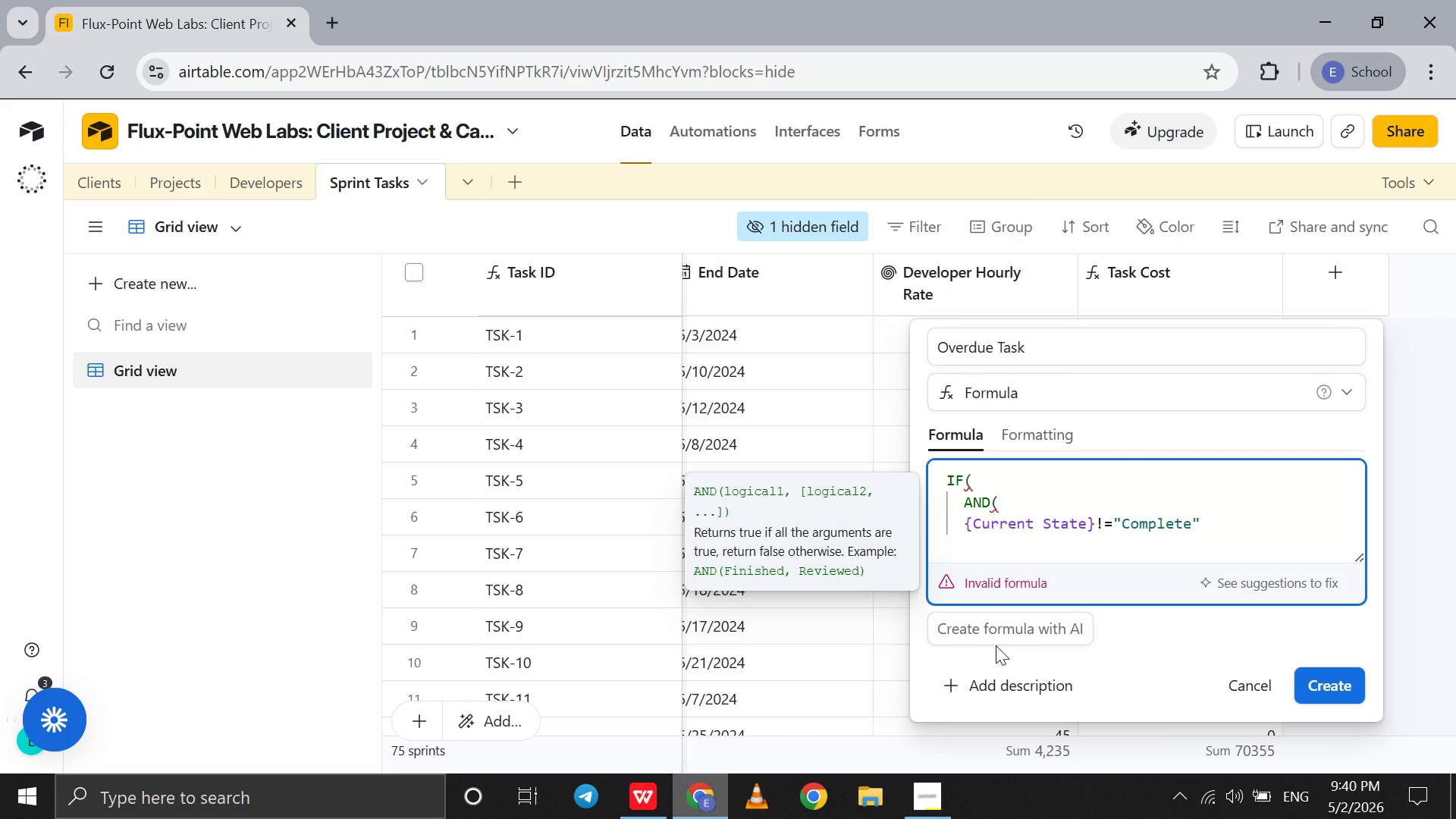 
type(,{due)
 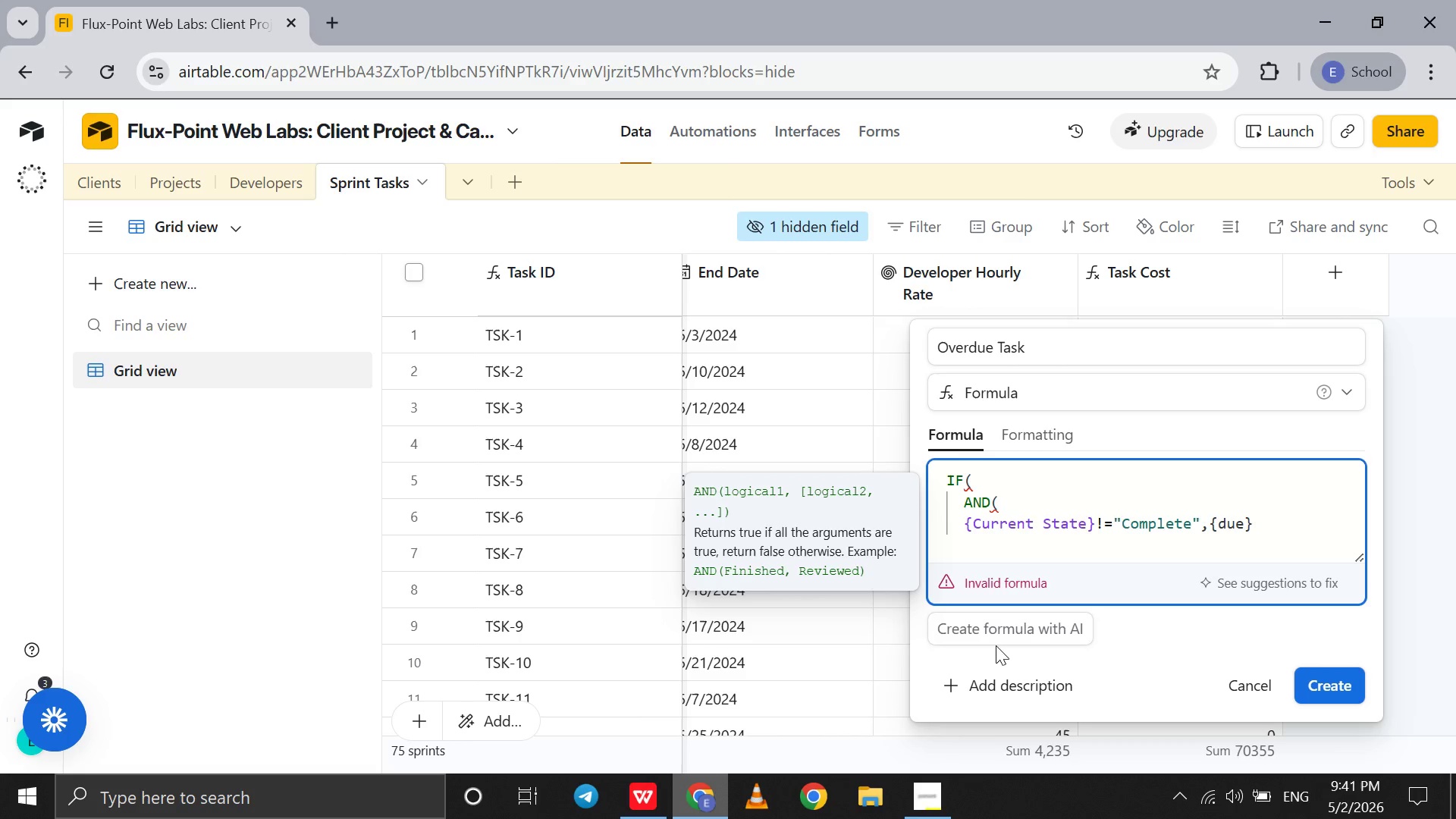 
wait(5.36)
 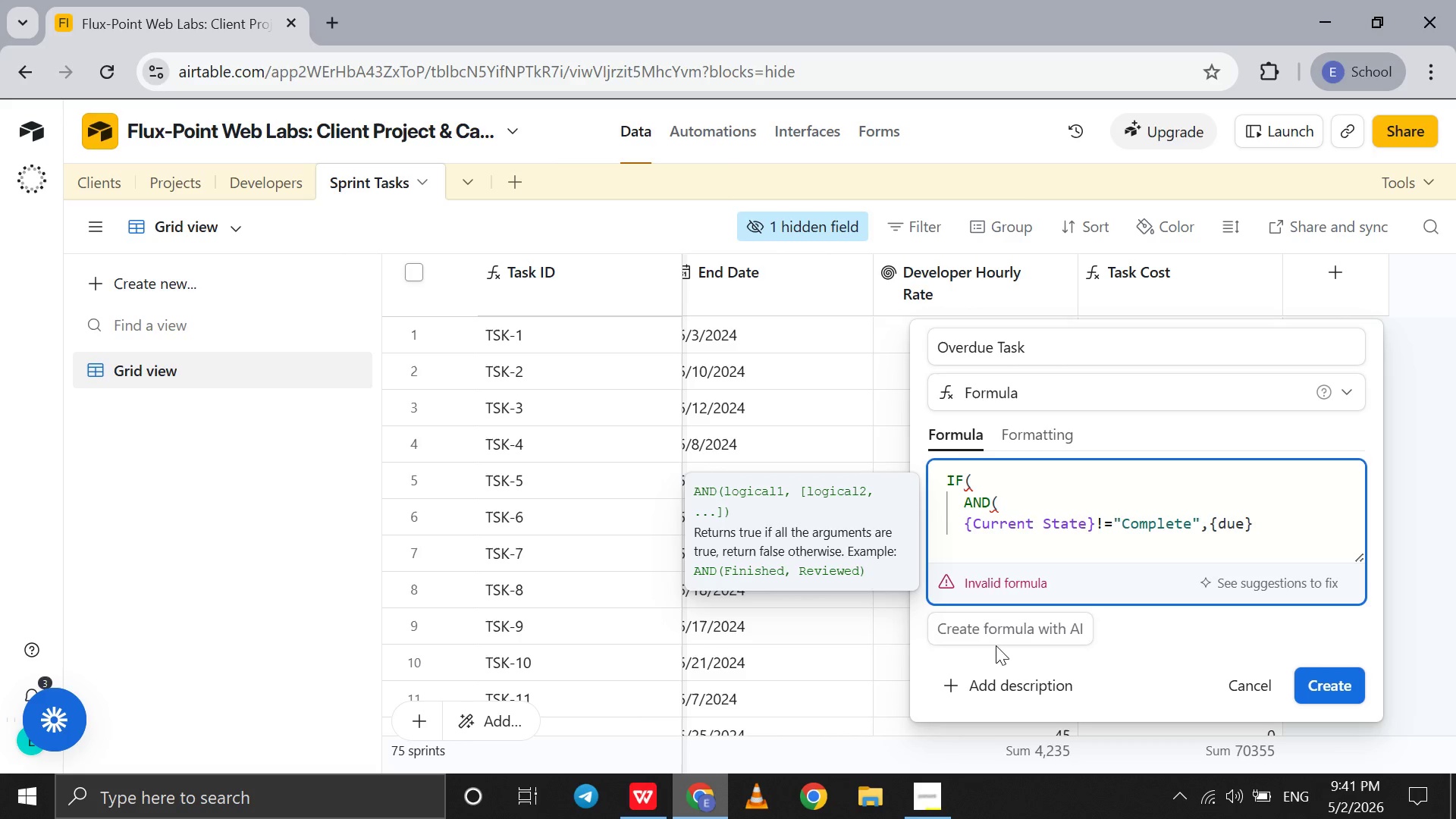 
left_click_drag(start_coordinate=[1270, 540], to_coordinate=[893, 436])
 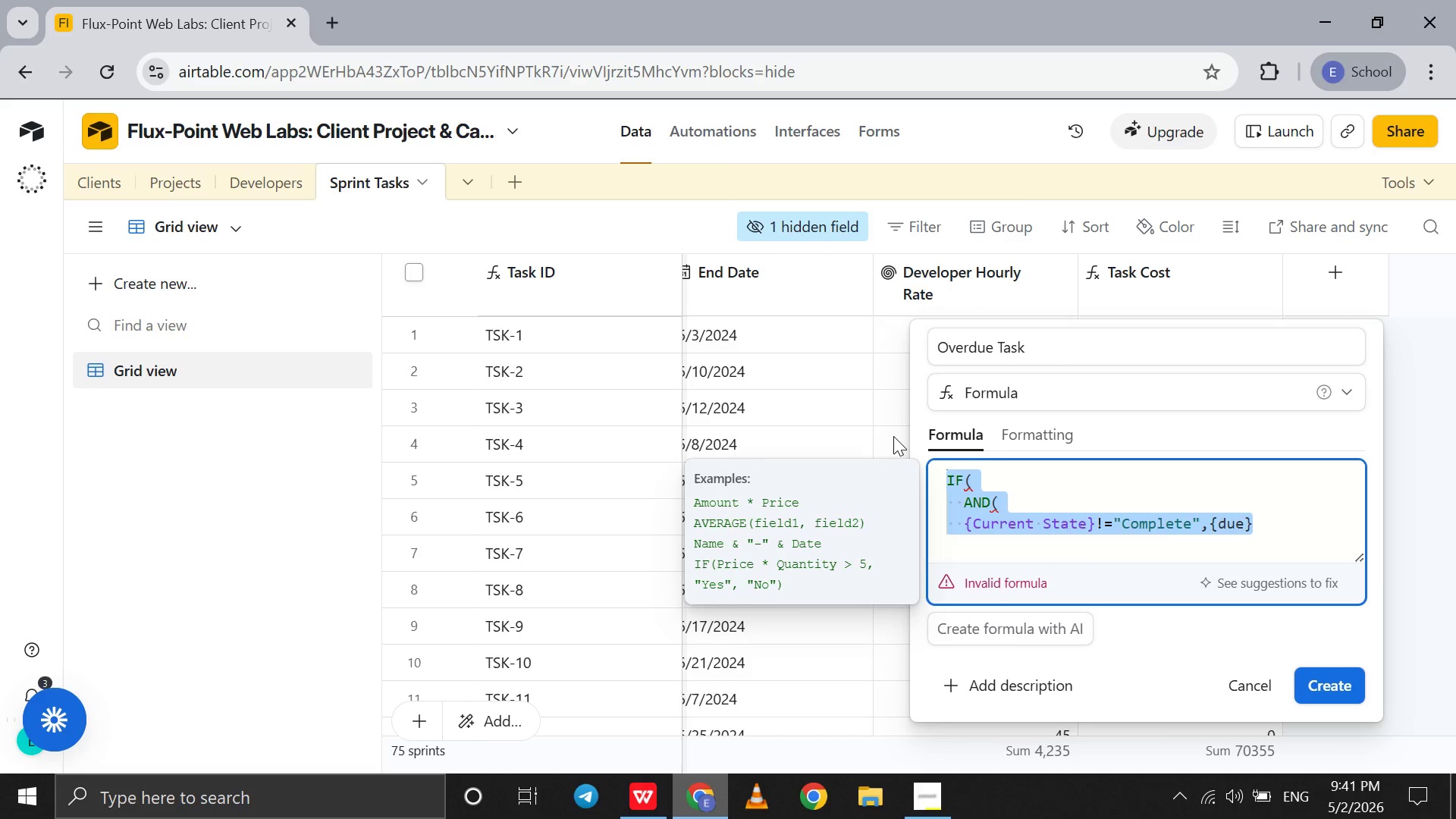 
key(Control+X)
 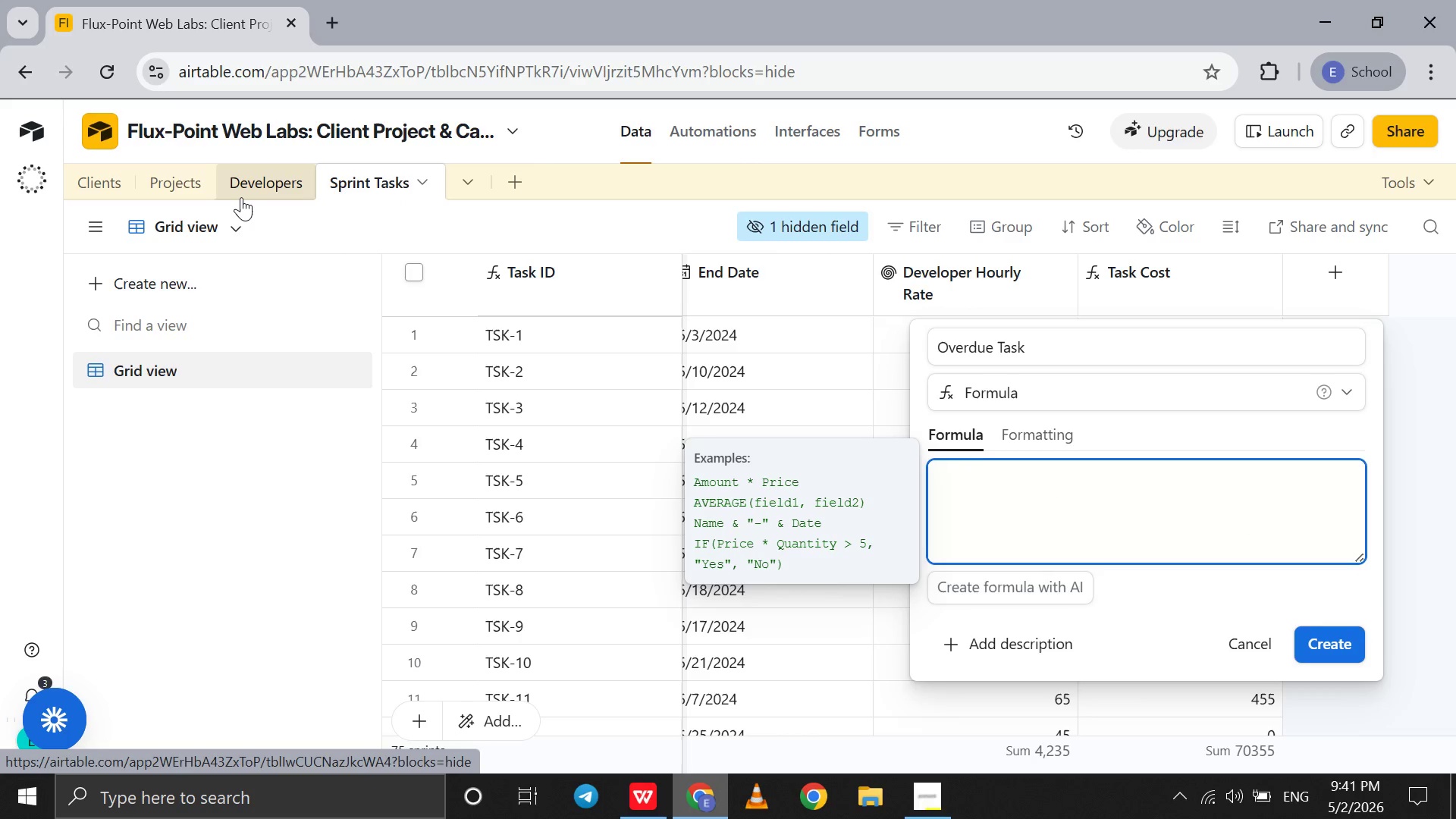 
wait(8.02)
 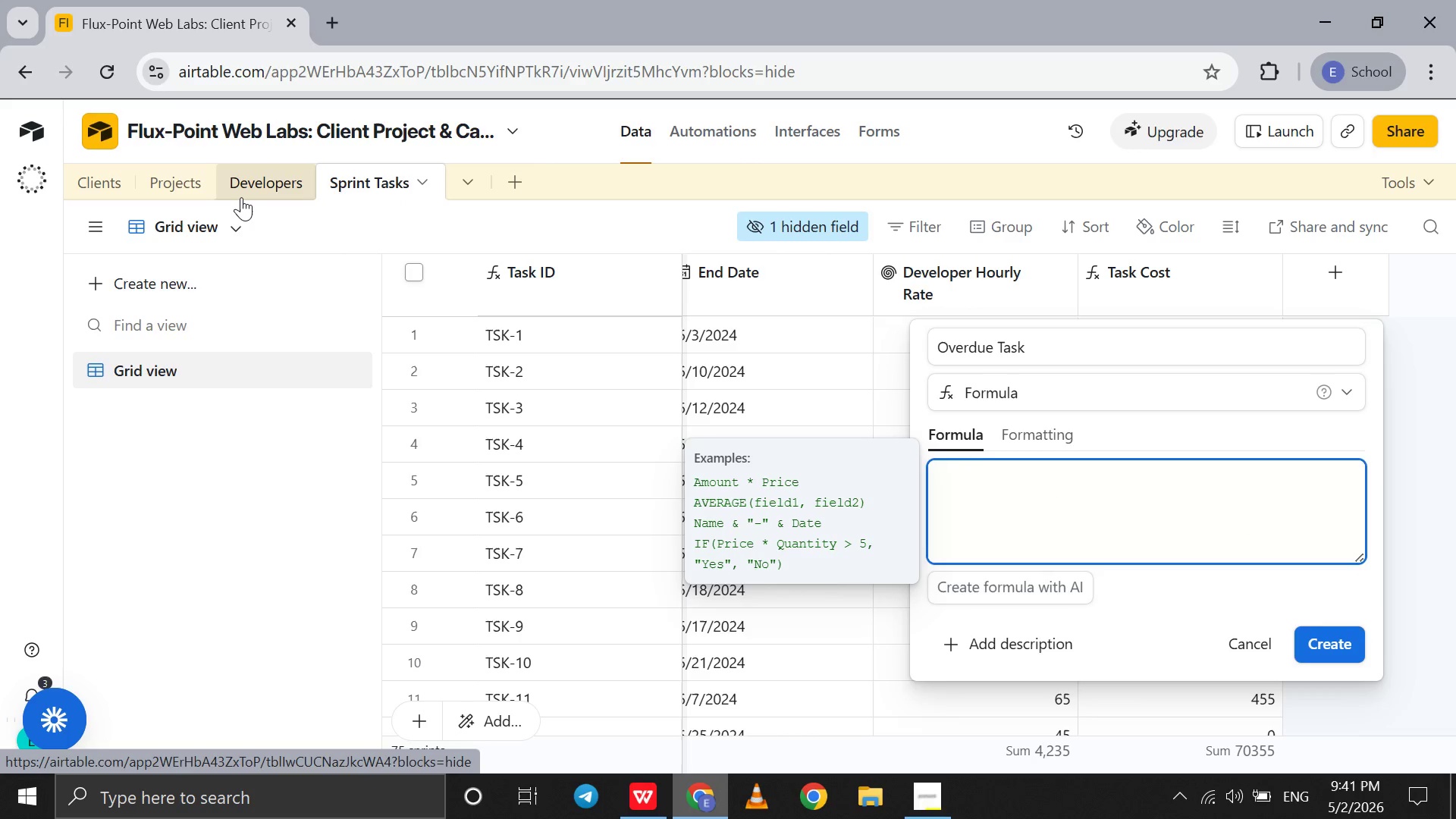 
left_click([152, 187])
 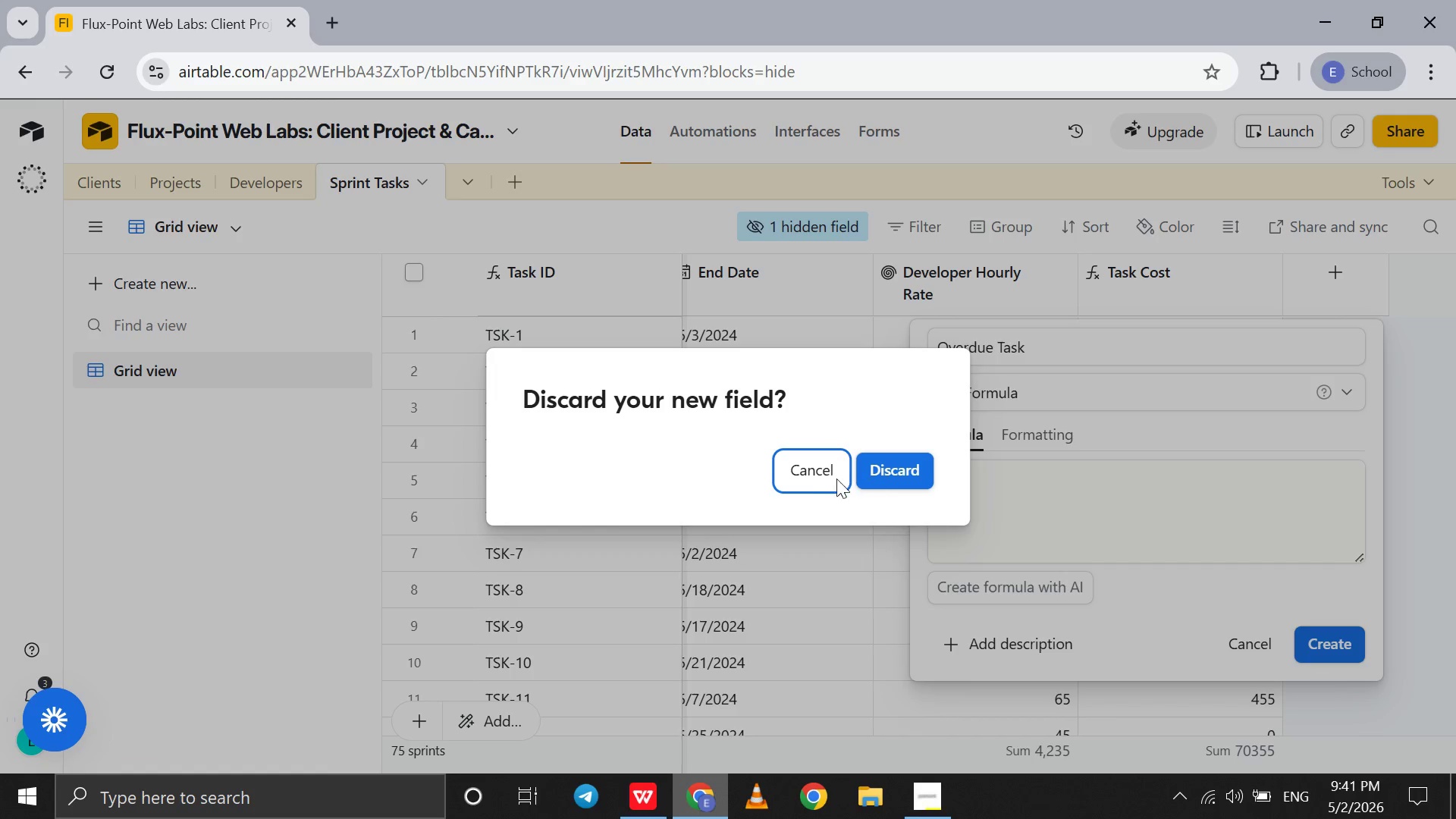 
left_click([806, 468])
 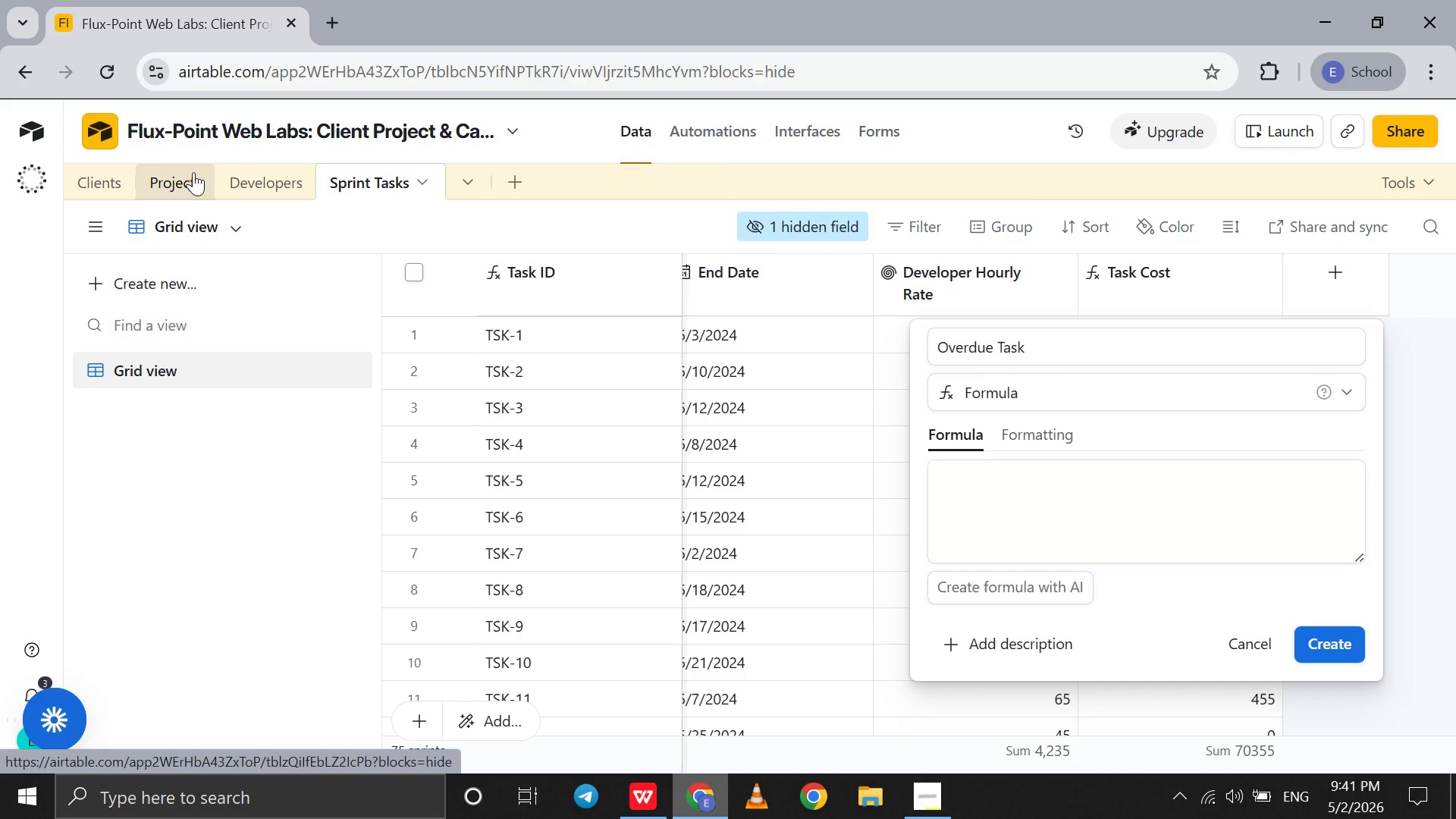 
left_click([184, 172])
 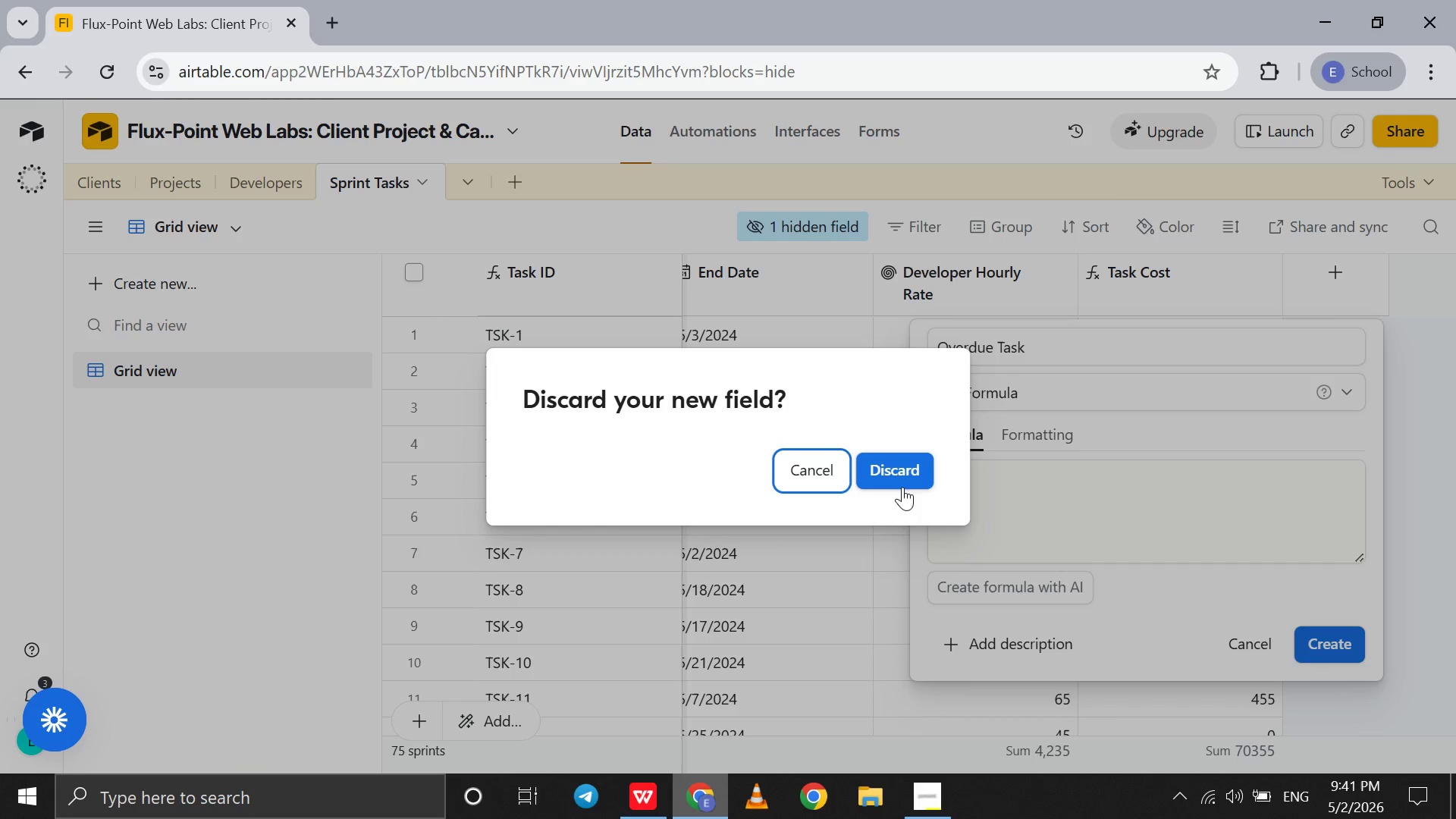 
double_click([902, 486])
 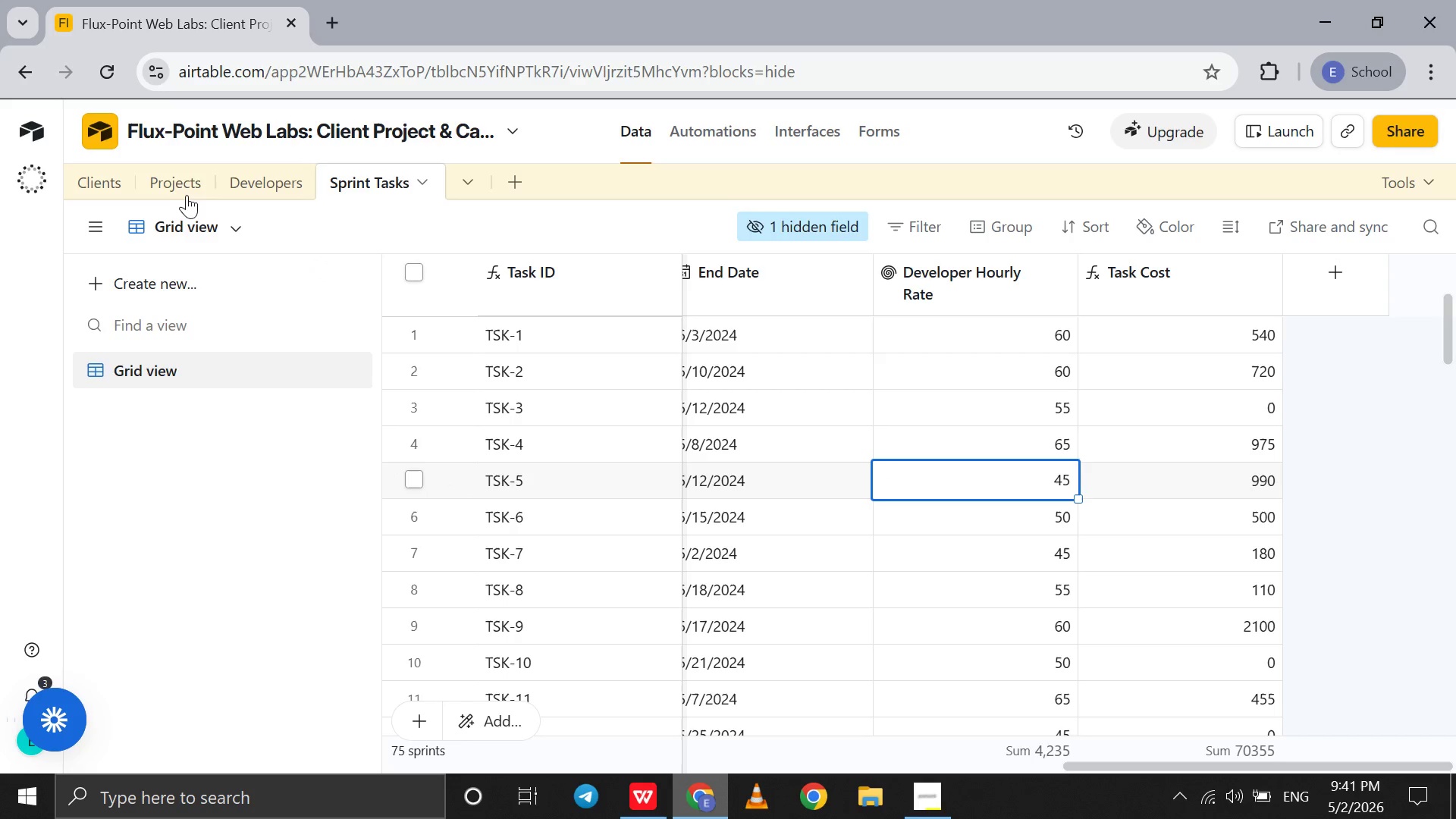 
left_click([180, 191])
 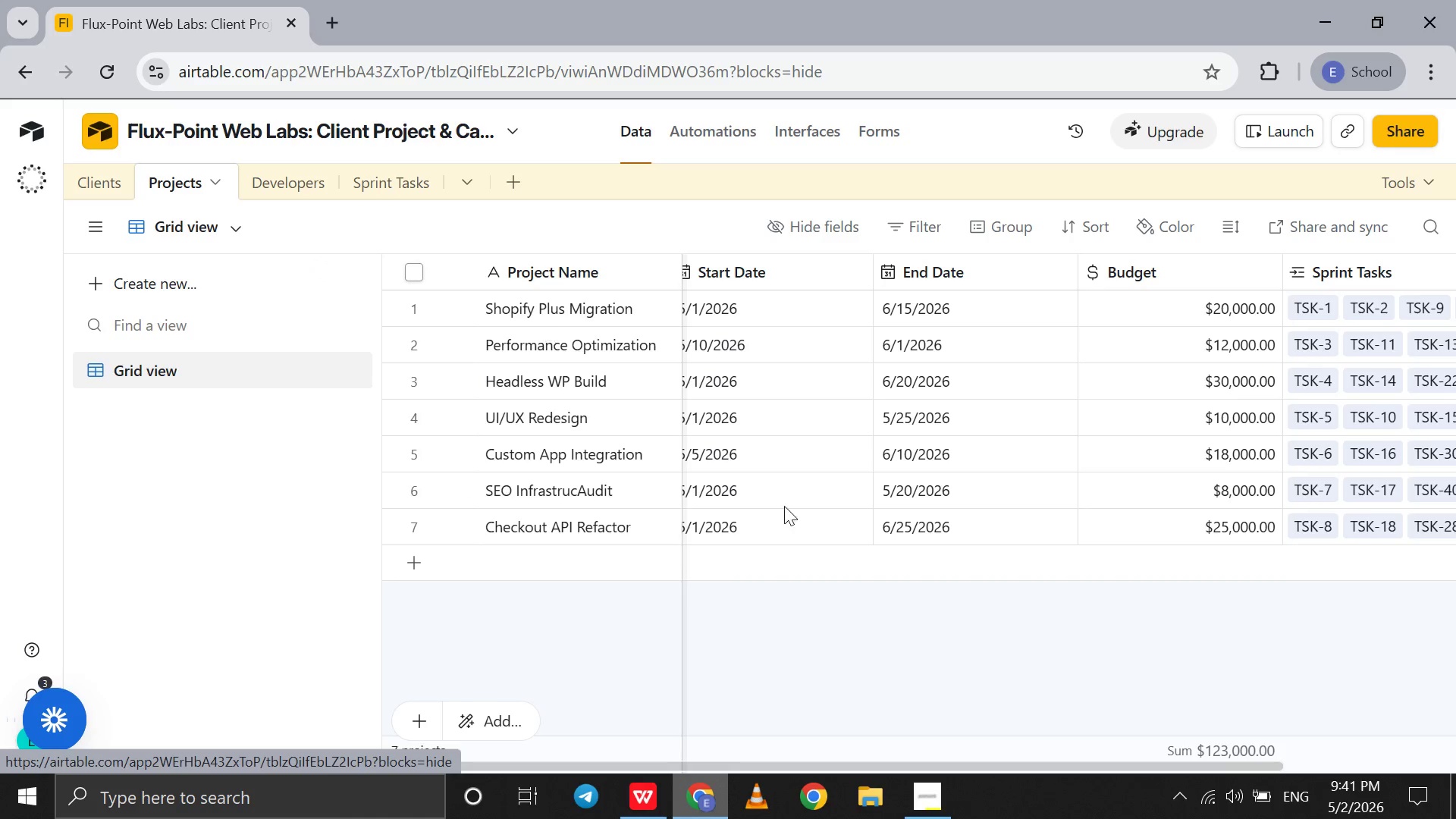 
scroll: coordinate [809, 525], scroll_direction: none, amount: 0.0
 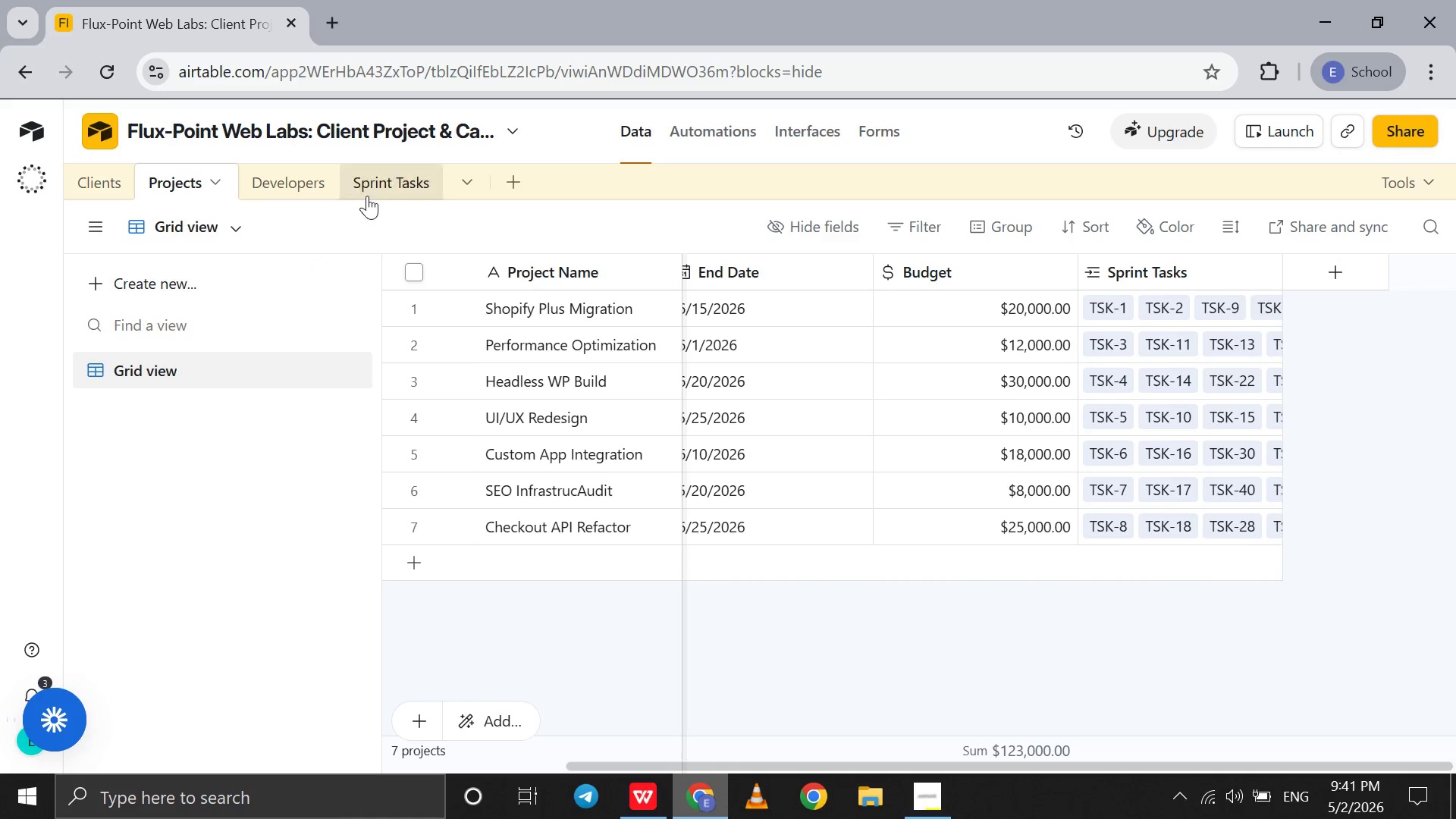 
left_click([287, 184])
 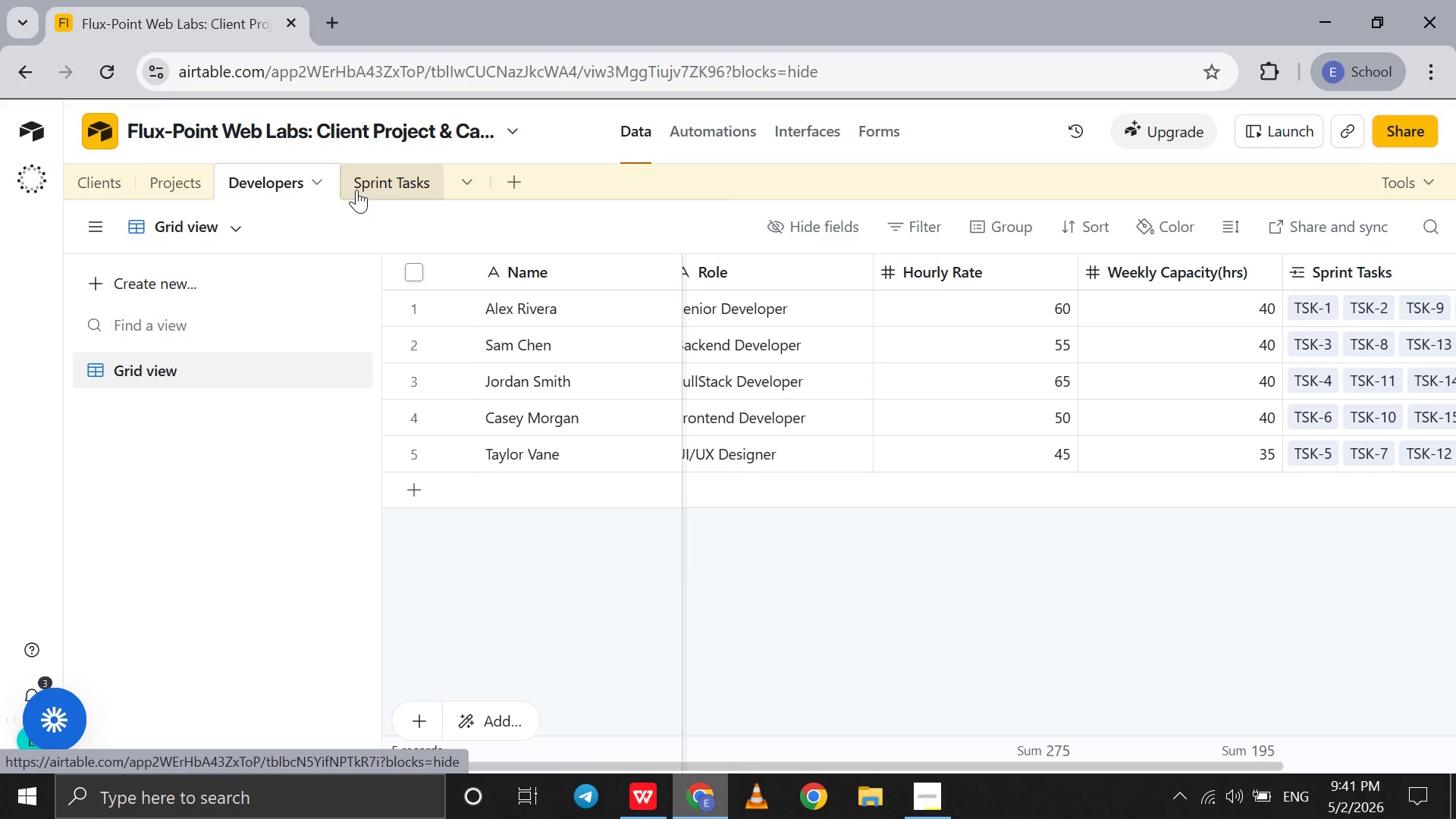 
left_click([356, 190])
 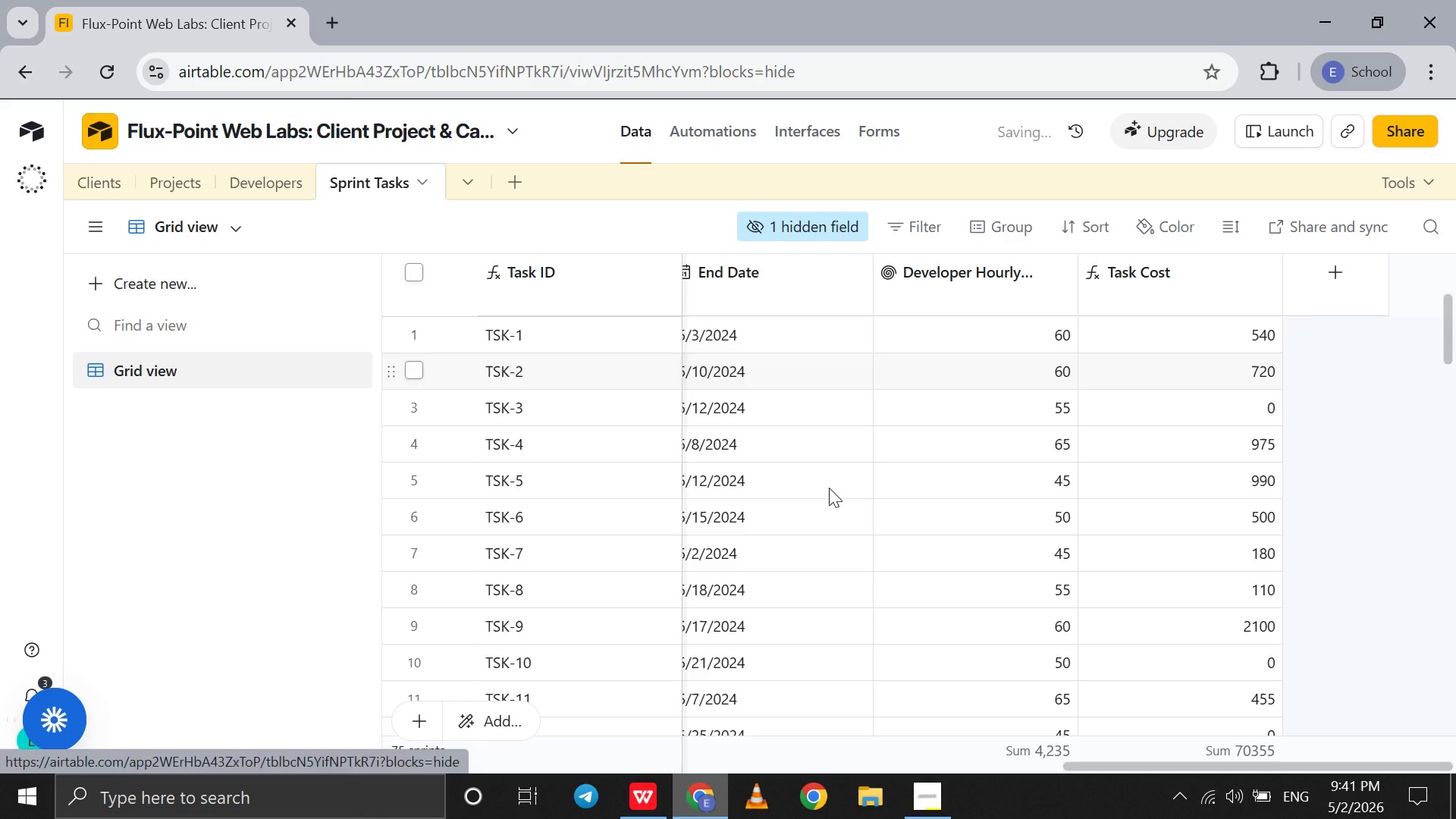 
scroll: coordinate [829, 488], scroll_direction: up, amount: 3.0
 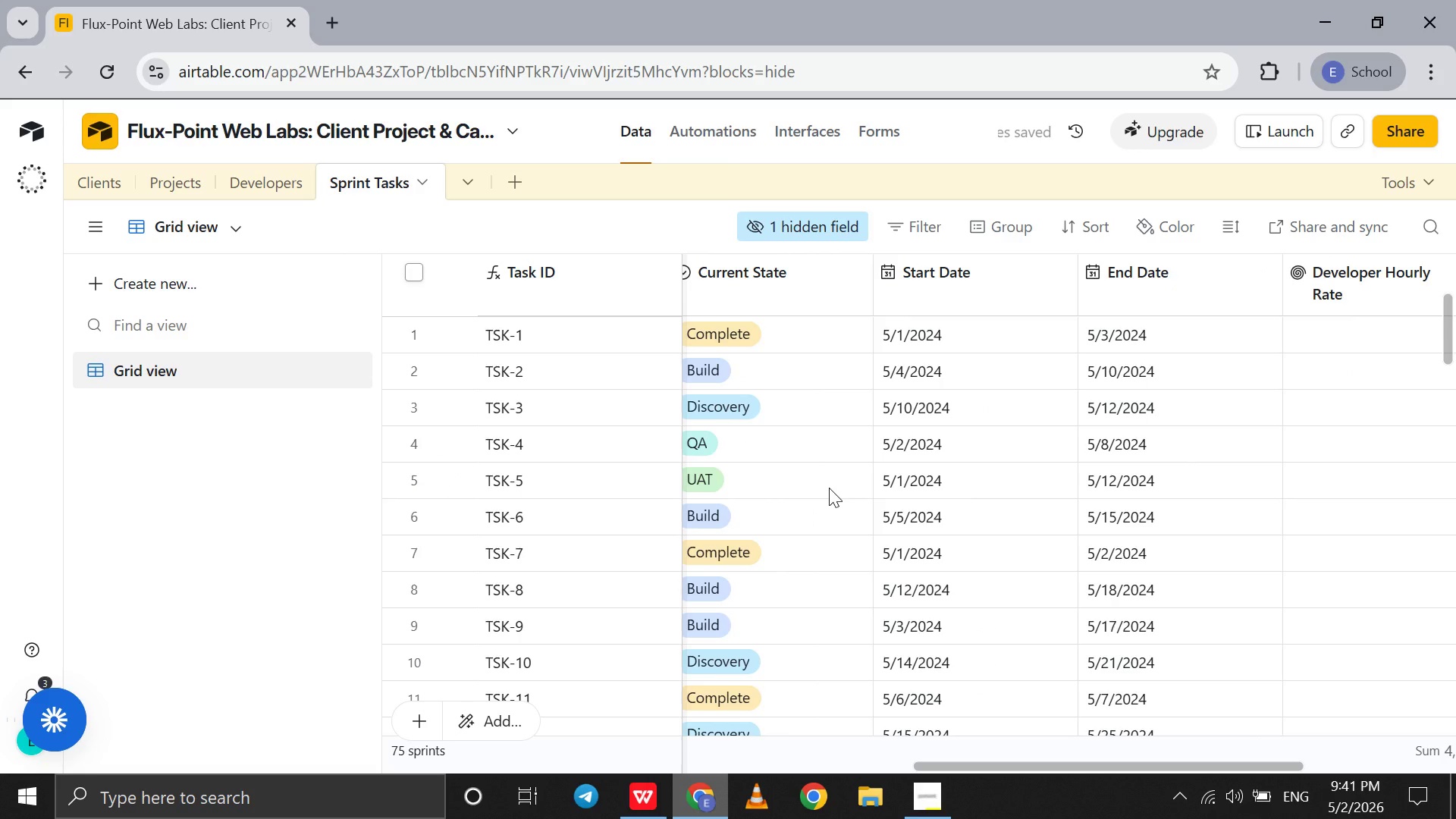 
scroll: coordinate [829, 488], scroll_direction: down, amount: 4.0
 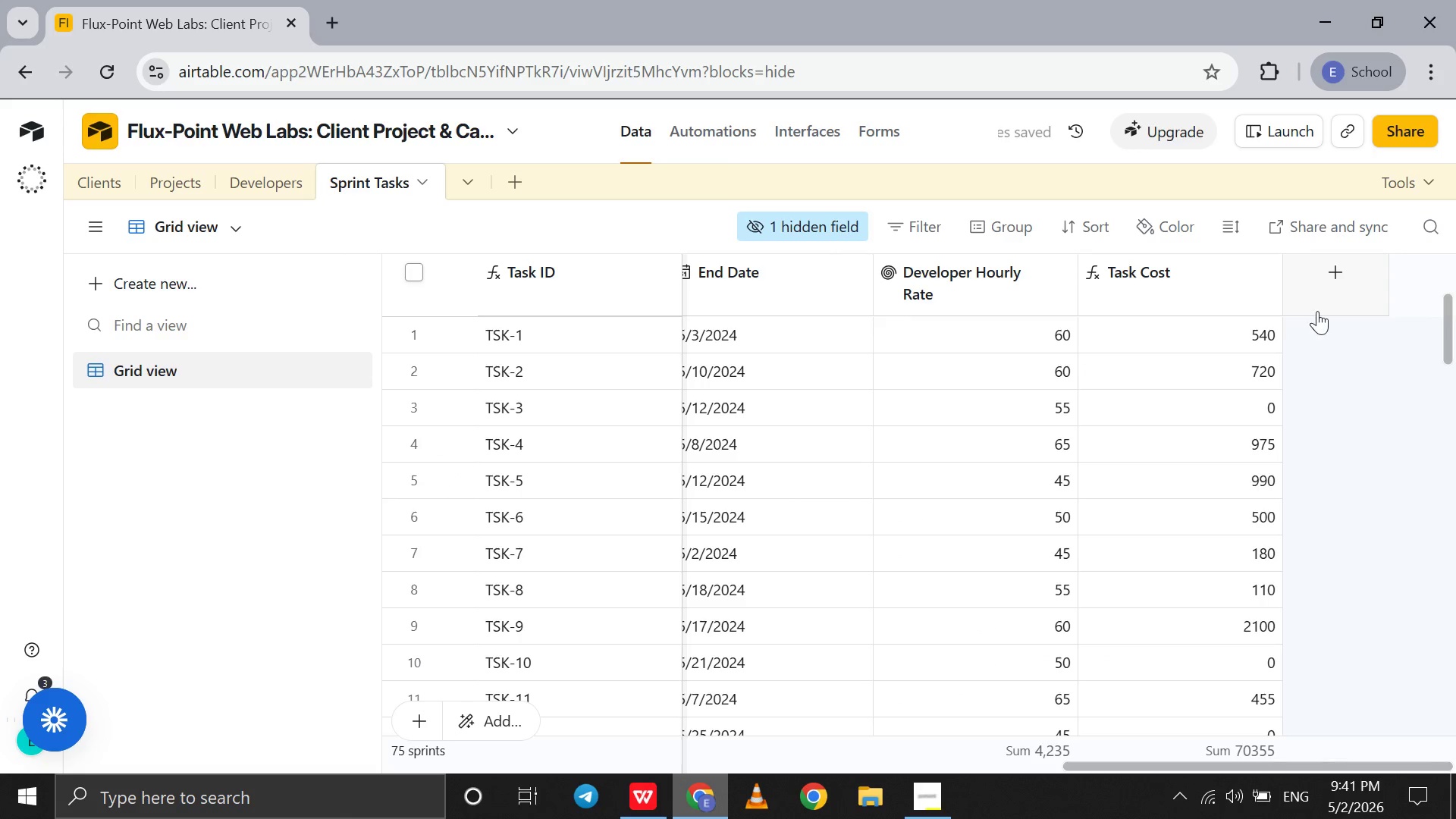 
double_click([1317, 311])
 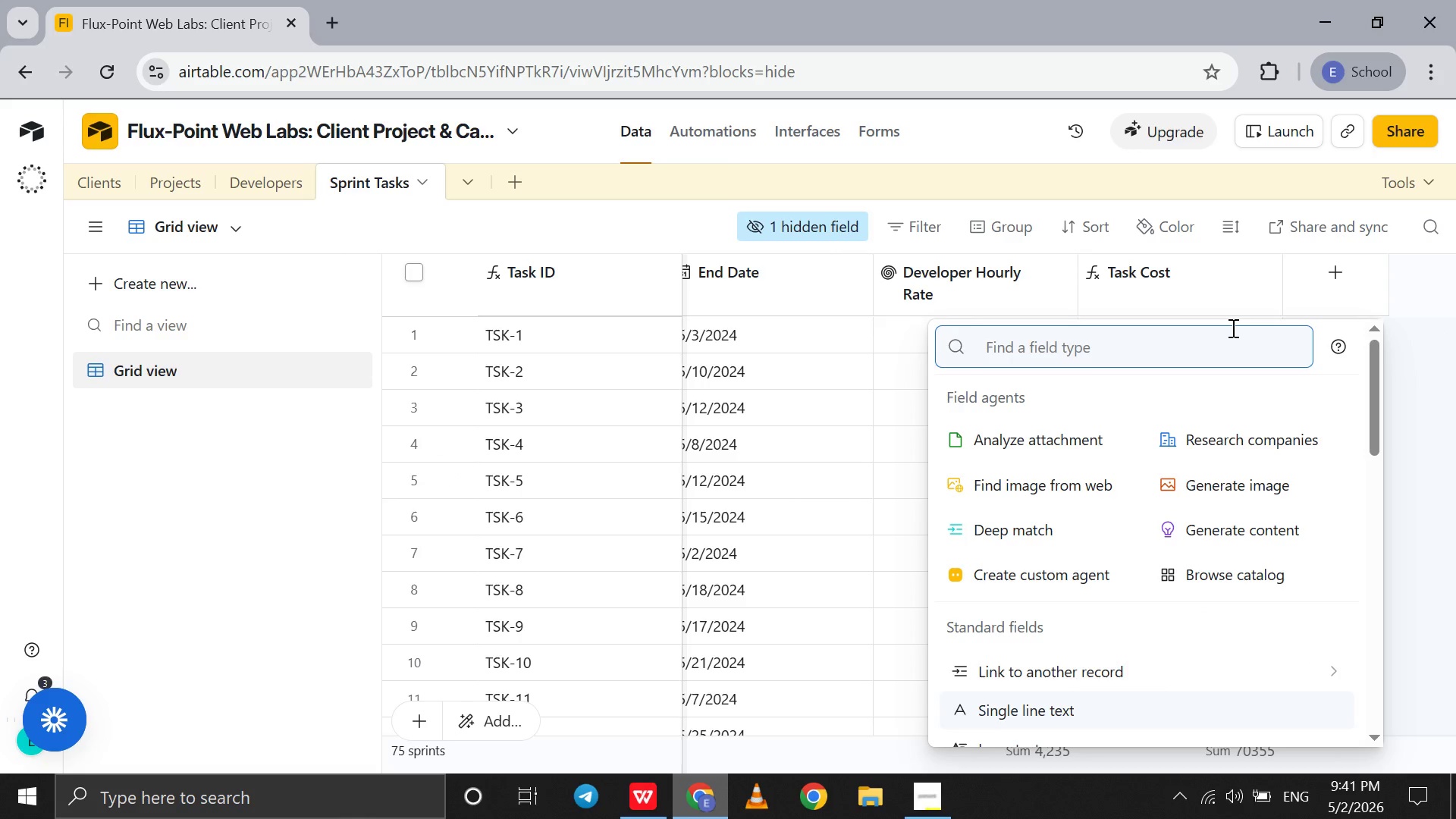 
wait(5.23)
 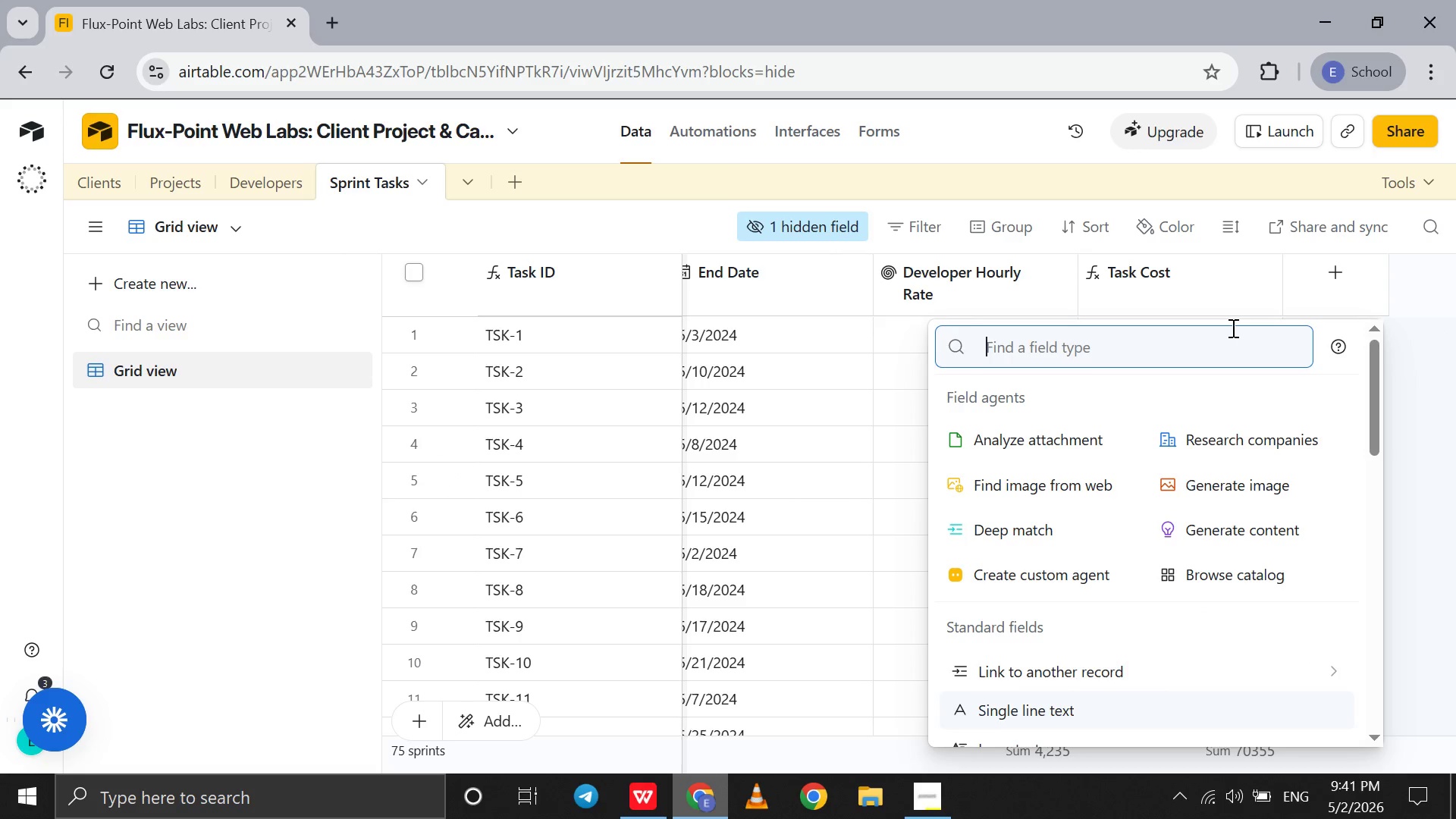 
type(Over)
key(Backspace)
key(Backspace)
key(Backspace)
type(fo)
 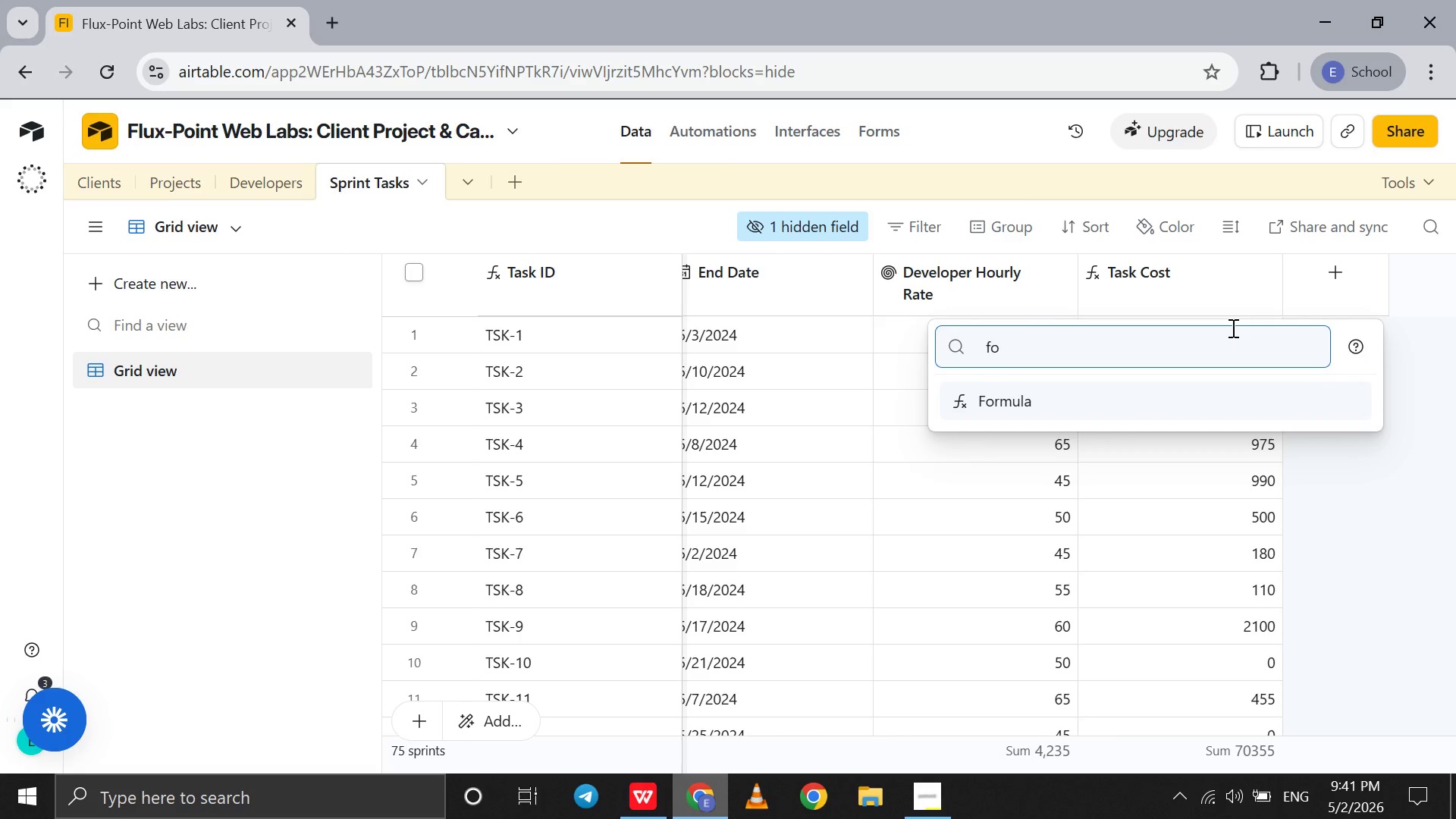 
left_click([1106, 409])
 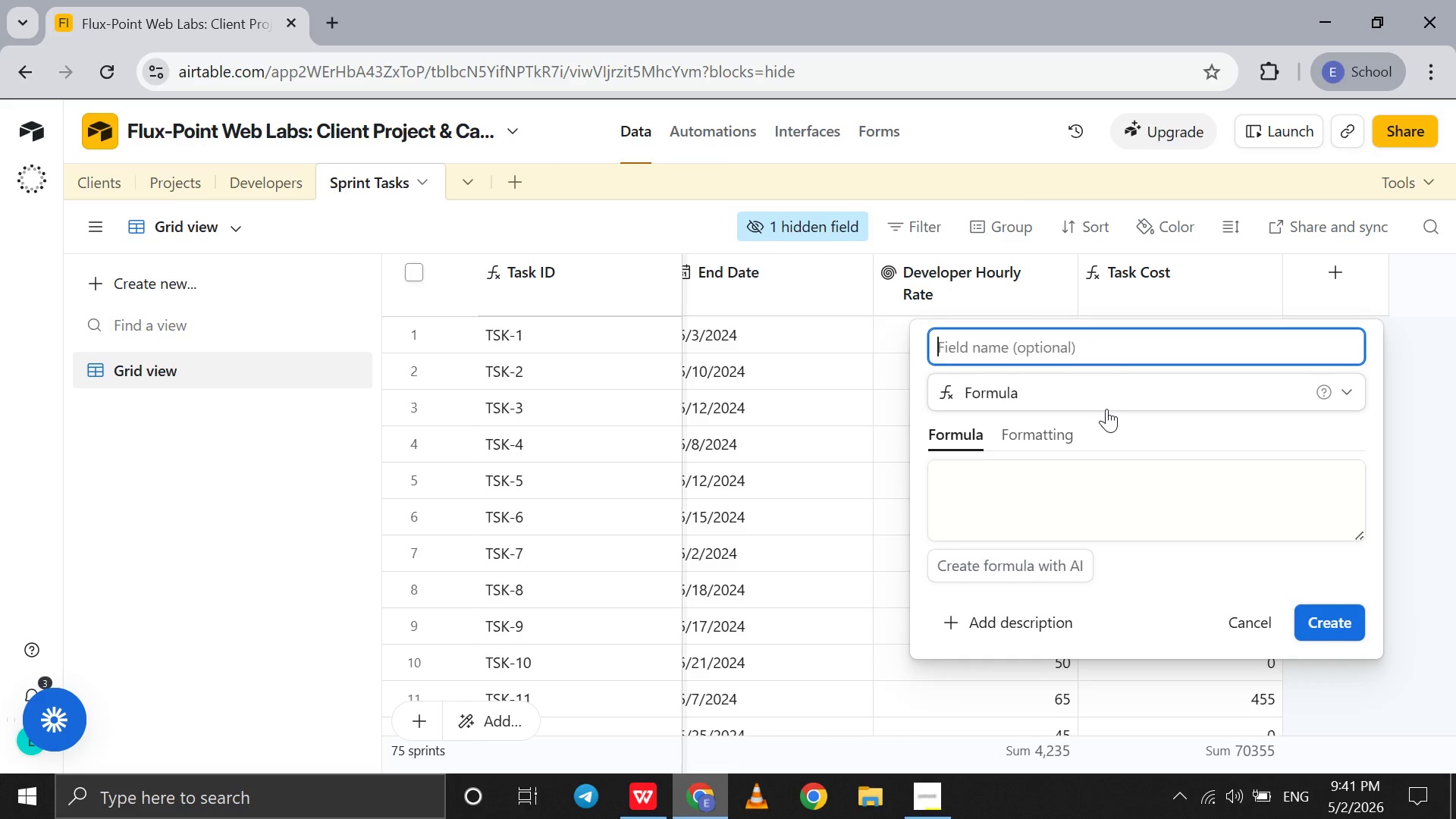 
type(Overdue Task)
 